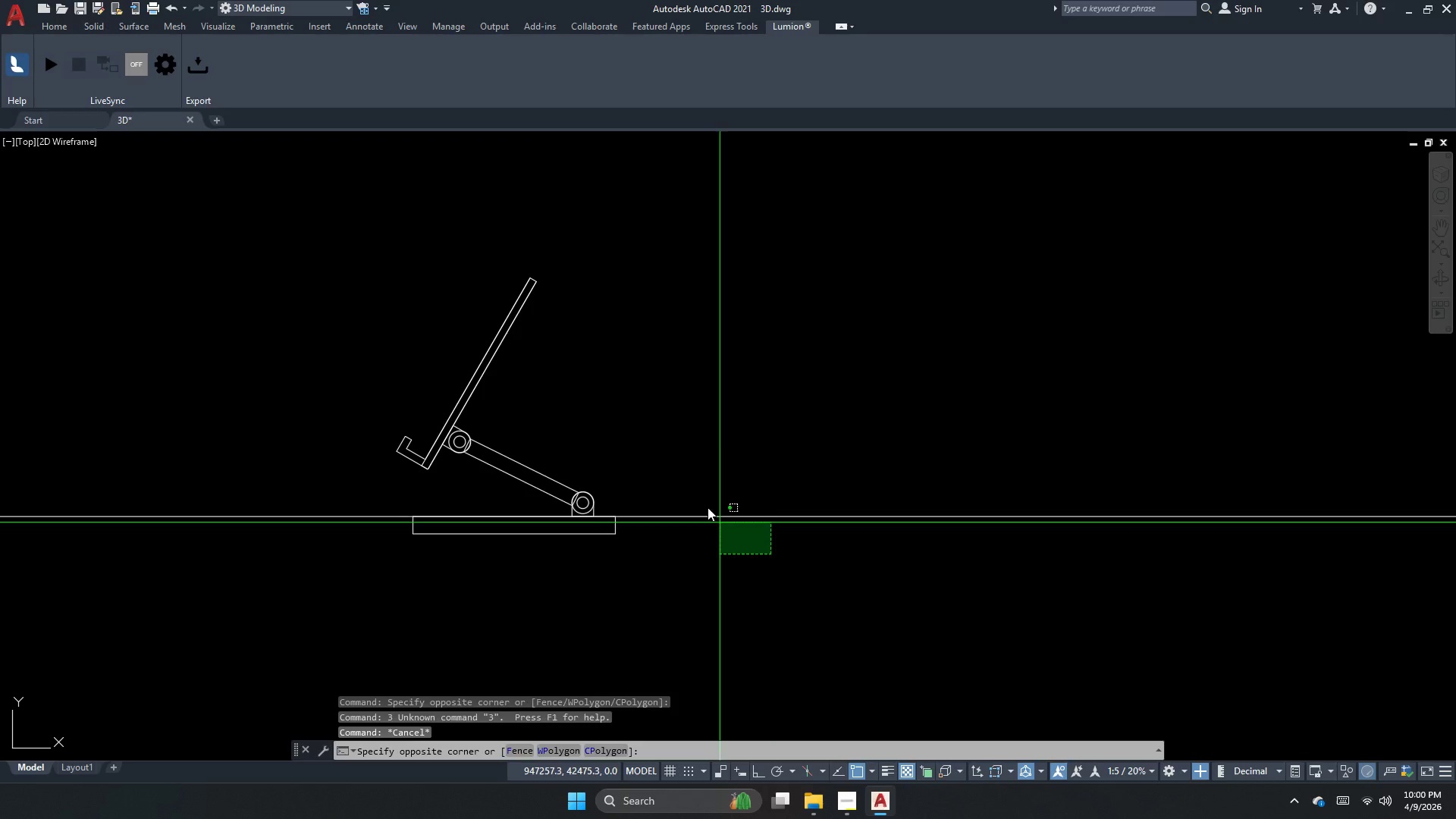 
double_click([694, 469])
 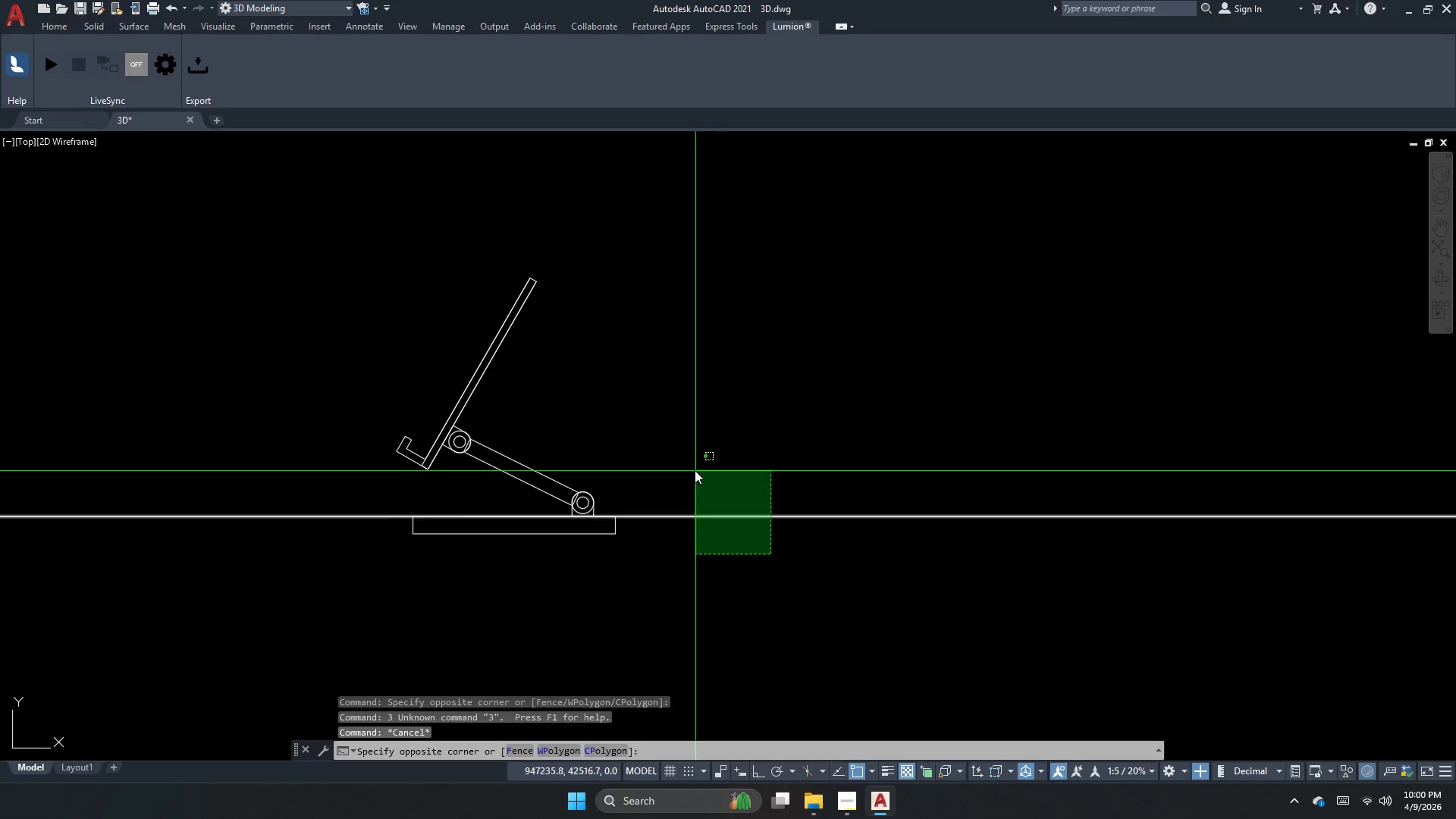 
key(E)
 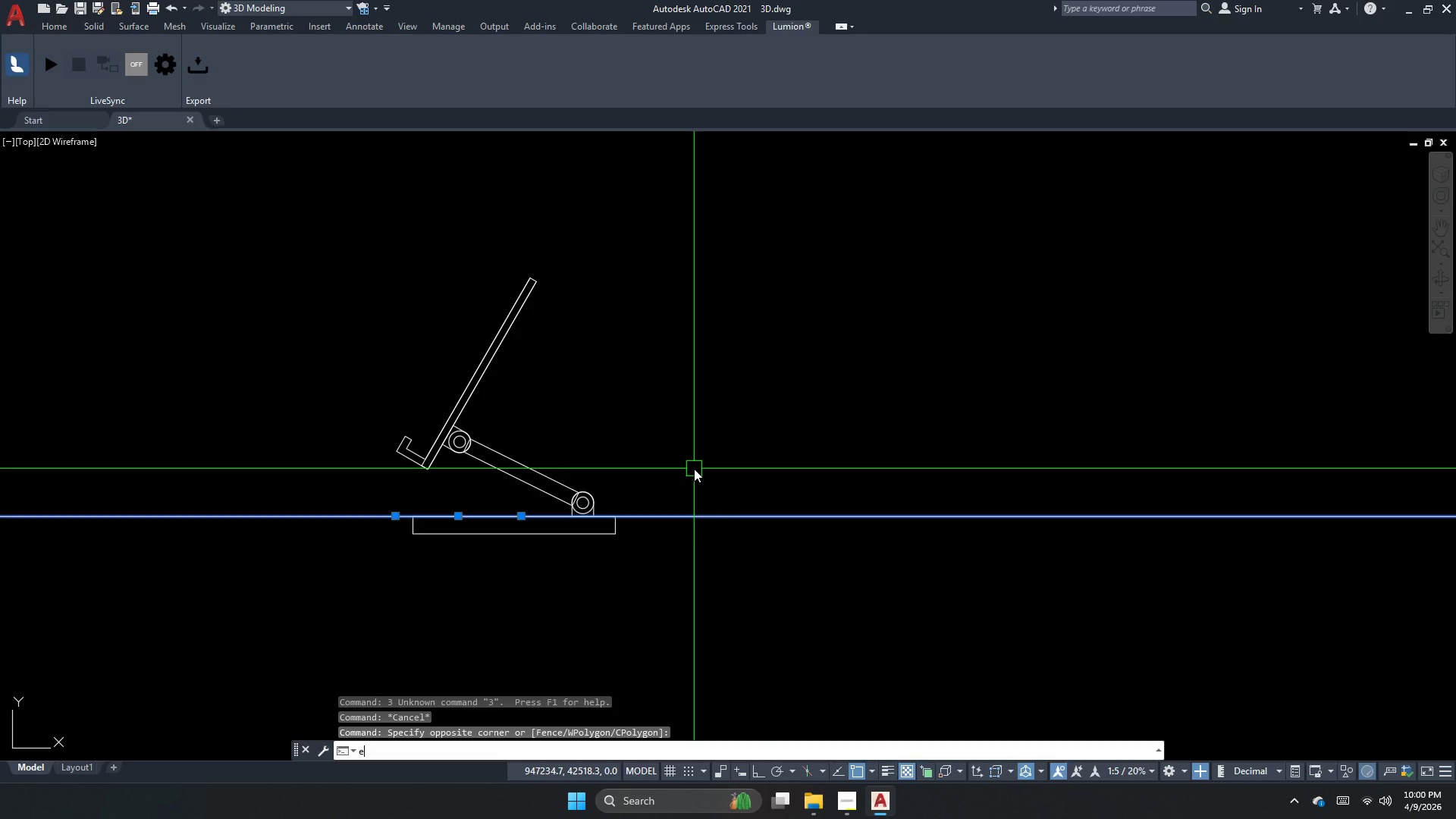 
key(Space)
 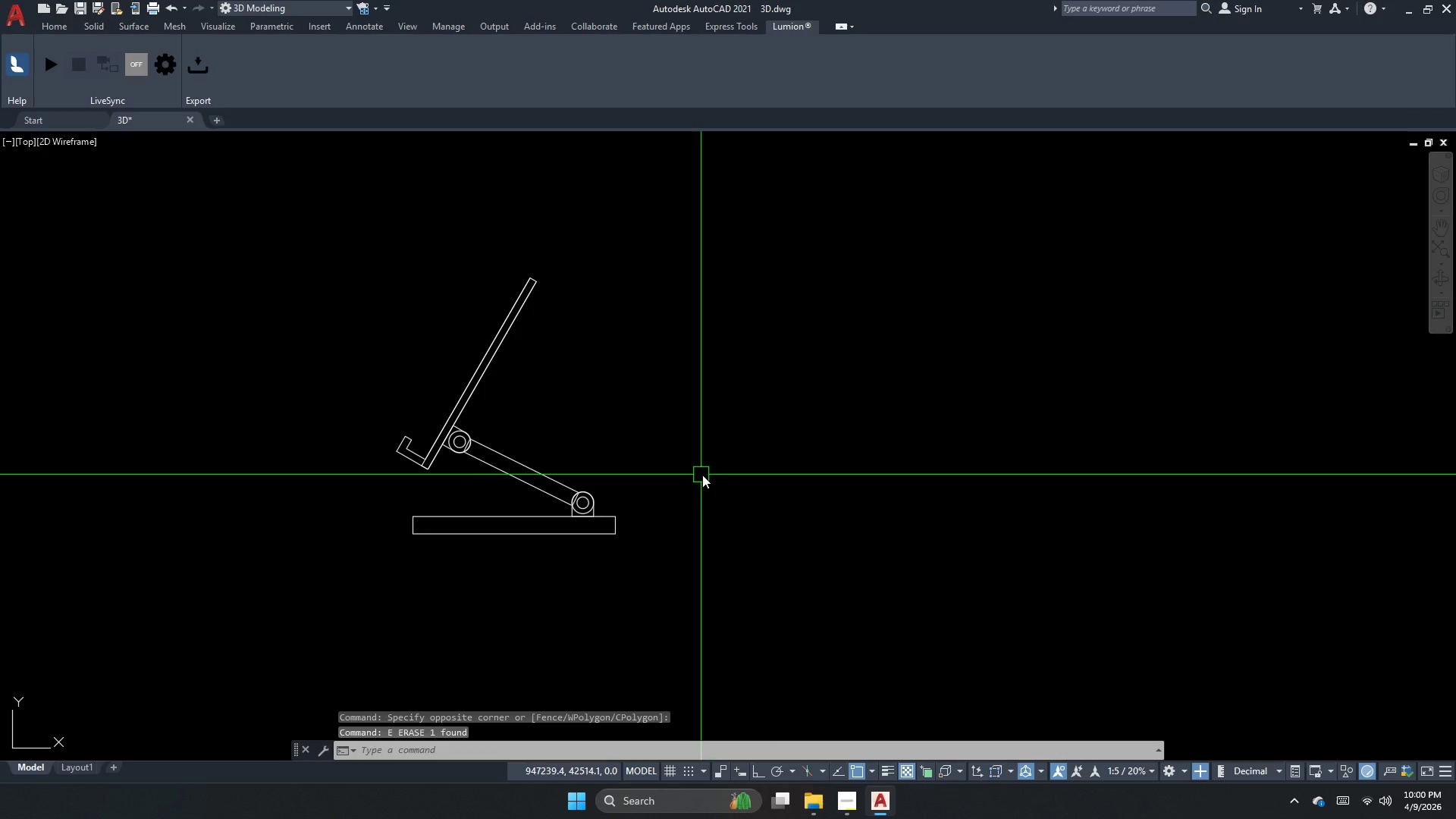 
key(Escape)
 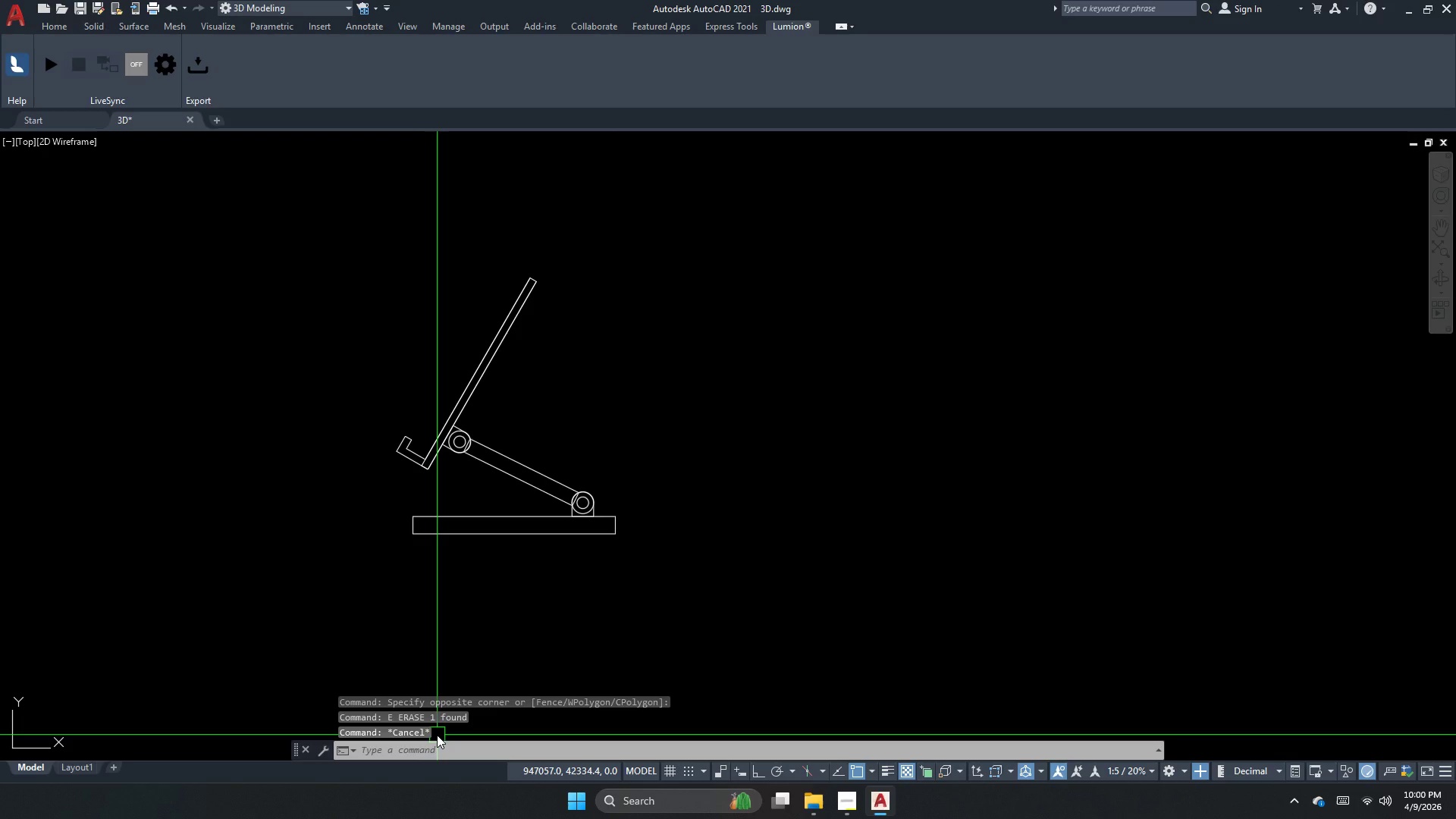 
wait(10.47)
 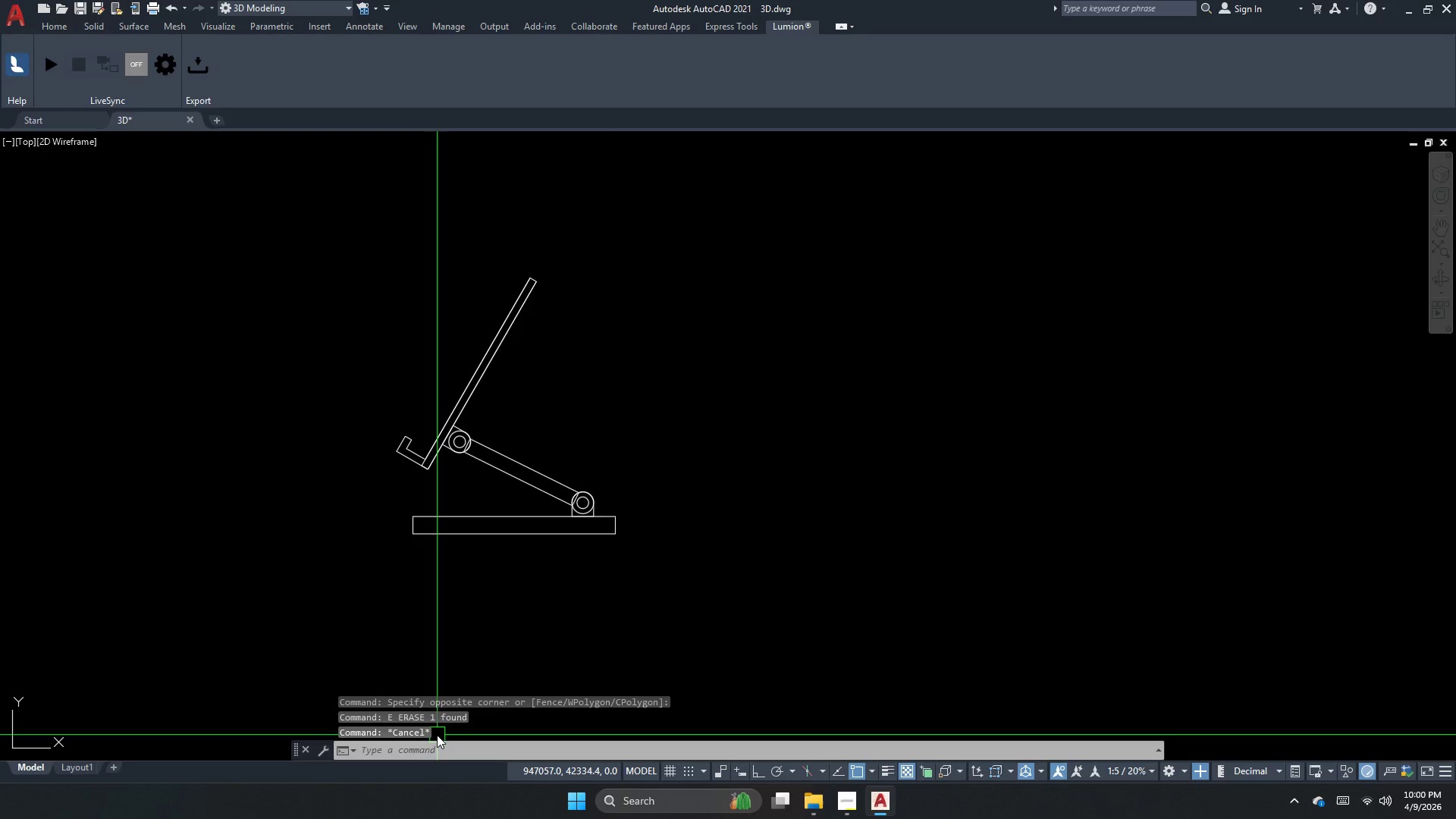 
left_click_drag(start_coordinate=[1373, 100], to_coordinate=[1368, 109])
 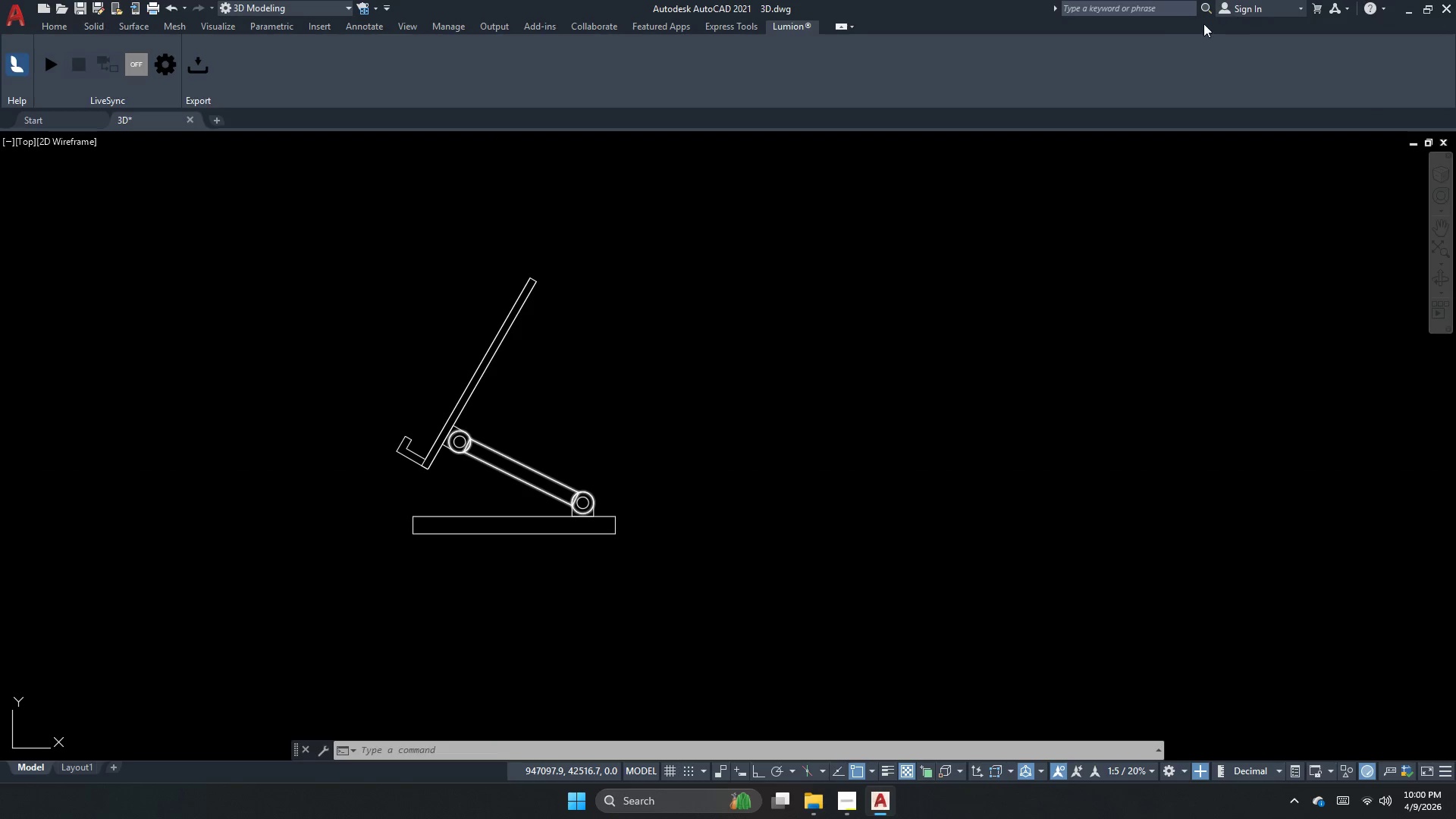 
key(Escape)
 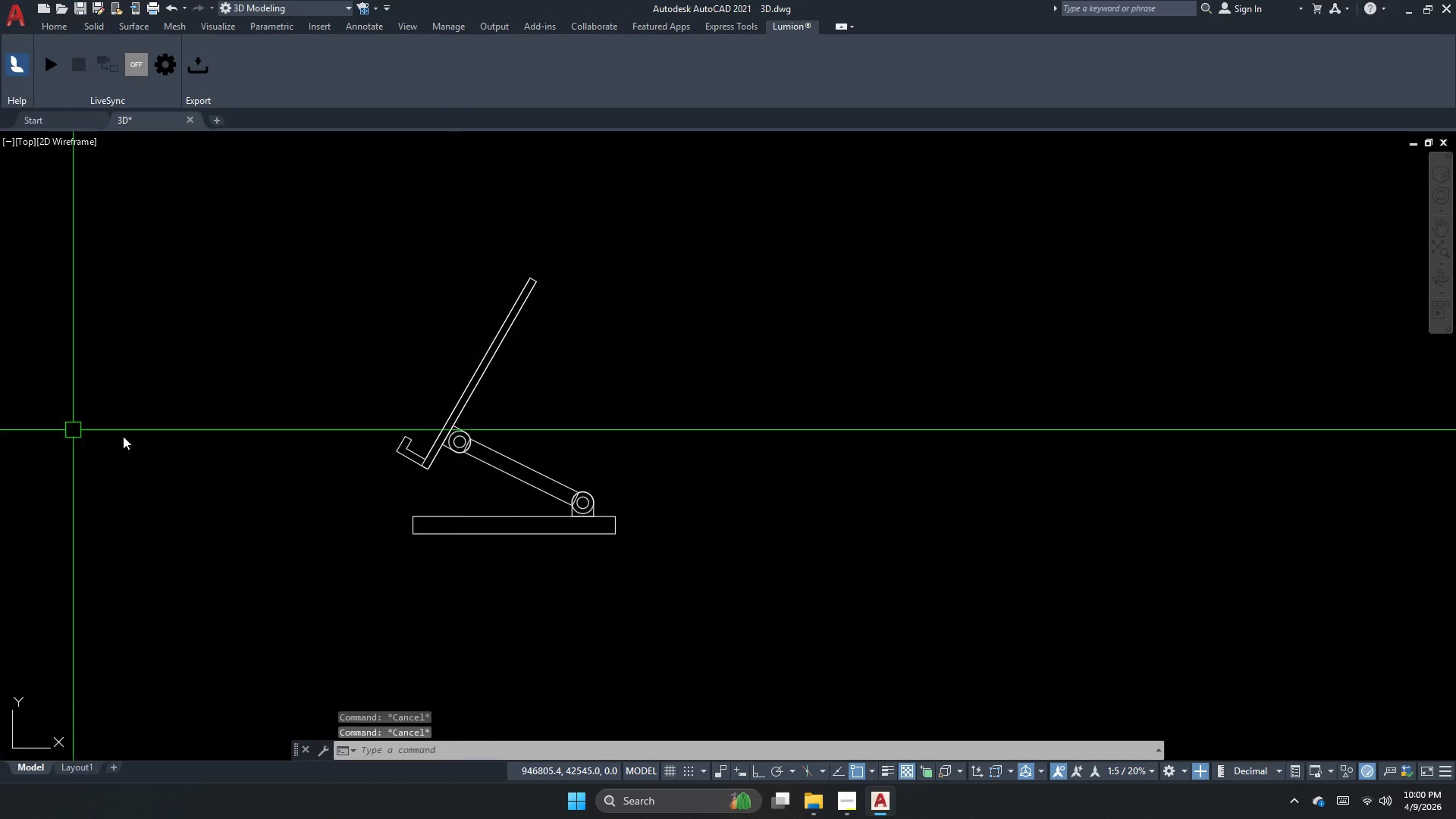 
left_click_drag(start_coordinate=[588, 665], to_coordinate=[552, 560])
 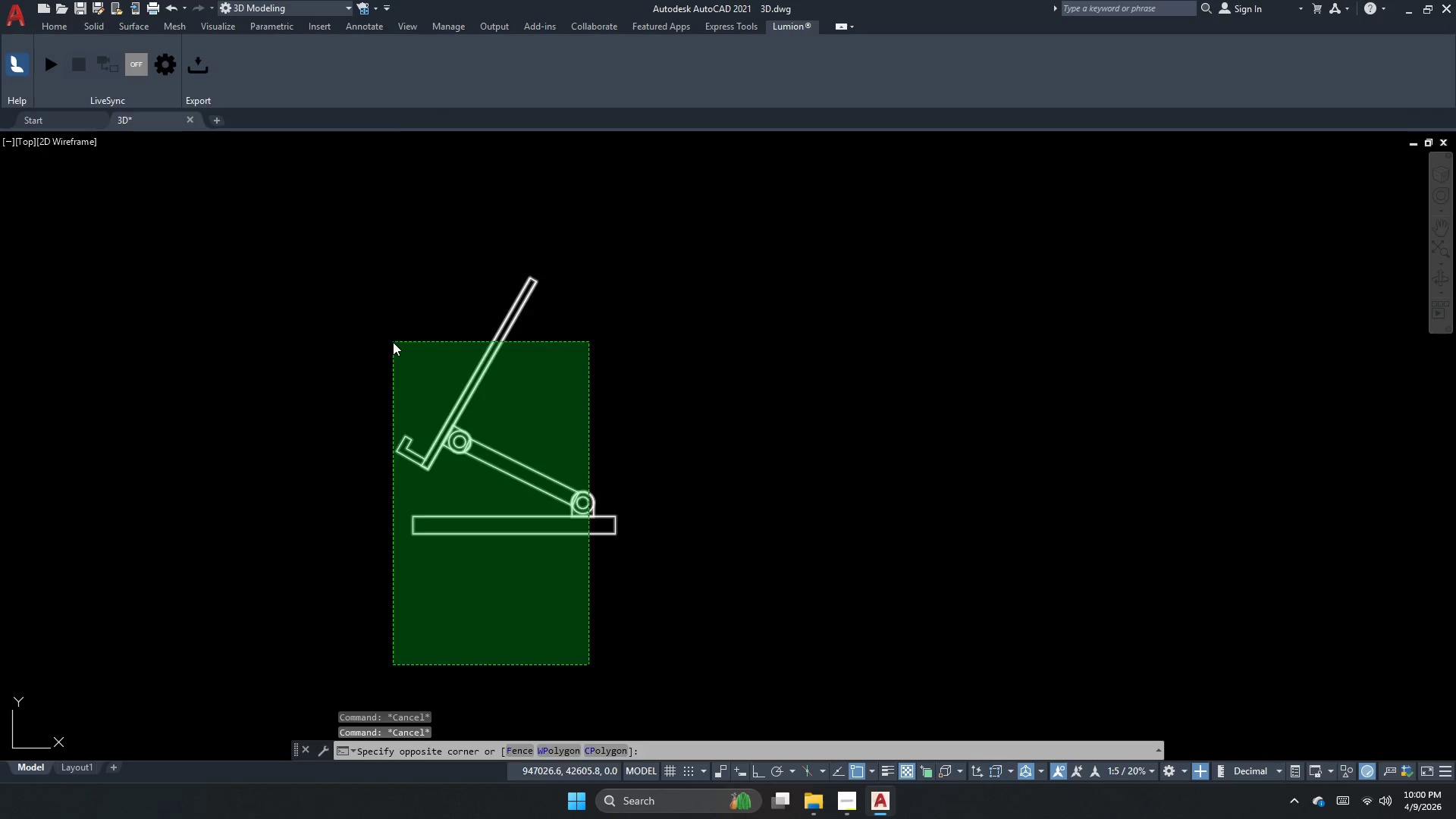 
left_click_drag(start_coordinate=[393, 342], to_coordinate=[403, 324])
 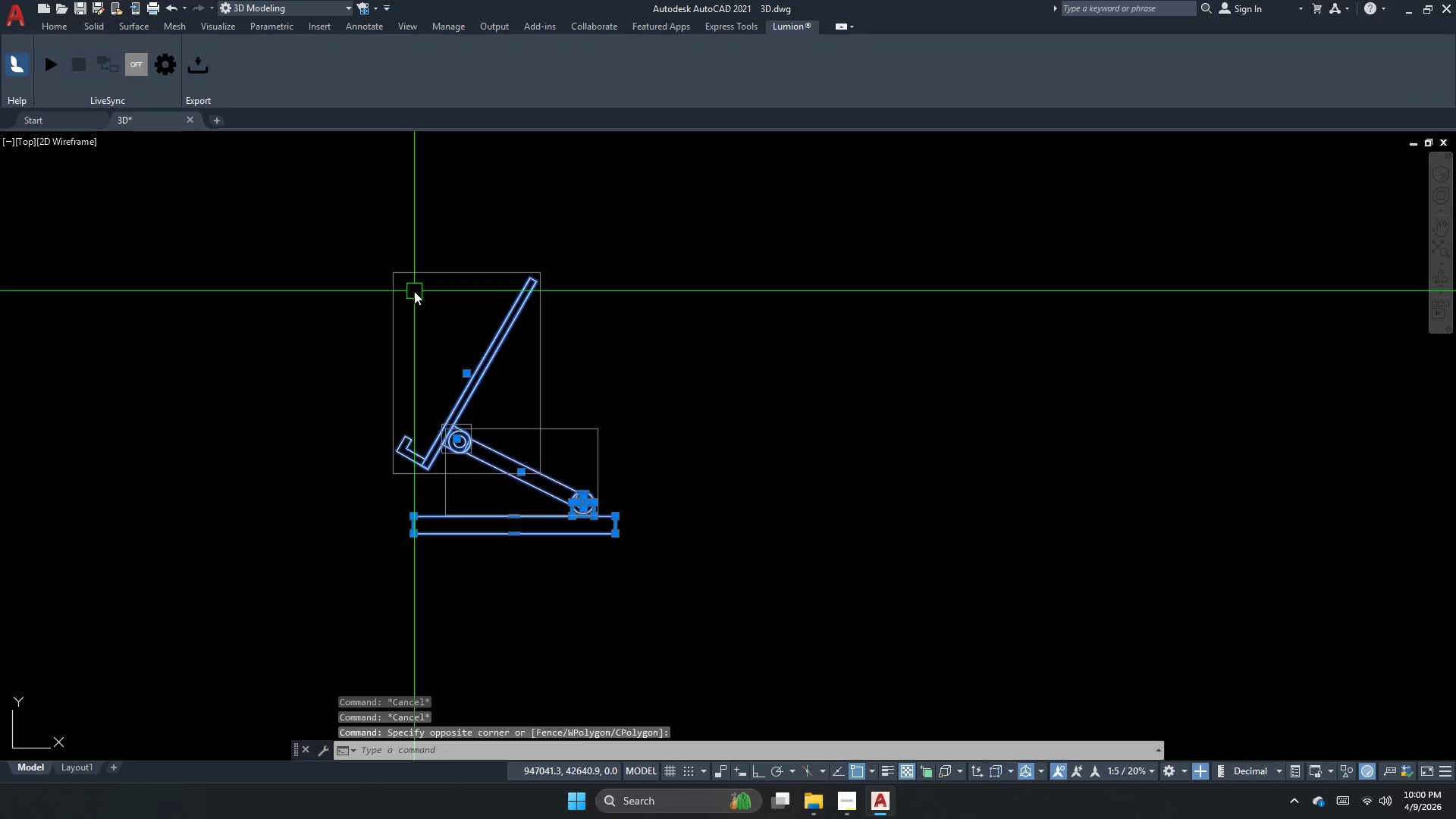 
key(Escape)
 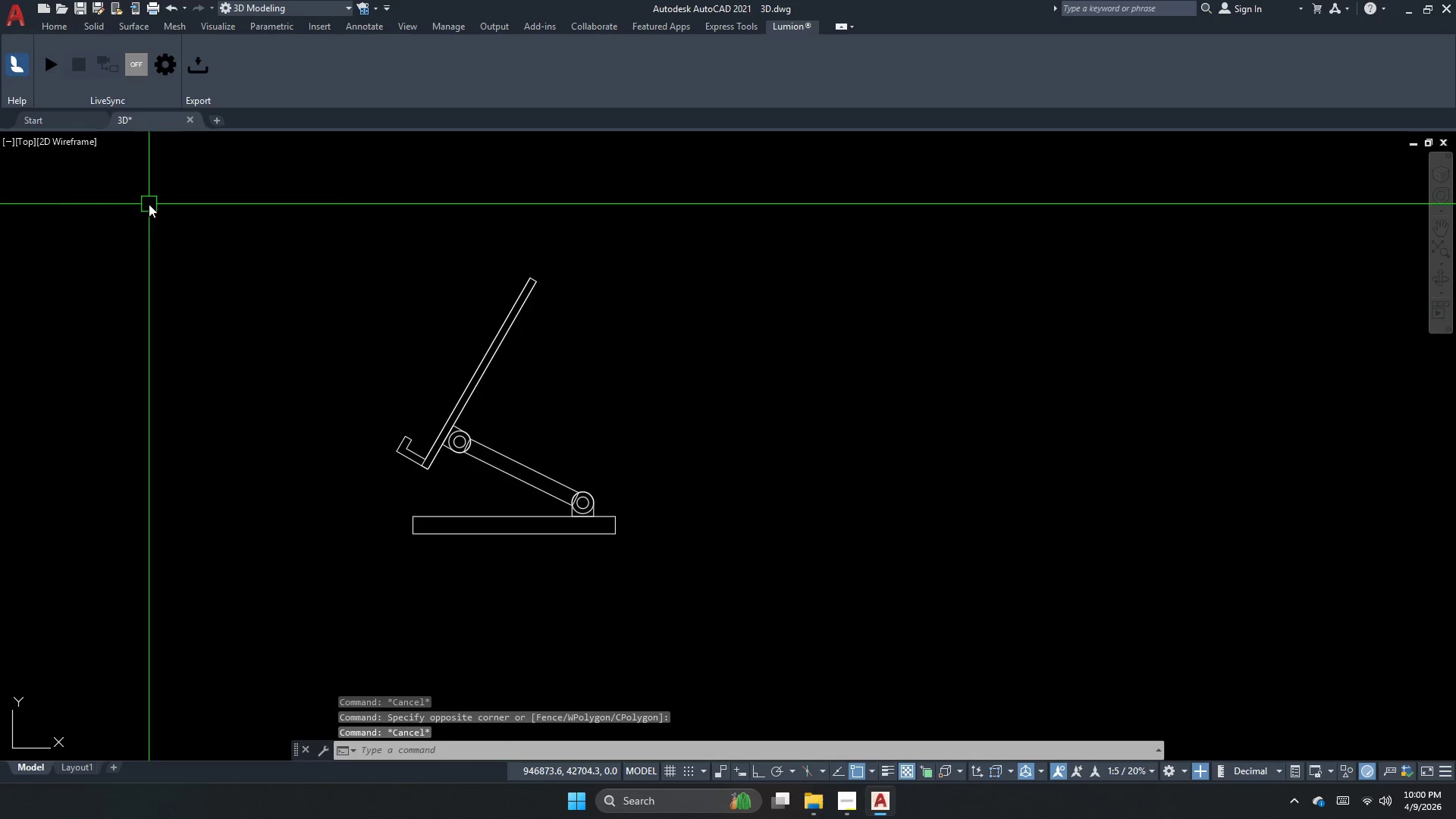 
key(Escape)
 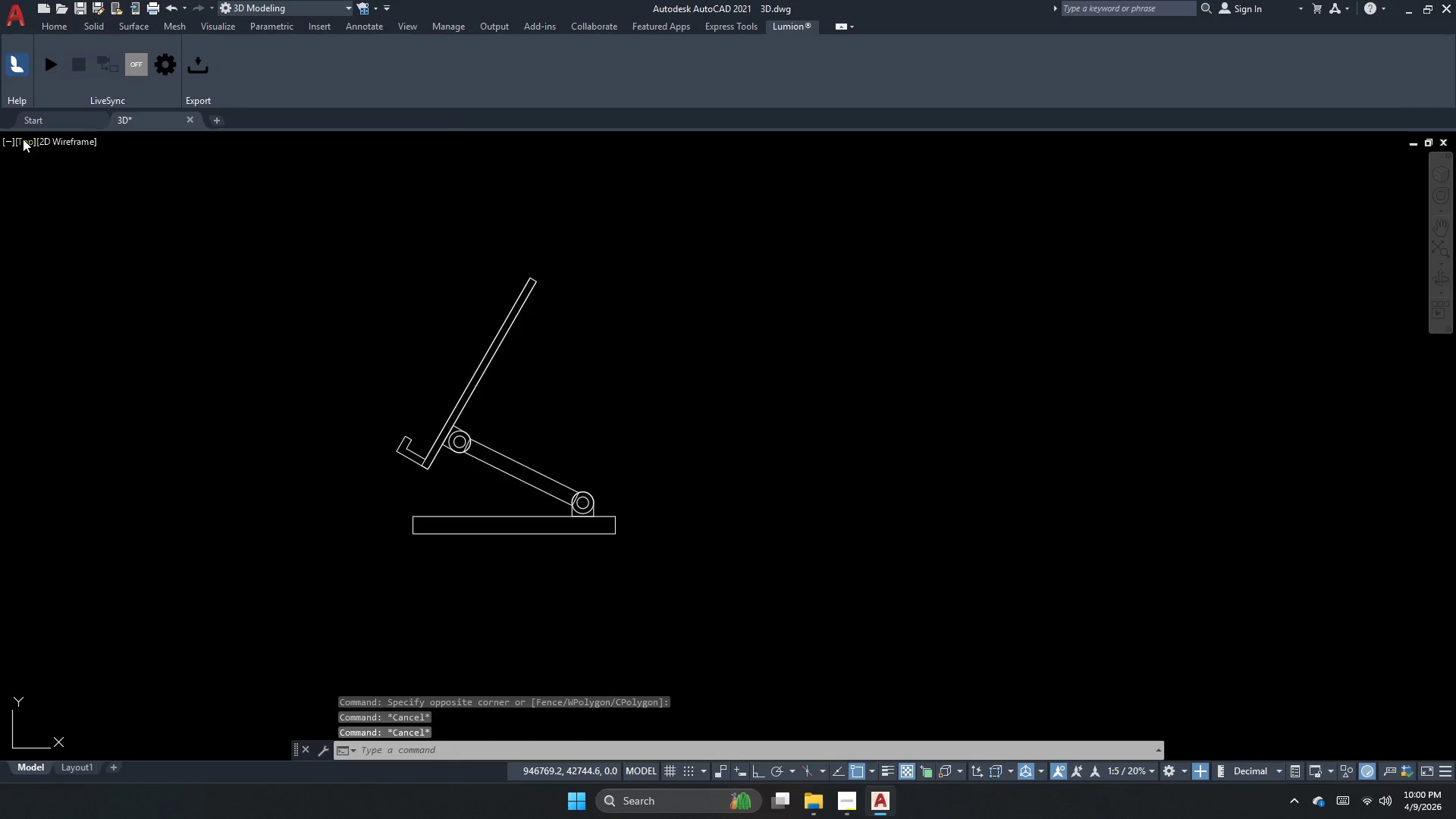 
left_click([24, 137])
 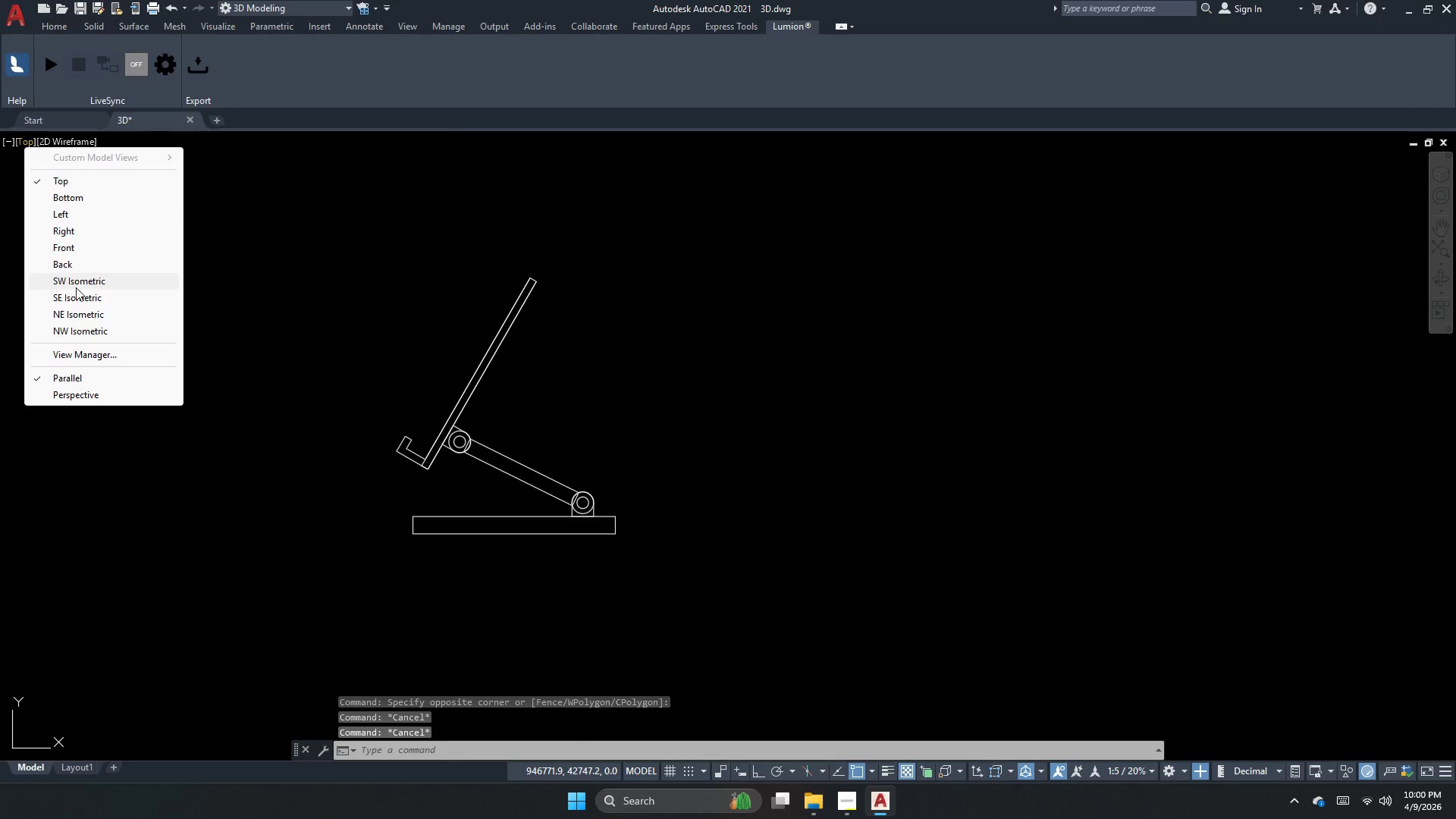 
left_click([76, 287])
 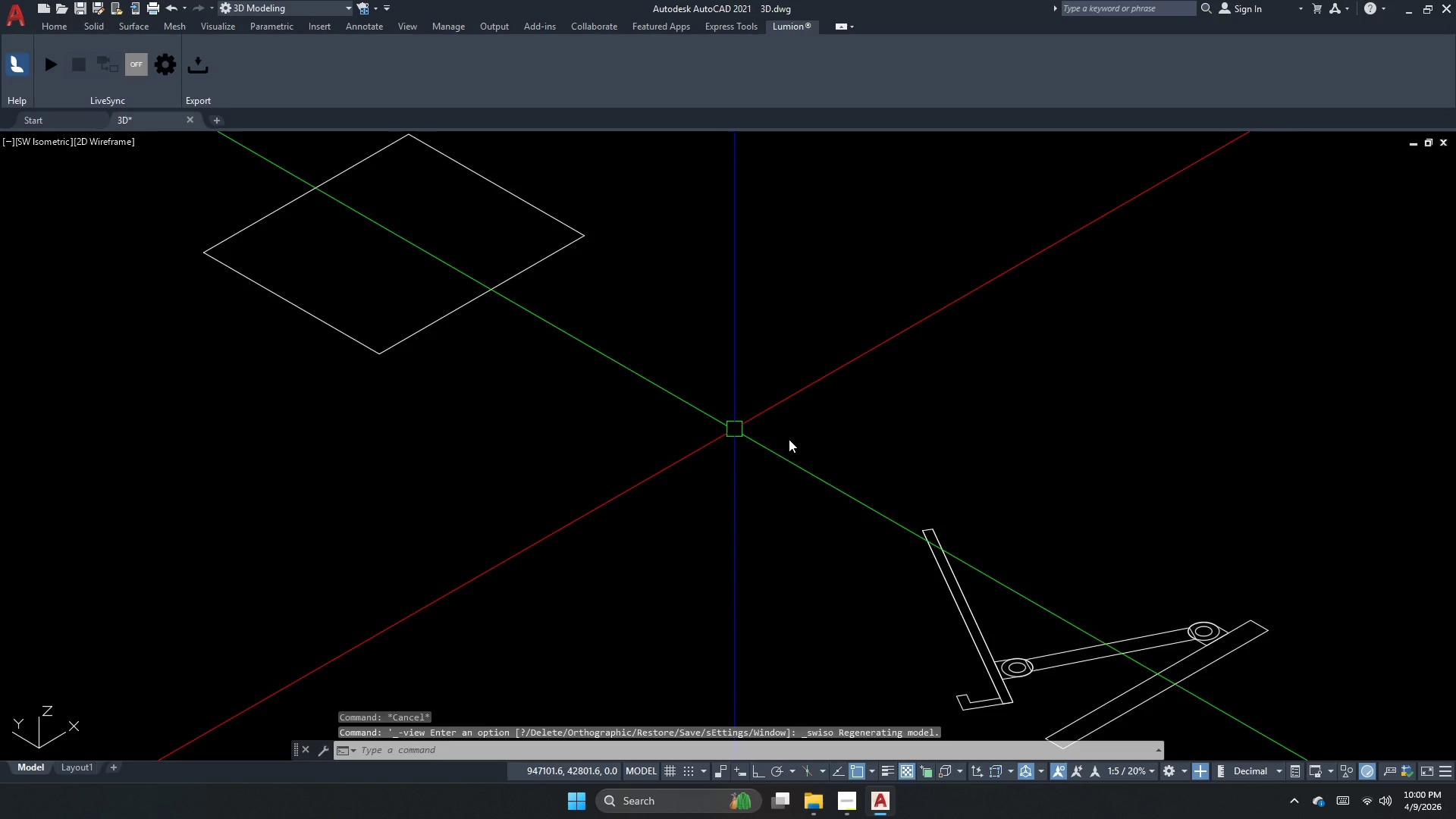 
scroll: coordinate [937, 466], scroll_direction: down, amount: 1.0
 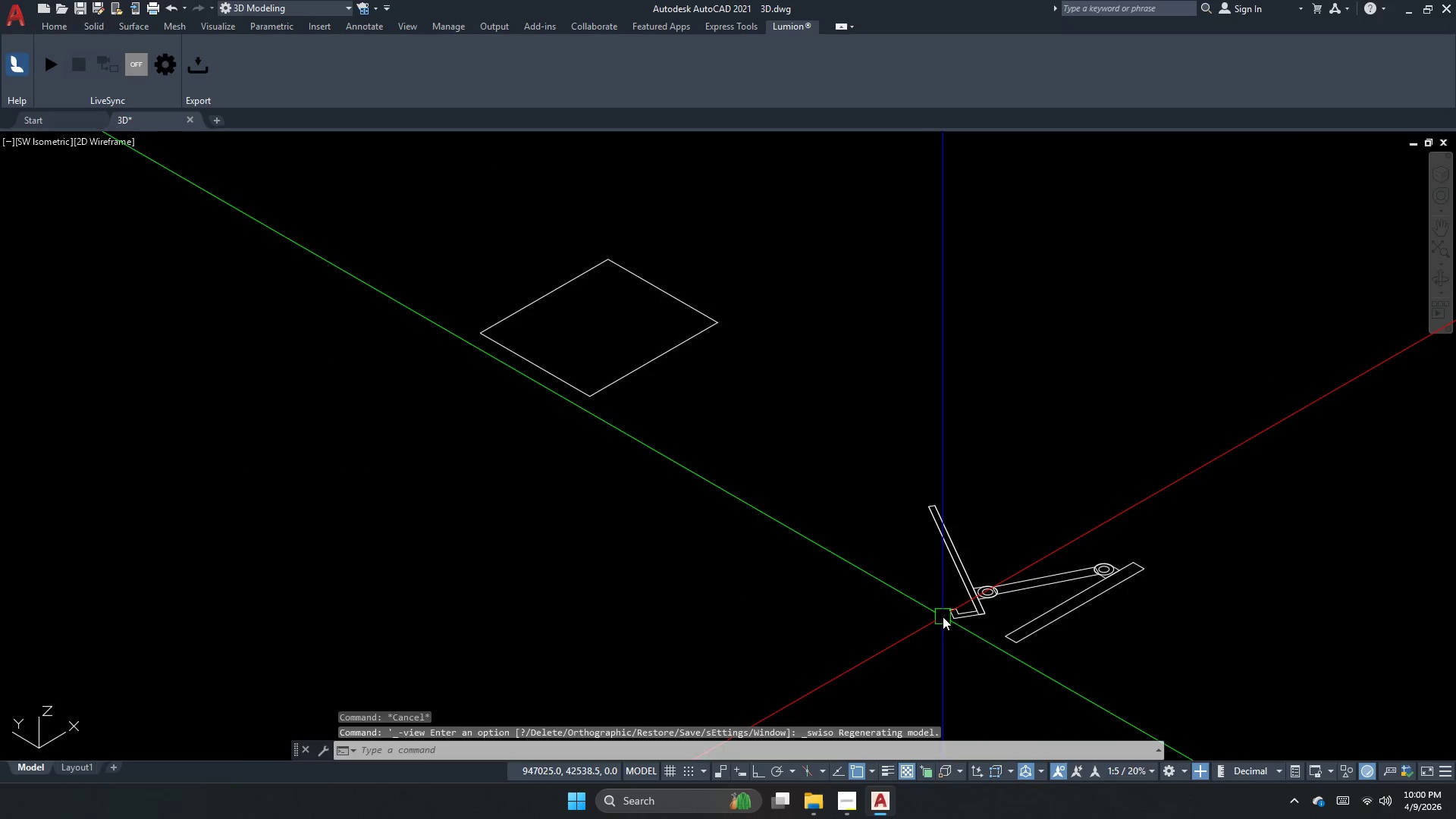 
scroll: coordinate [995, 619], scroll_direction: up, amount: 1.0
 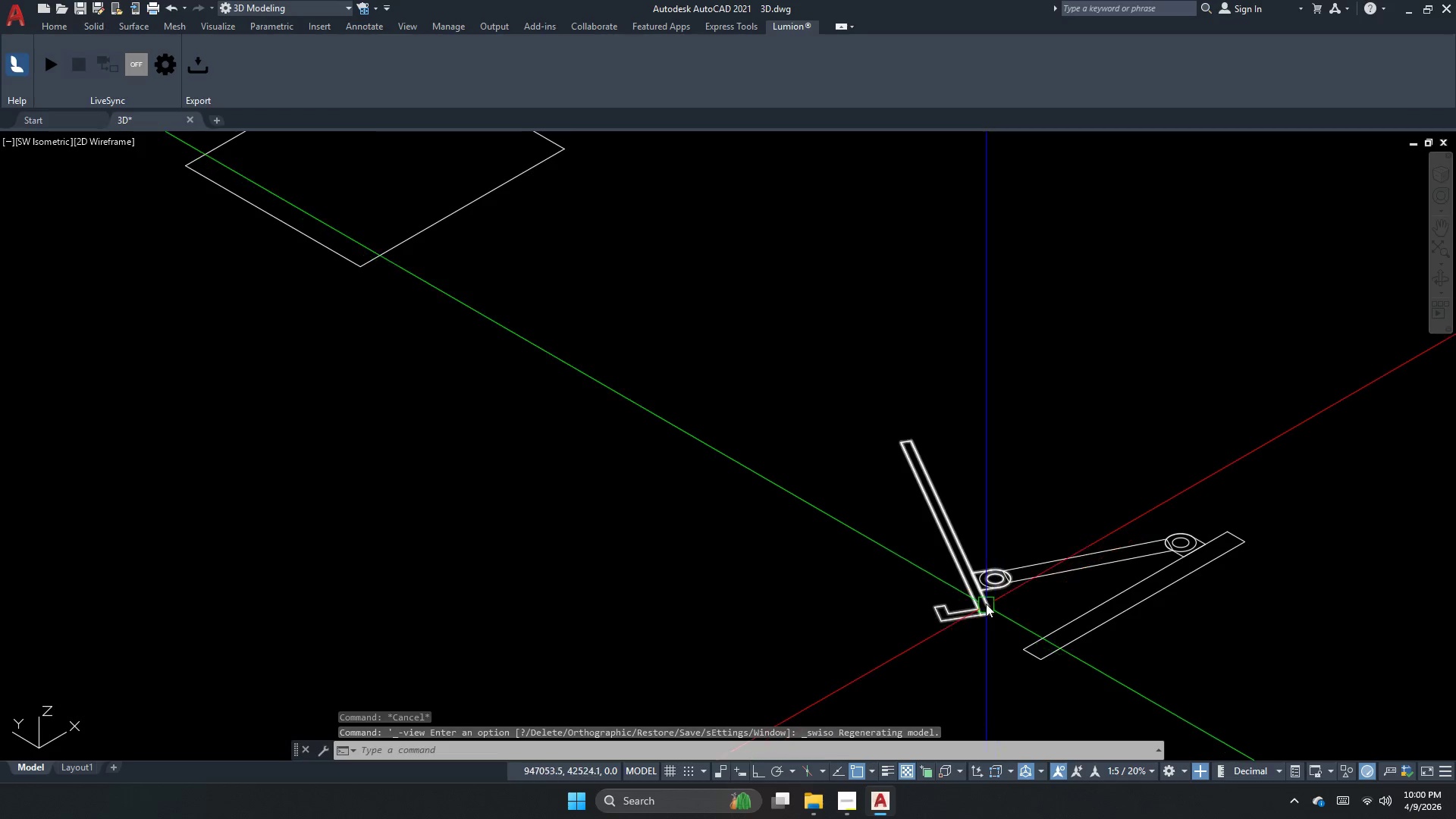 
left_click([986, 602])
 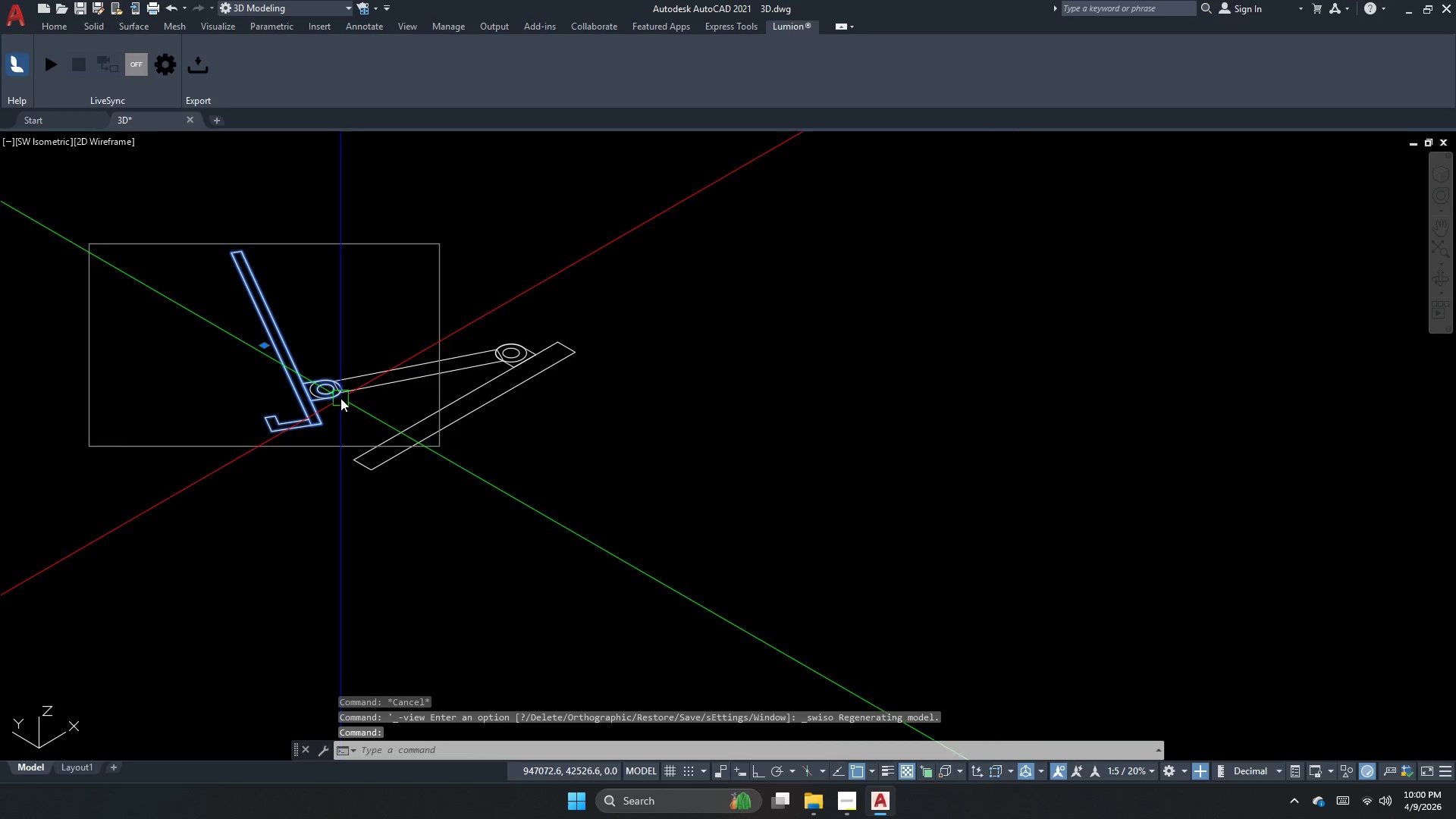 
key(Escape)
key(Escape)
key(Escape)
key(Escape)
type(co)
 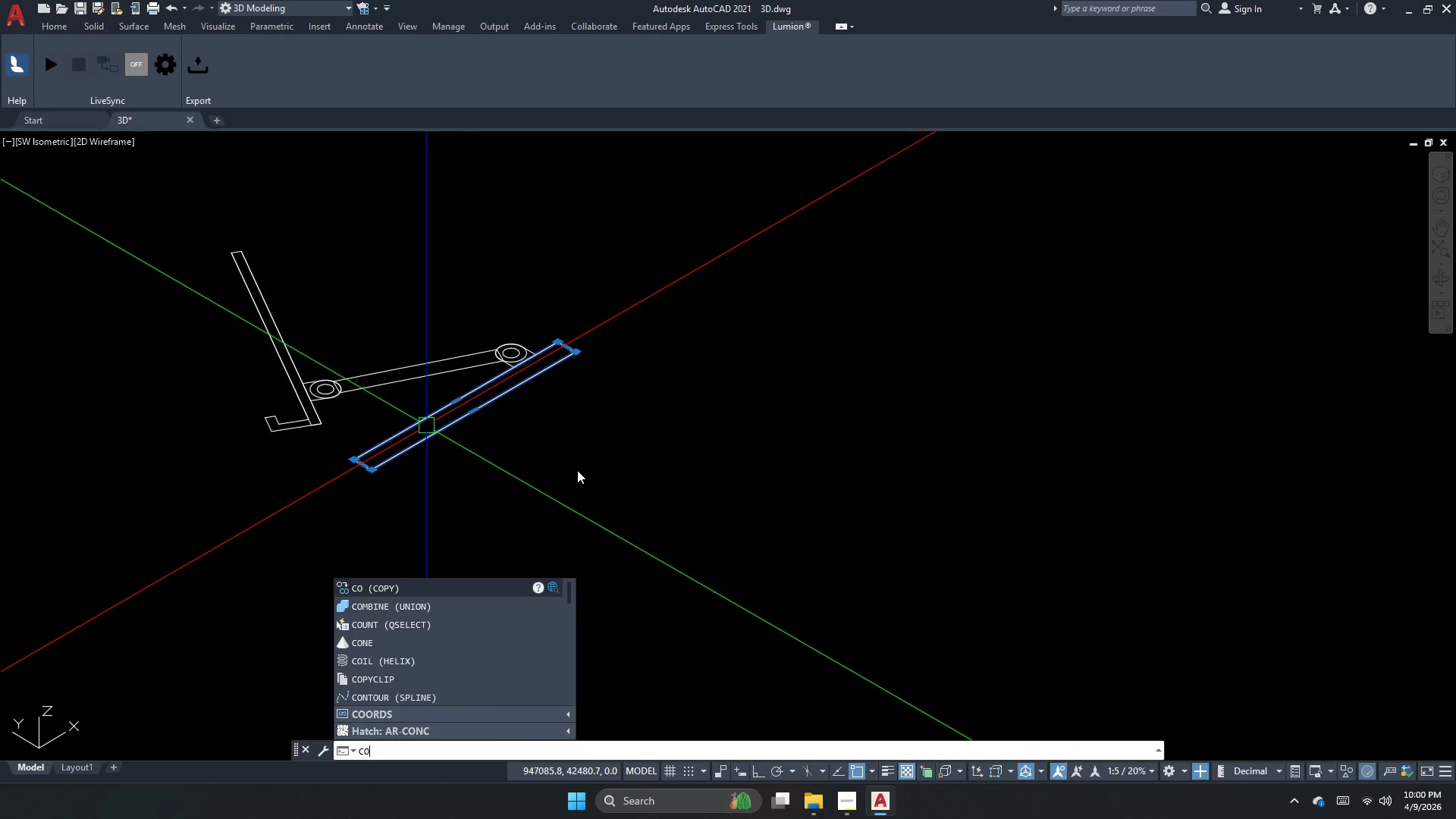 
left_click_drag(start_coordinate=[492, 448], to_coordinate=[443, 377])
 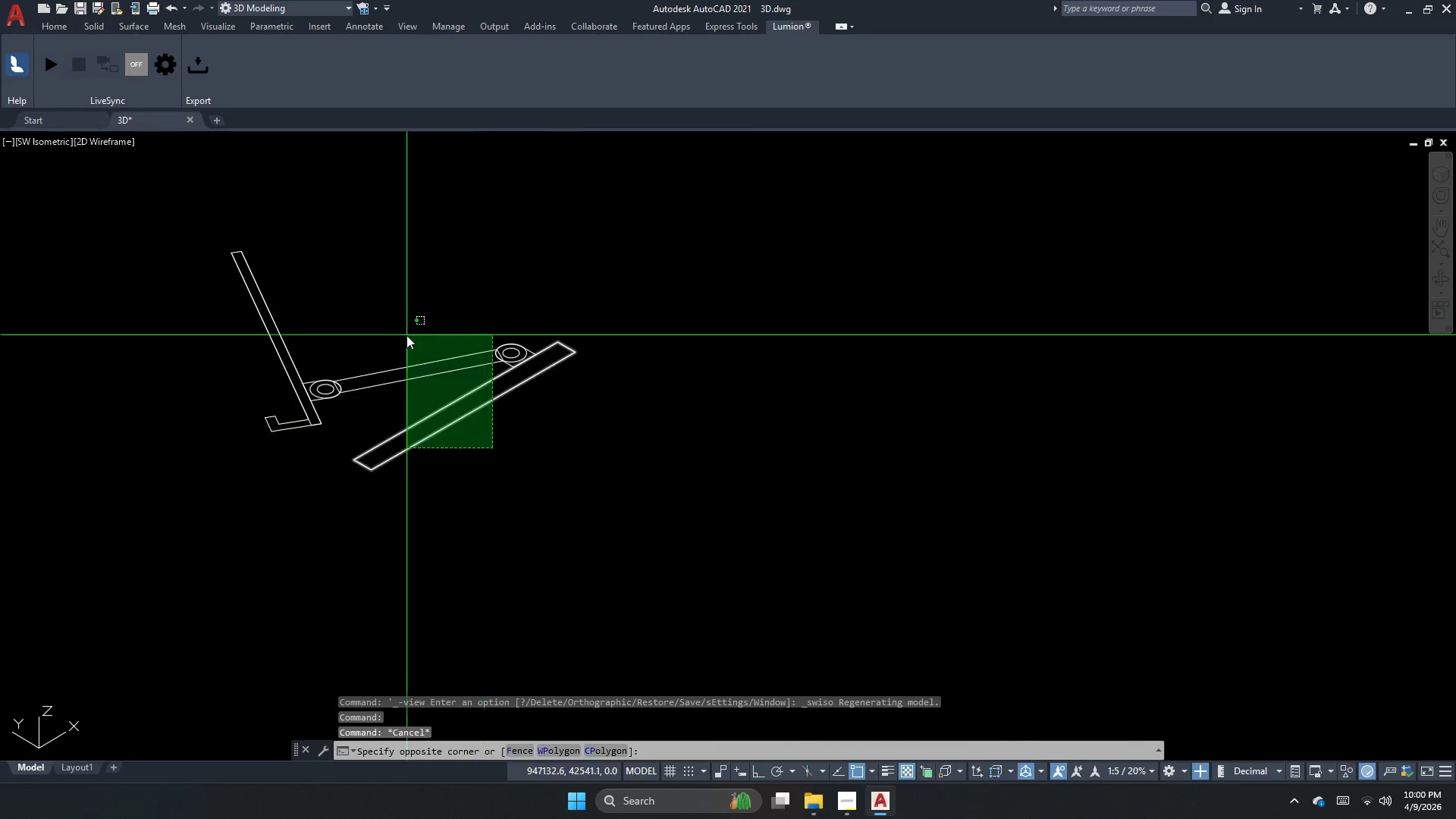 
left_click_drag(start_coordinate=[406, 331], to_coordinate=[406, 344])
 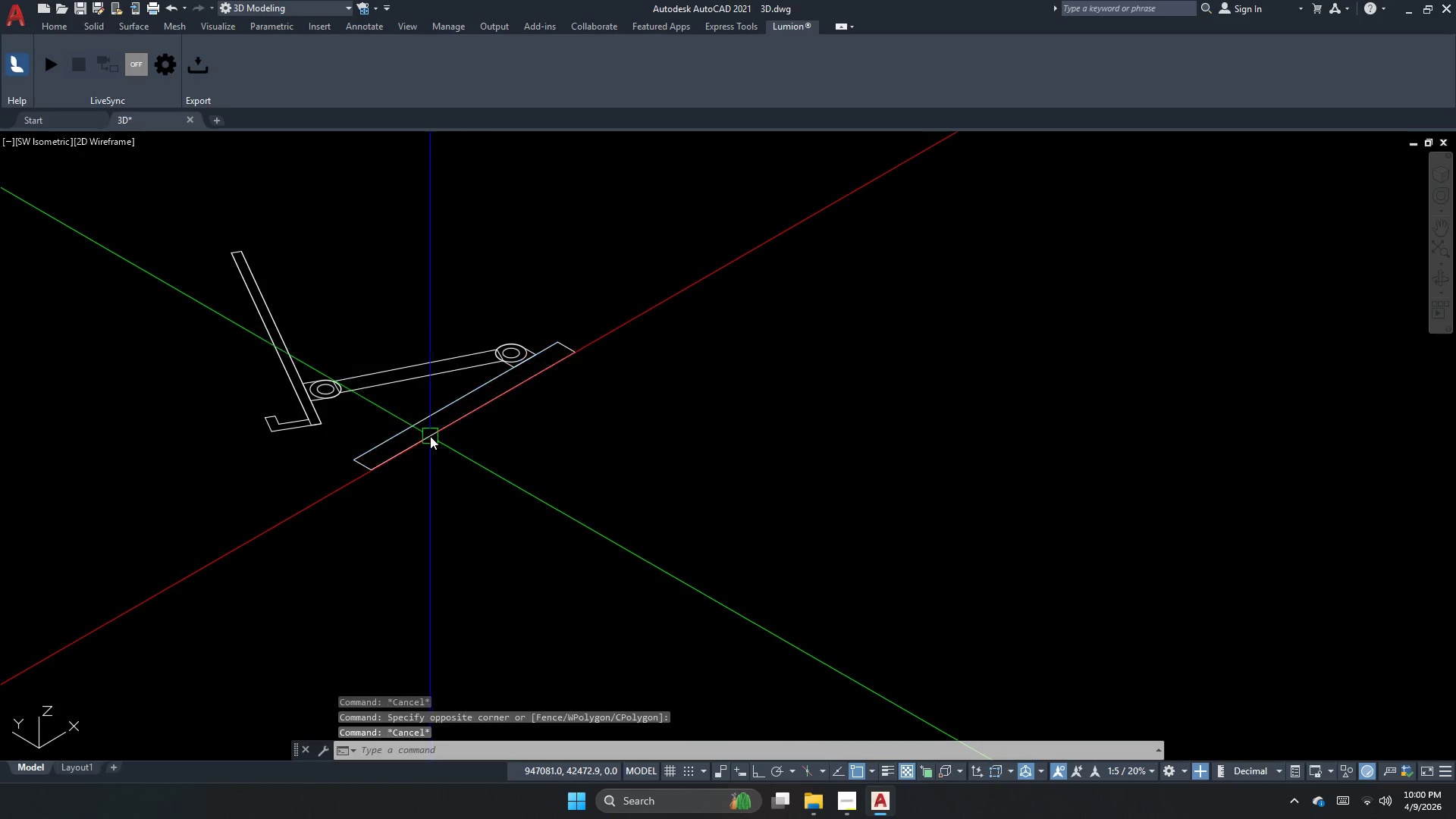 
left_click_drag(start_coordinate=[432, 446], to_coordinate=[431, 442])
 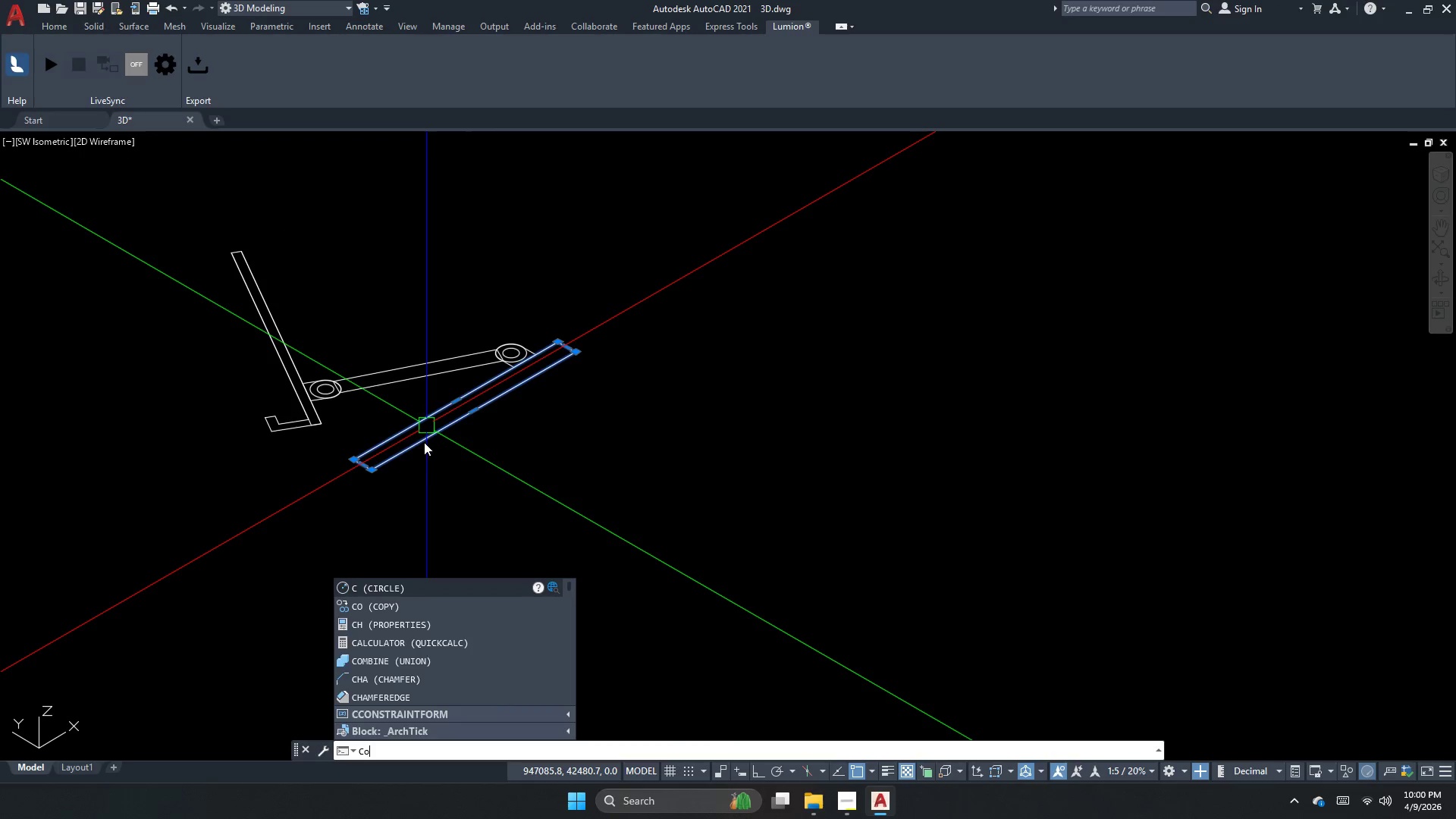 
key(Escape)
 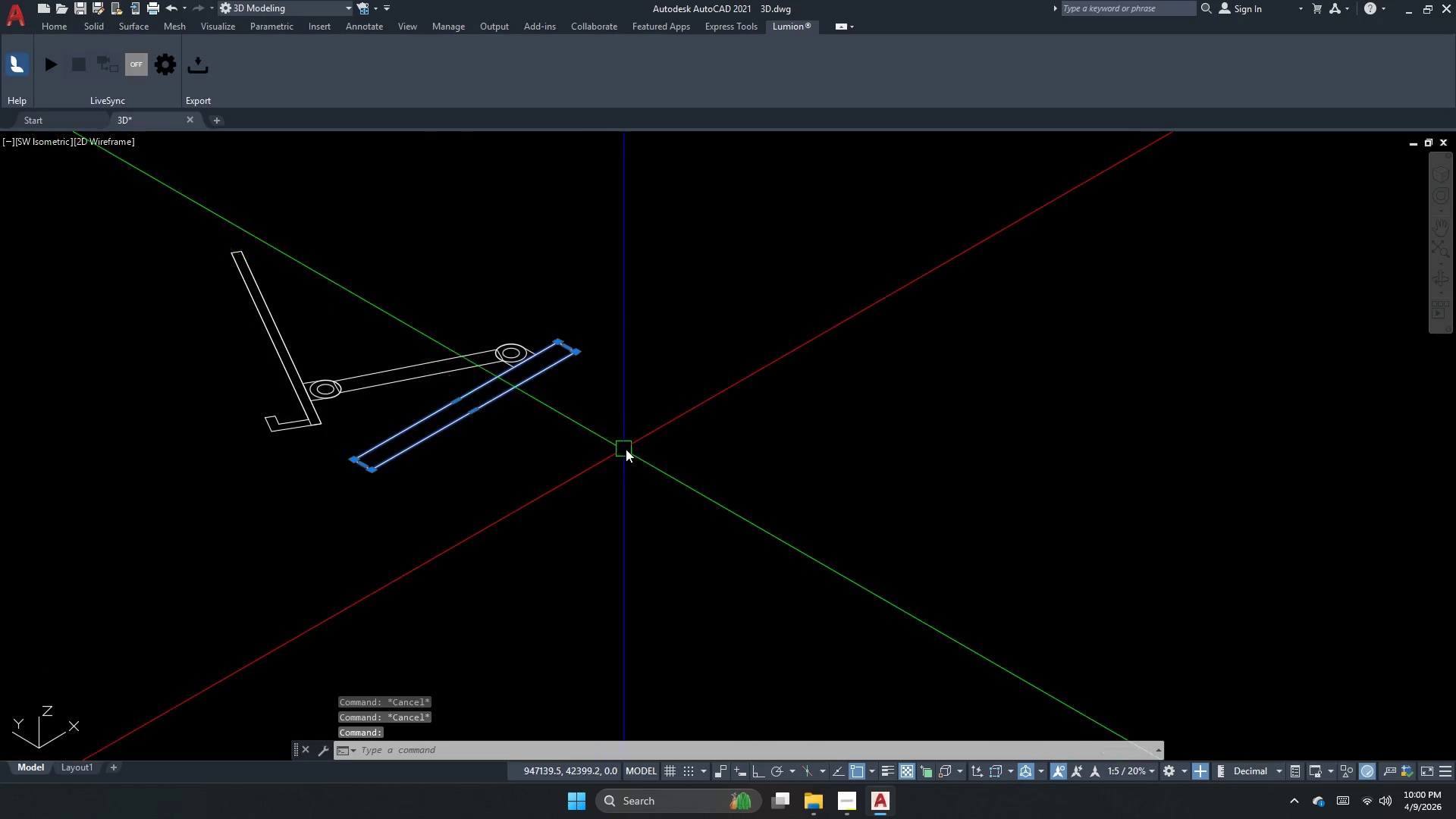 
left_click_drag(start_coordinate=[638, 442], to_coordinate=[623, 465])
 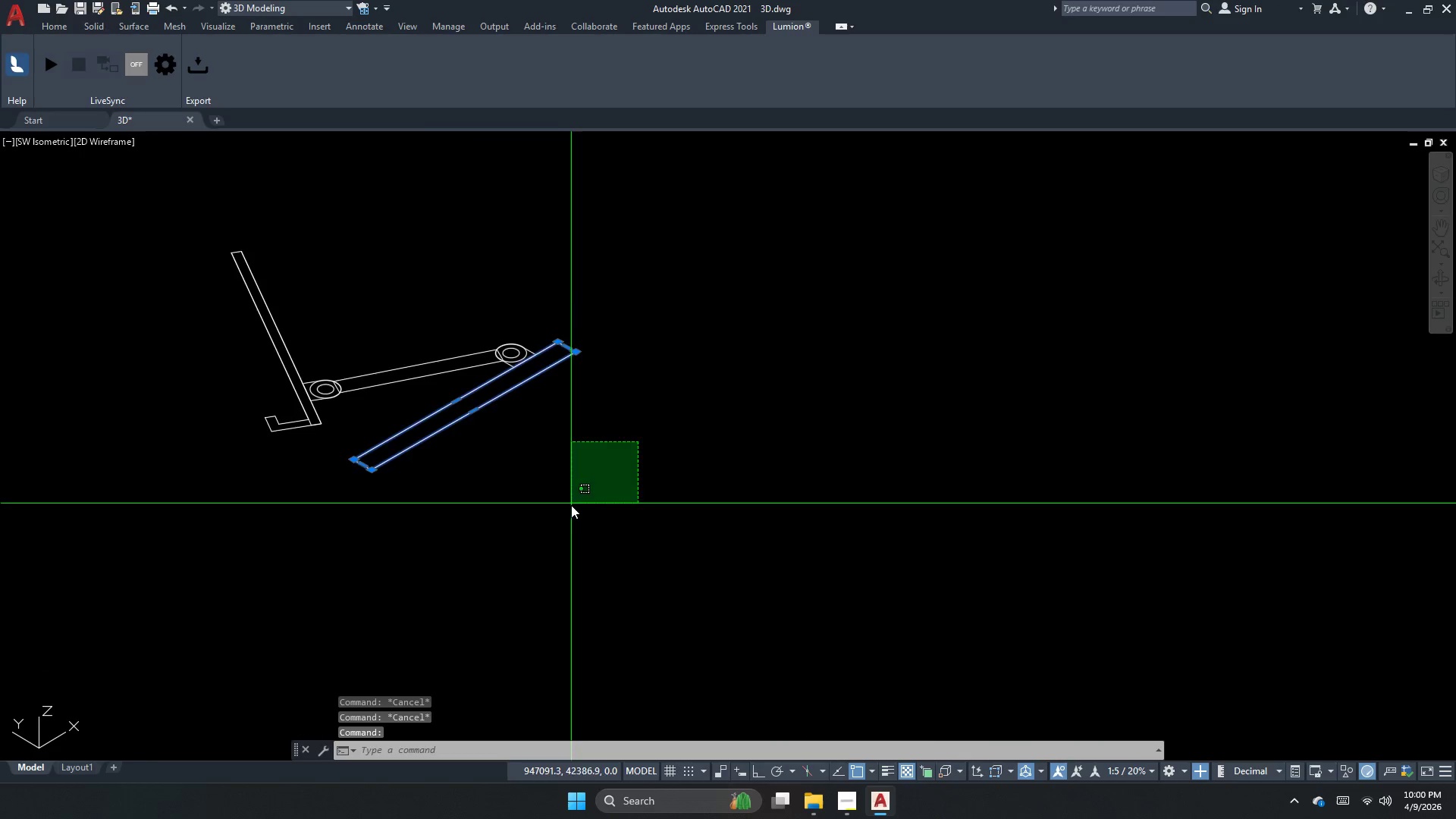 
left_click_drag(start_coordinate=[570, 516], to_coordinate=[568, 535])
 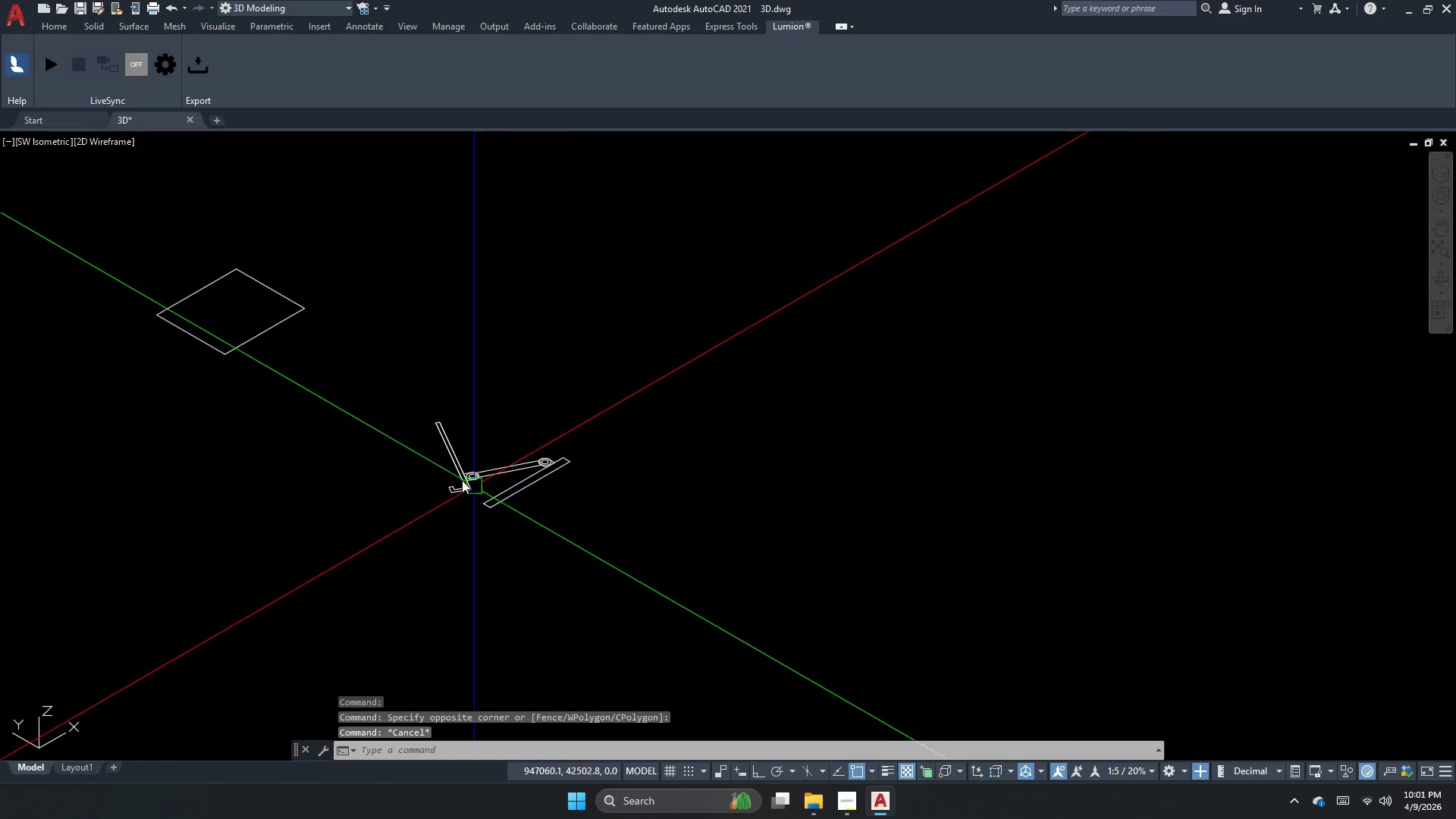 
key(Escape)
 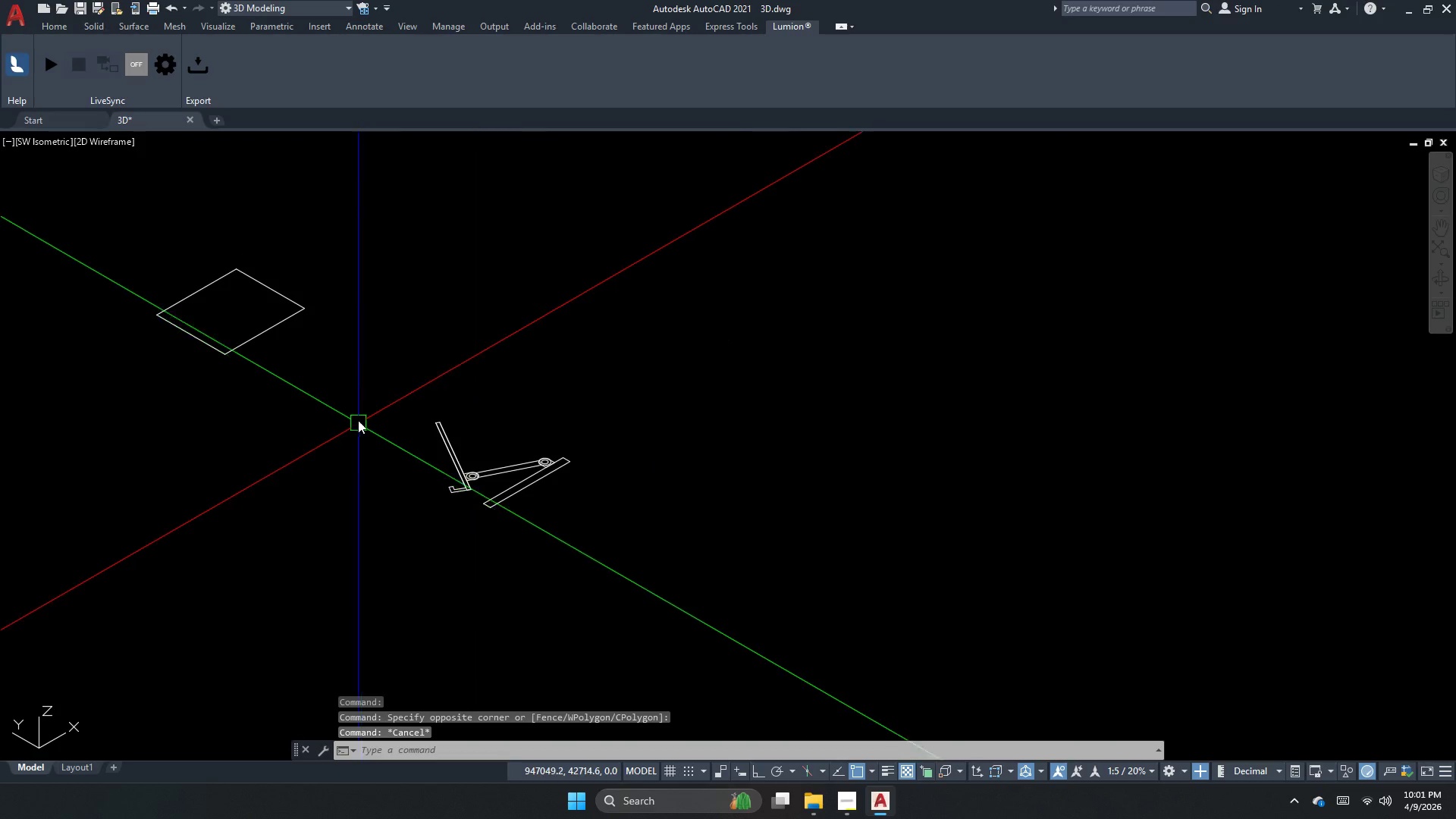 
scroll: coordinate [568, 530], scroll_direction: down, amount: 3.0
 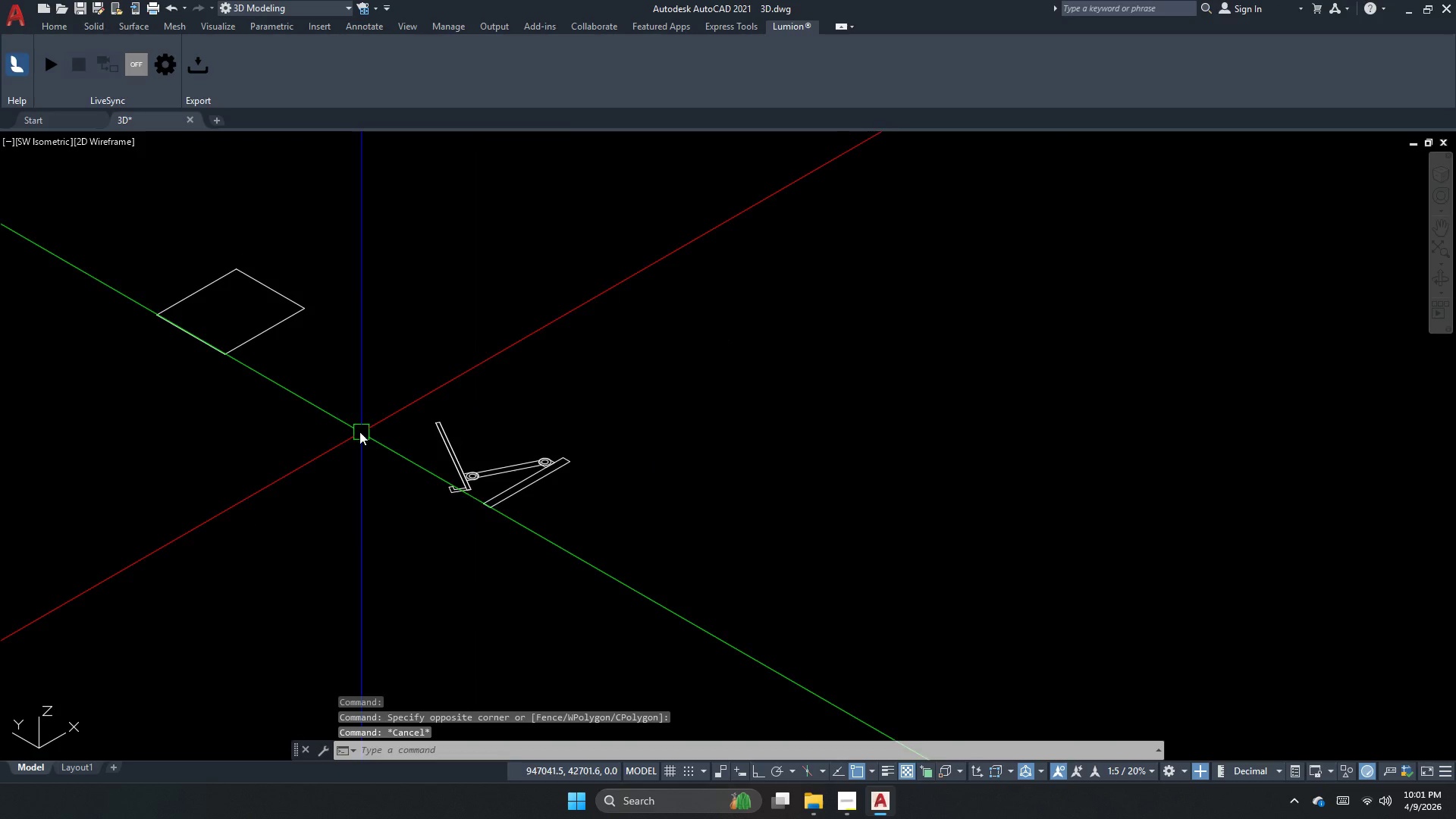 
key(Escape)
 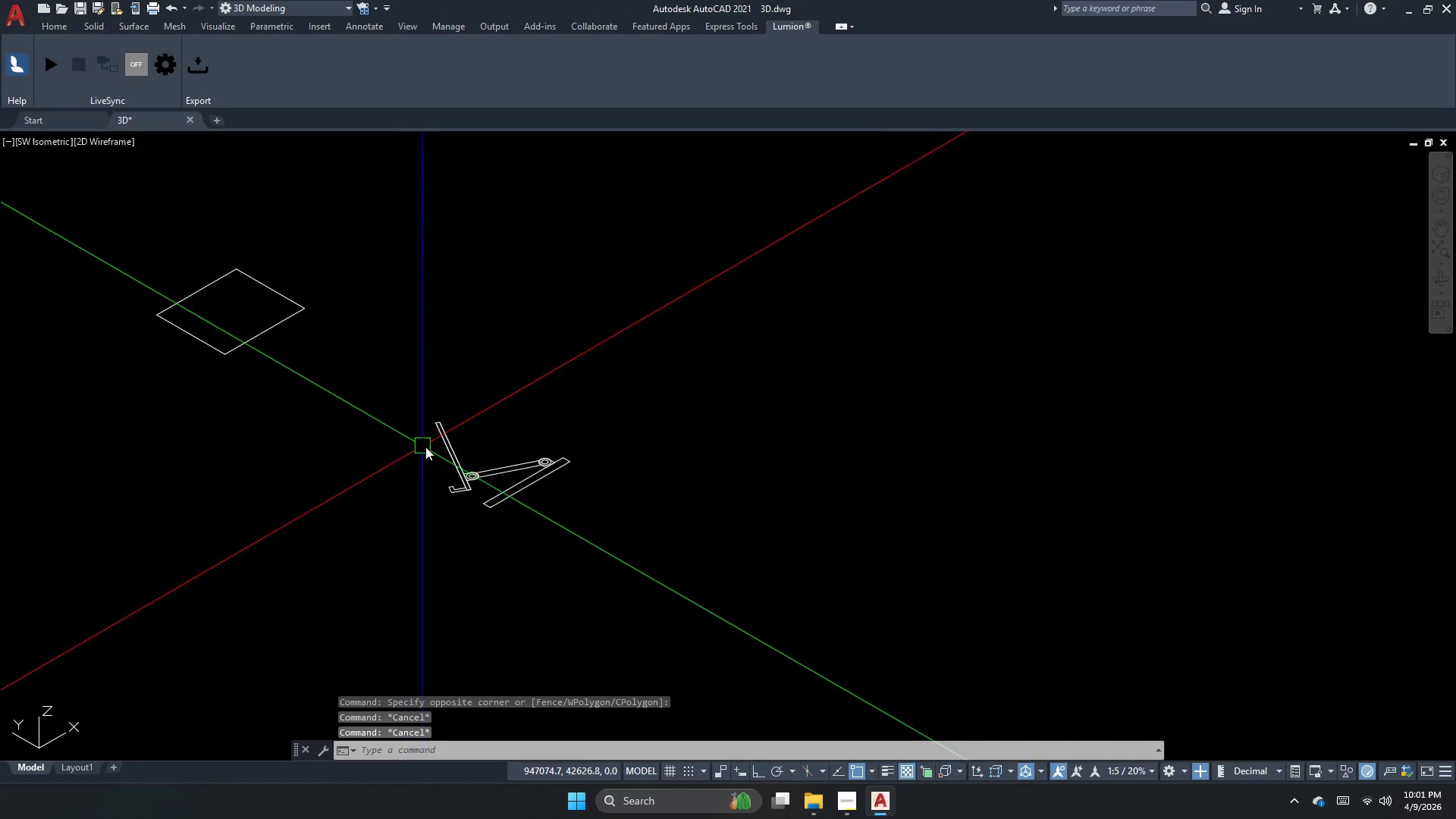 
scroll: coordinate [509, 448], scroll_direction: none, amount: 0.0
 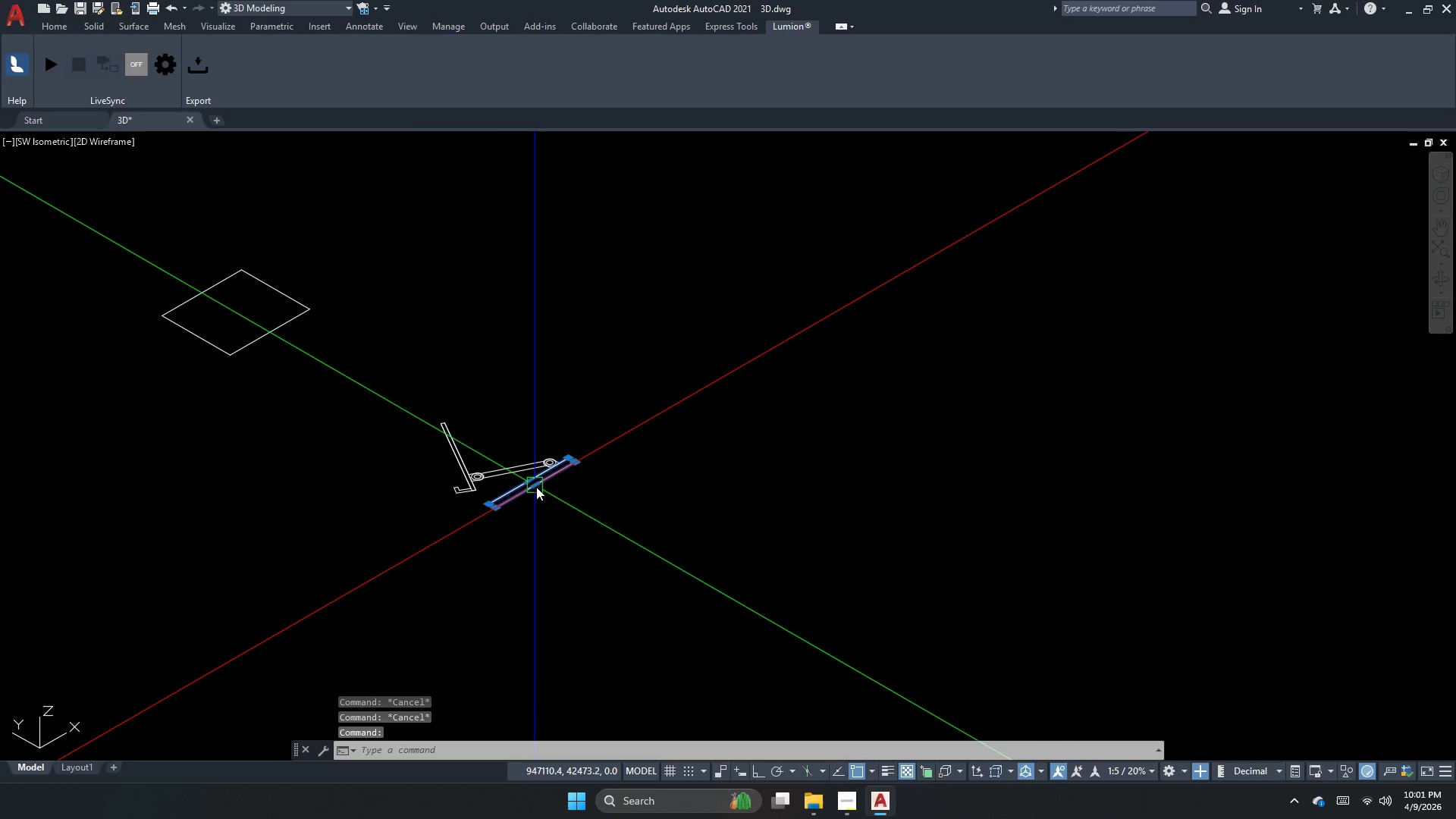 
key(C)
 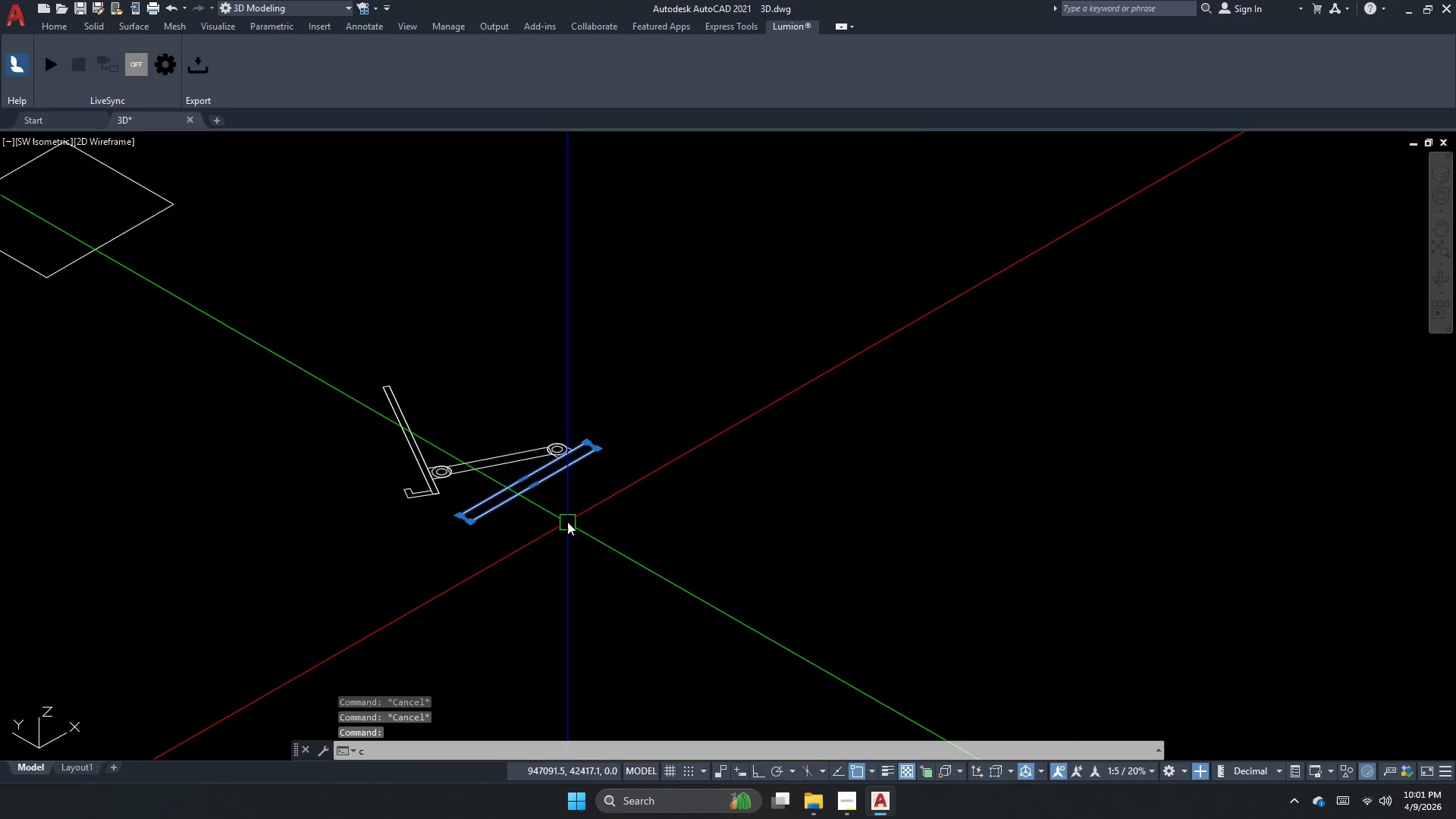 
scroll: coordinate [536, 487], scroll_direction: up, amount: 1.0
 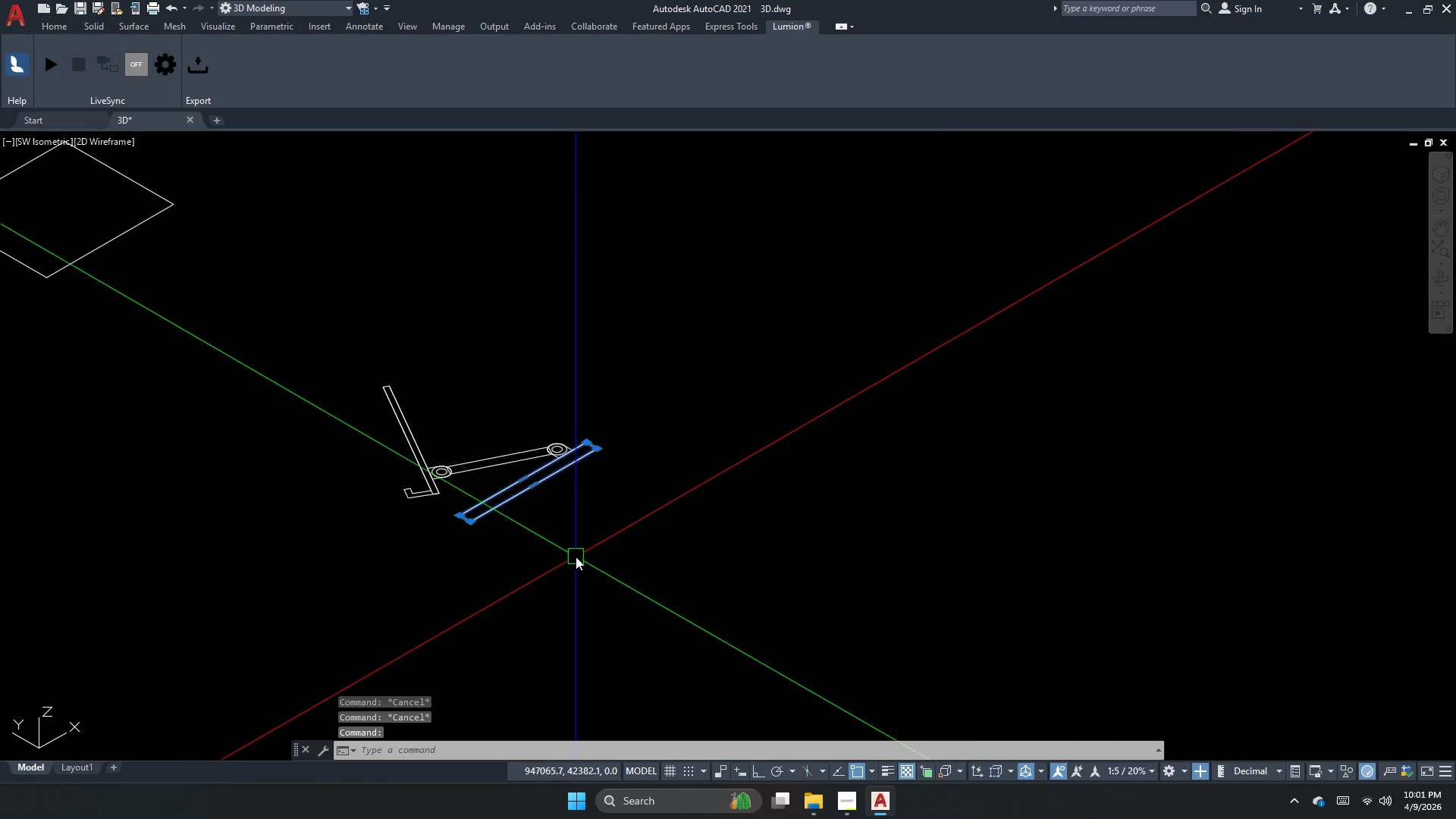 
key(O)
 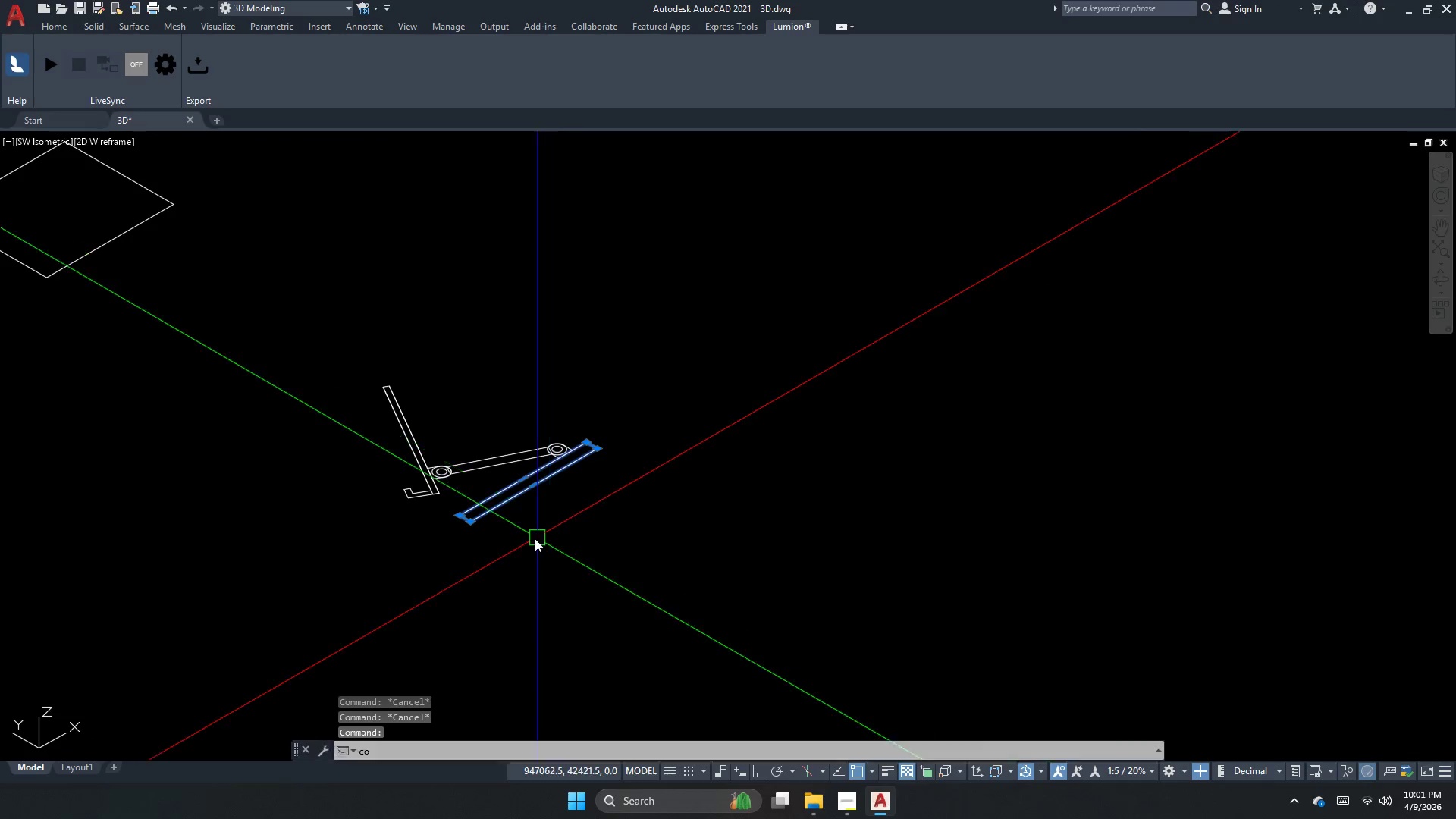 
key(Space)
 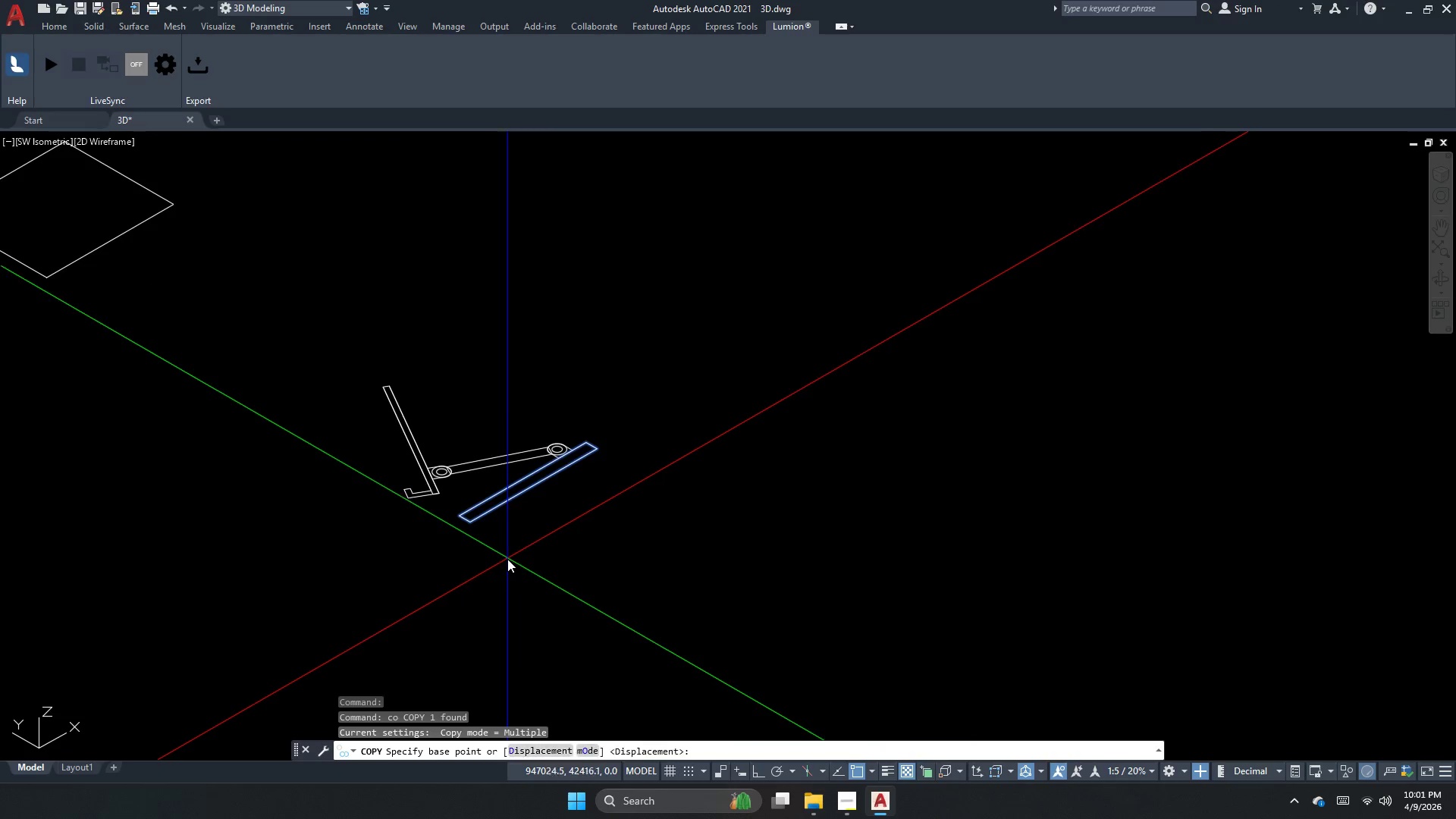 
left_click_drag(start_coordinate=[511, 556], to_coordinate=[820, 477])
 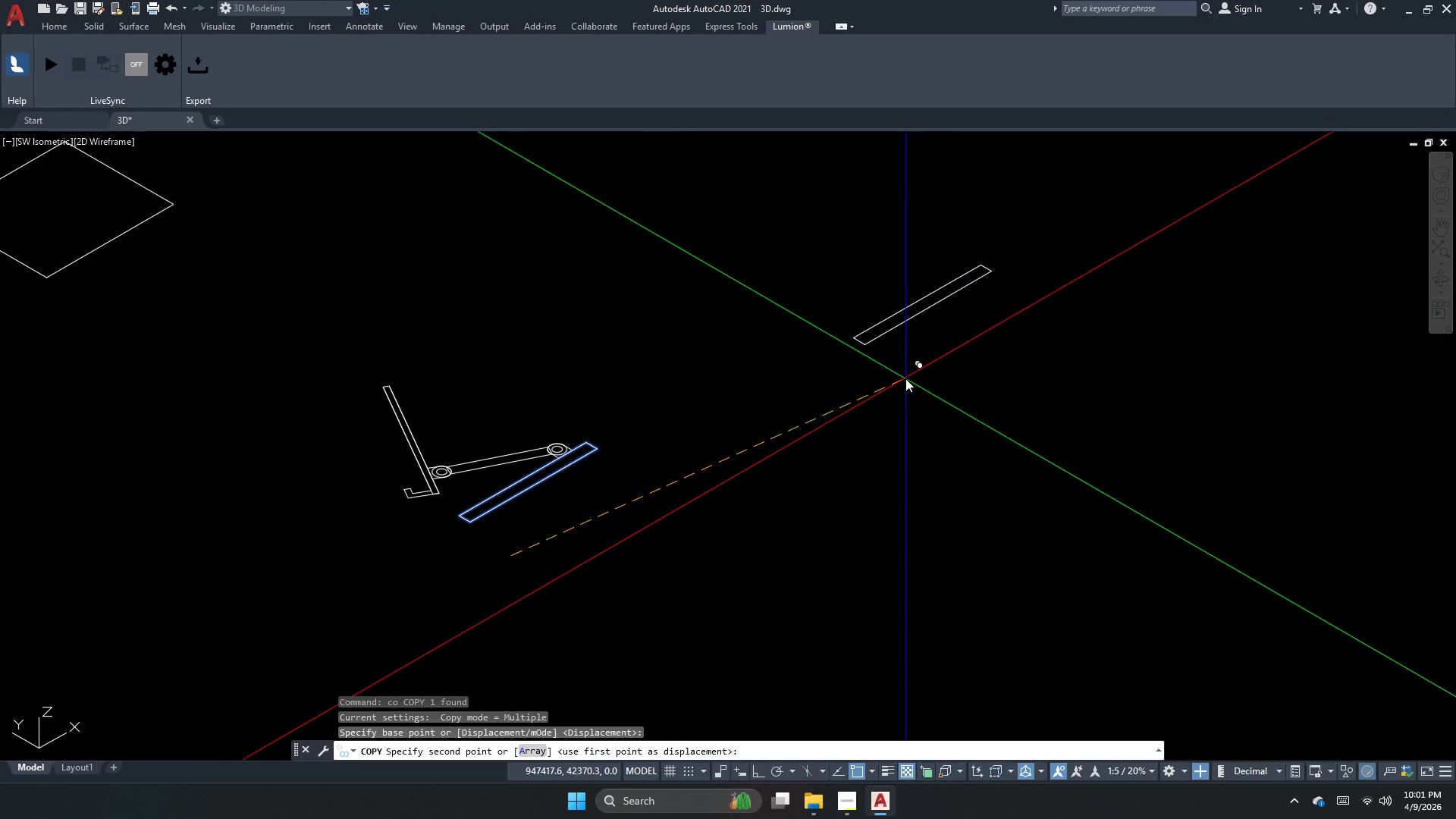 
key(F8)
 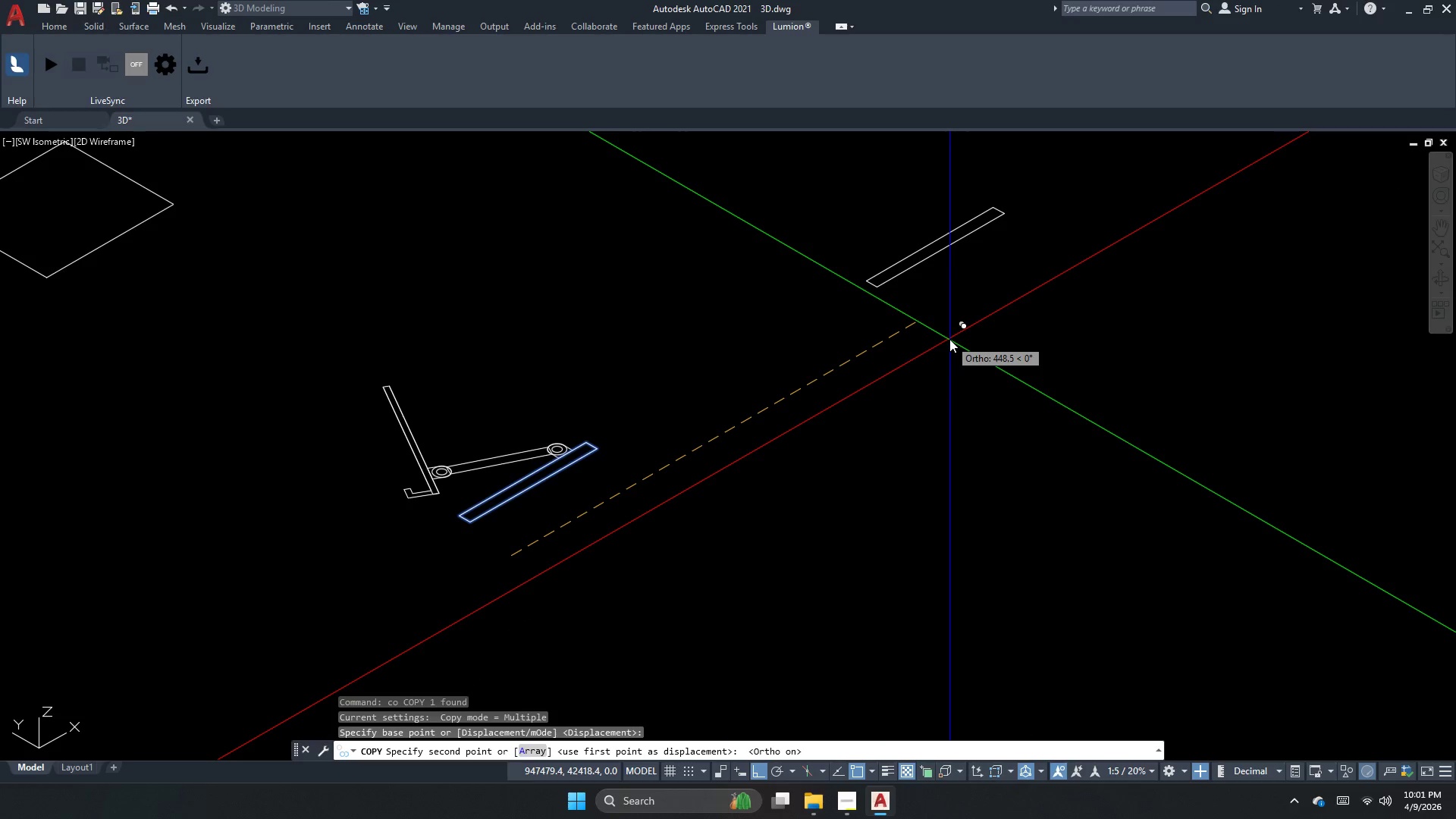 
wait(10.81)
 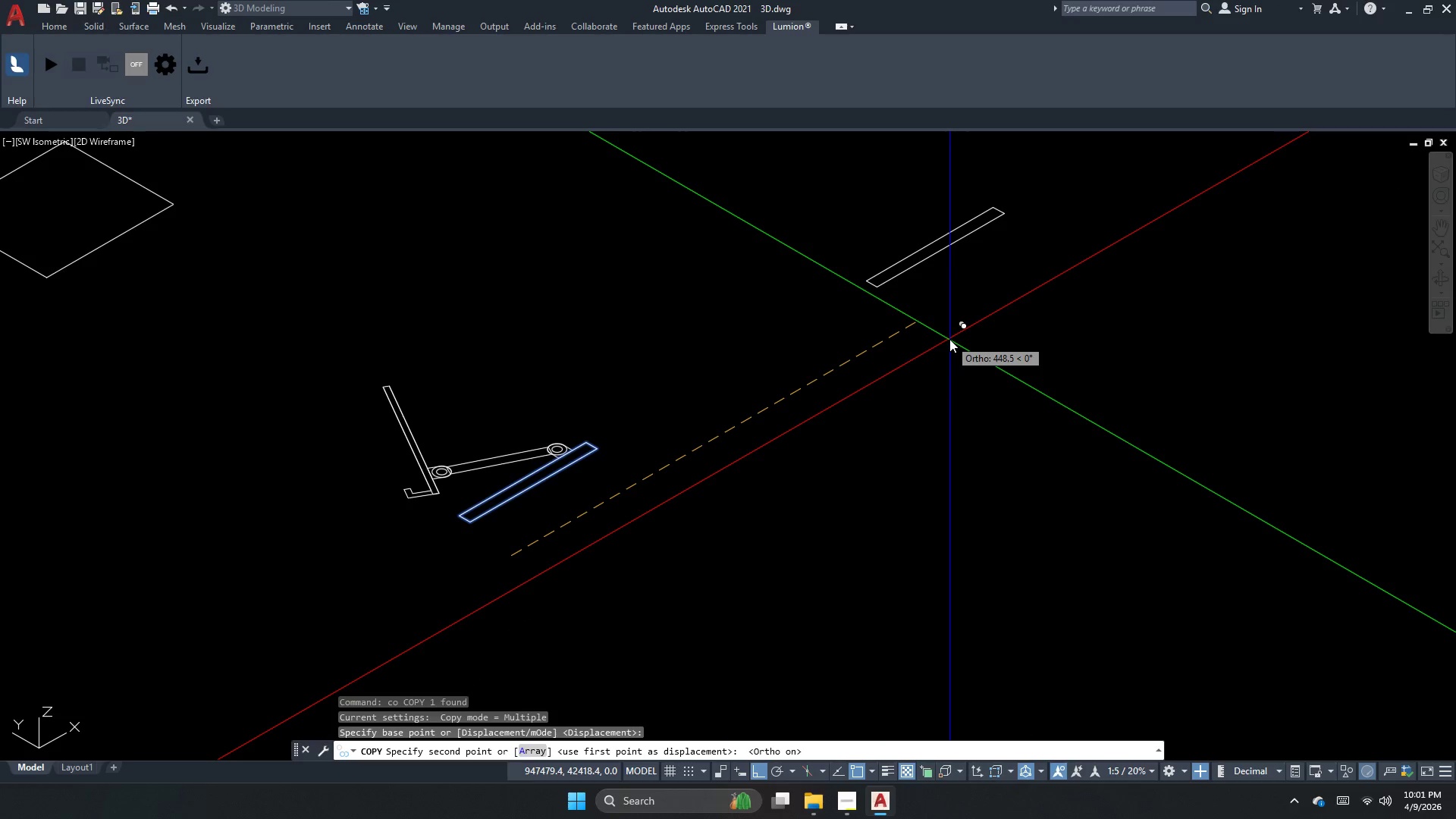 
scroll: coordinate [937, 386], scroll_direction: up, amount: 1.0
 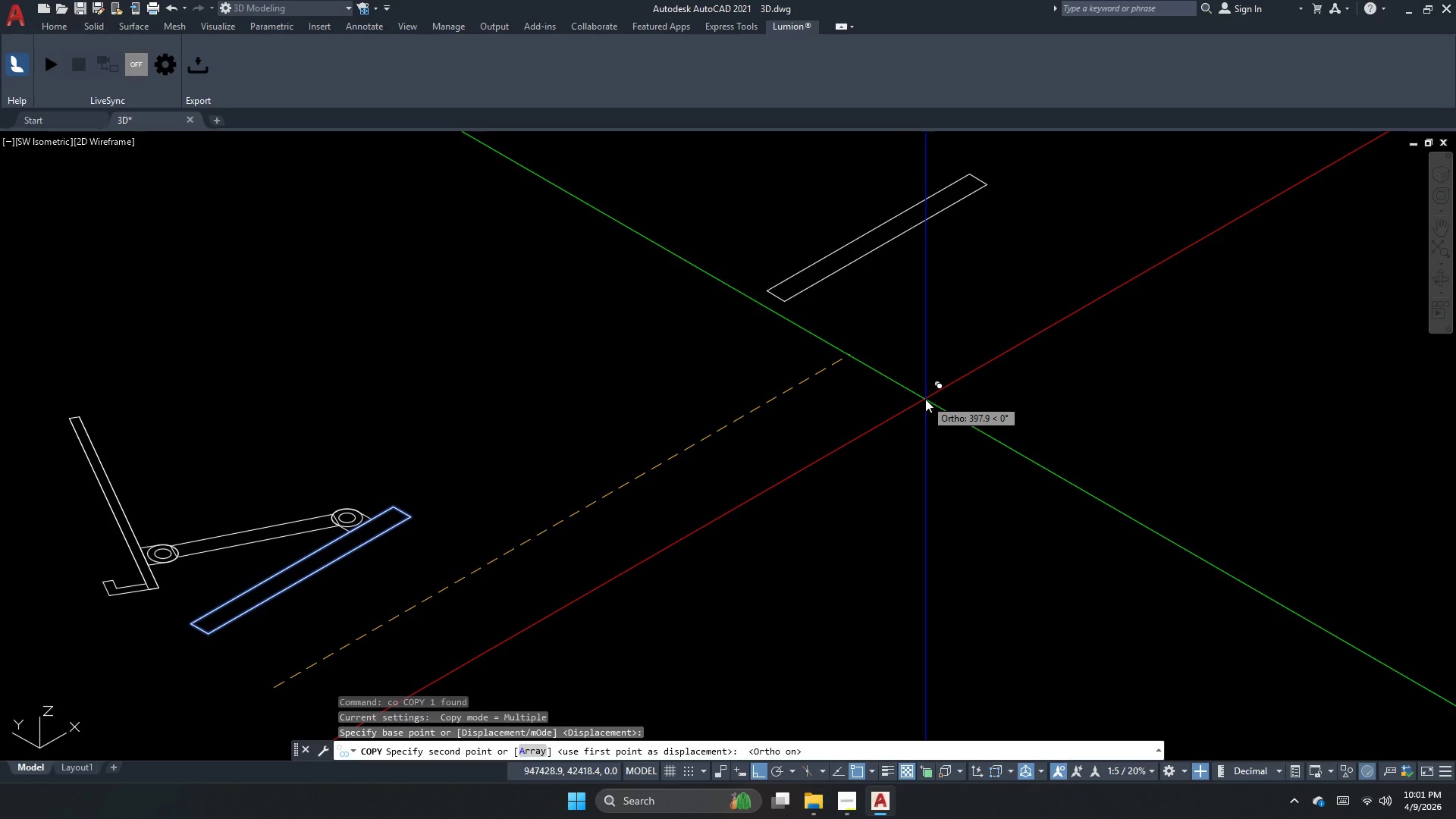 
scroll: coordinate [834, 397], scroll_direction: down, amount: 2.0
 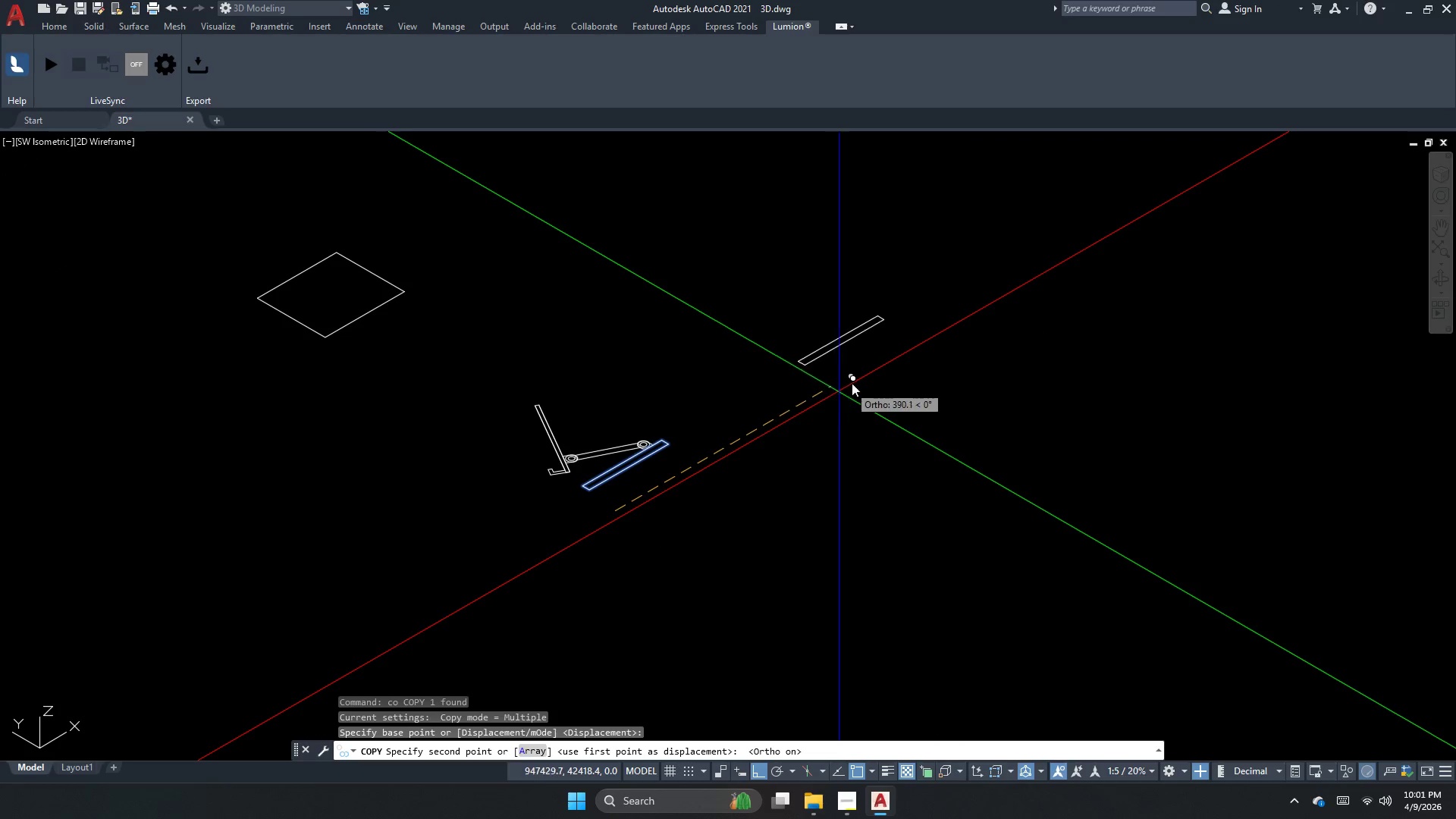 
left_click([853, 383])
 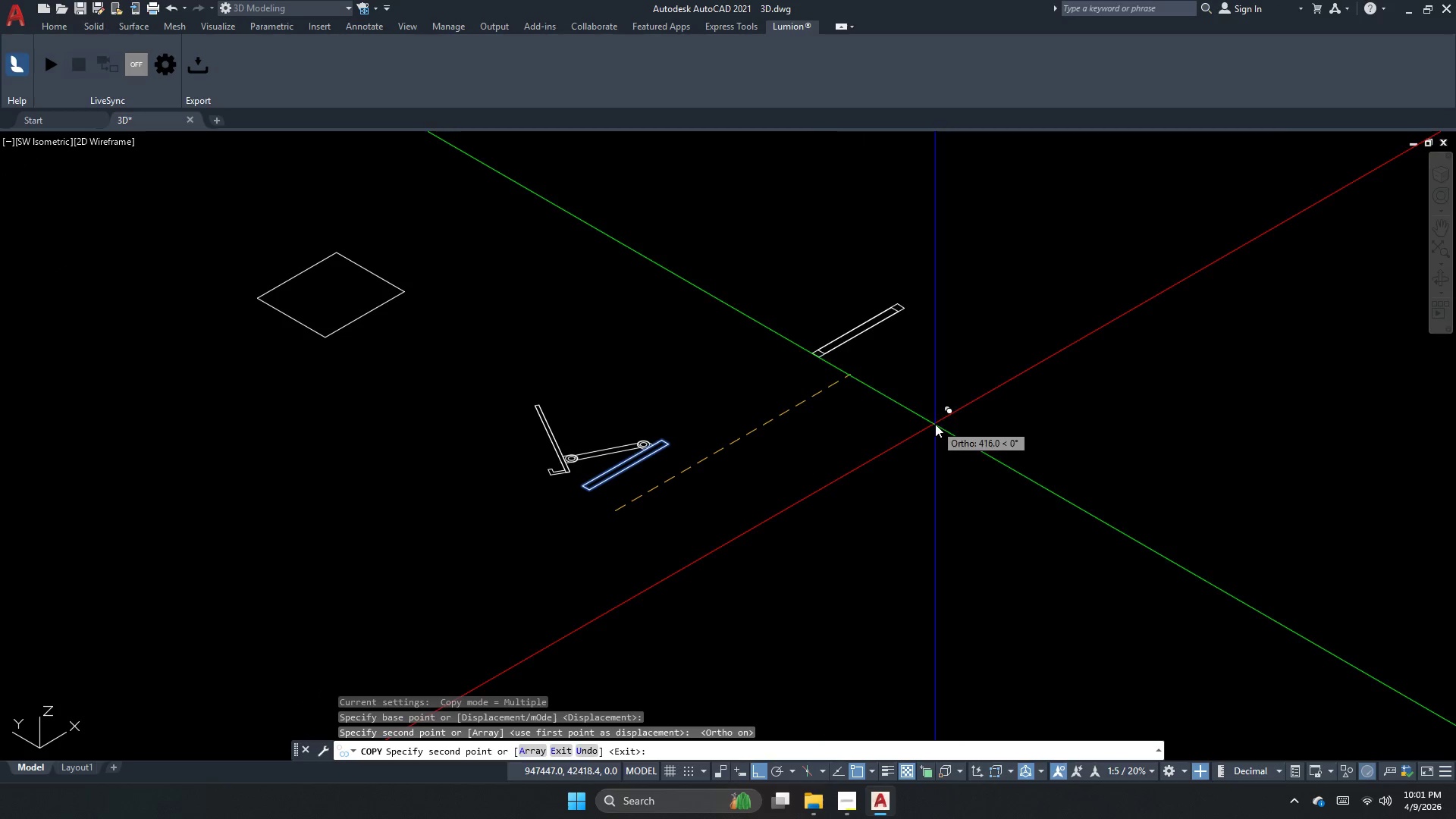 
scroll: coordinate [822, 500], scroll_direction: up, amount: 2.0
 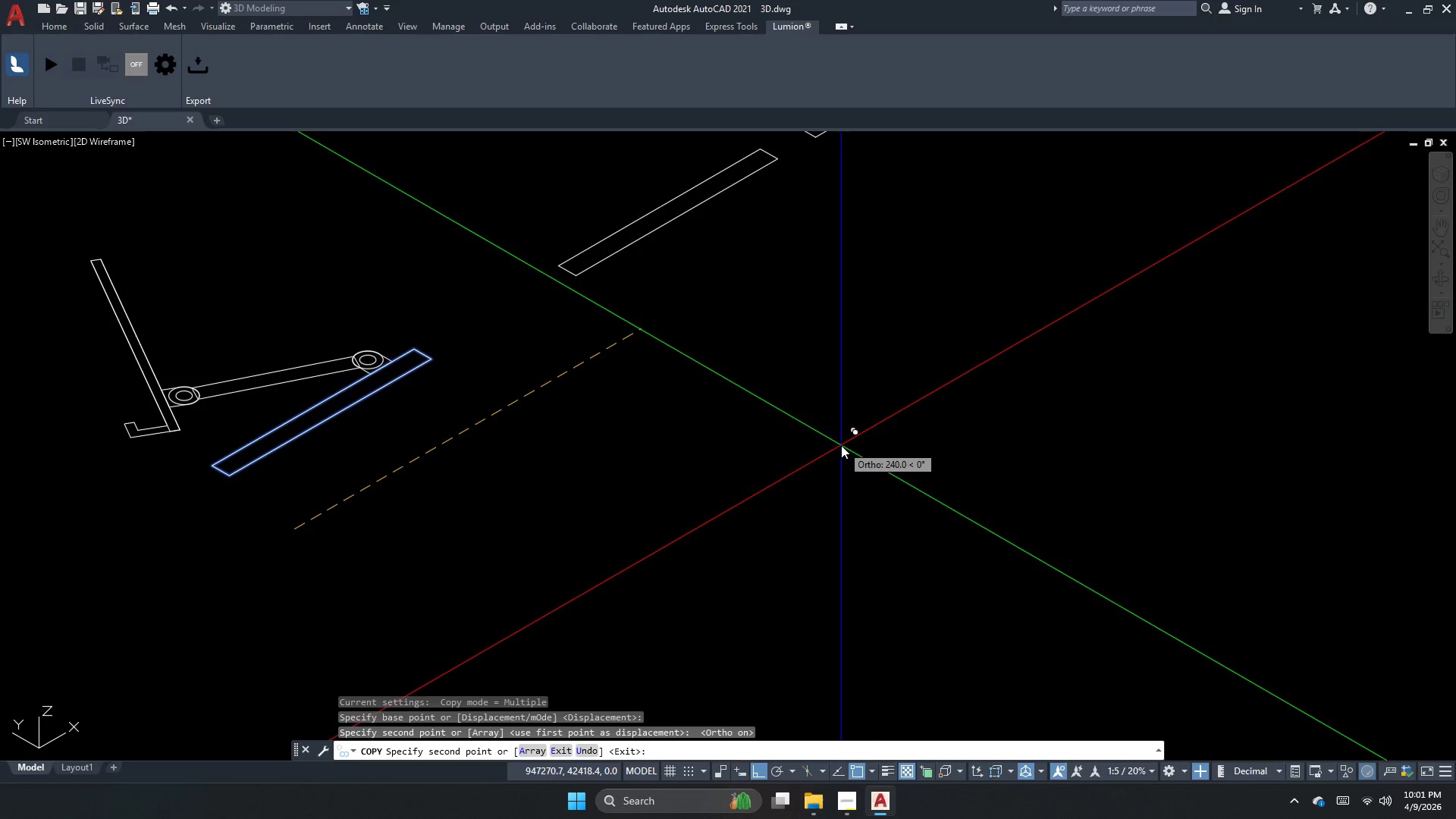 
scroll: coordinate [782, 461], scroll_direction: down, amount: 3.0
 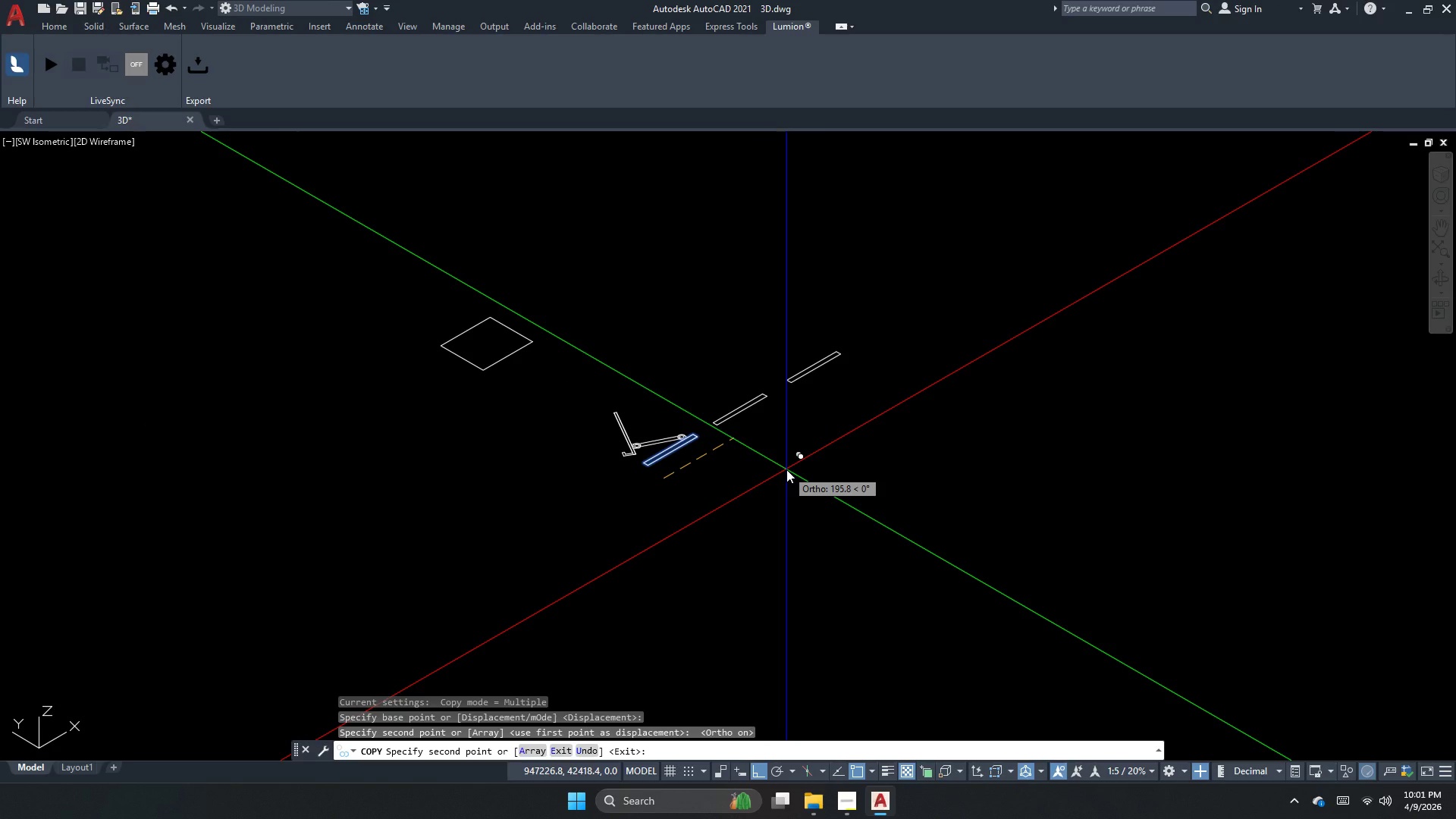 
wait(13.36)
 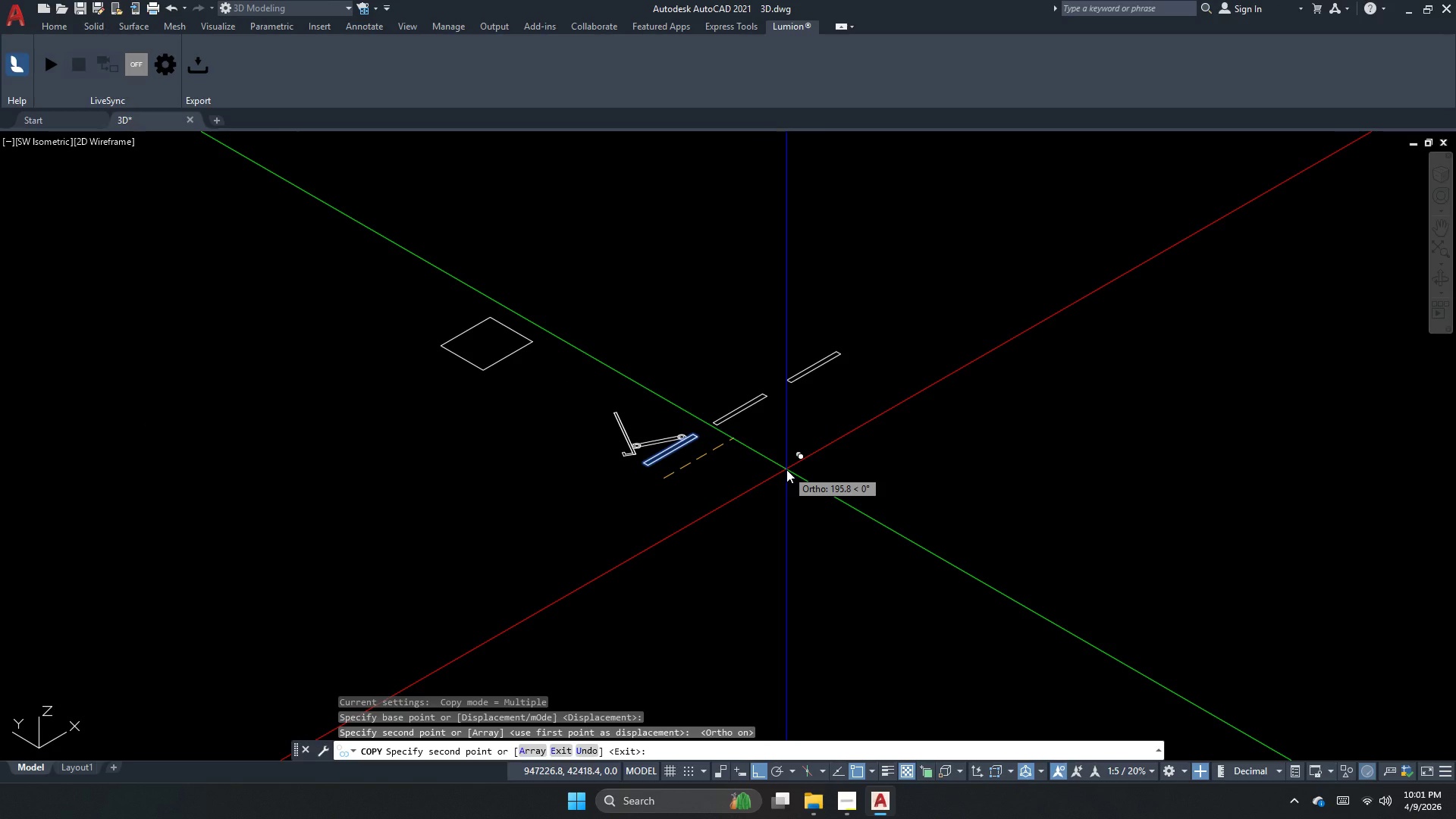 
hold_key(key=Escape, duration=0.33)
 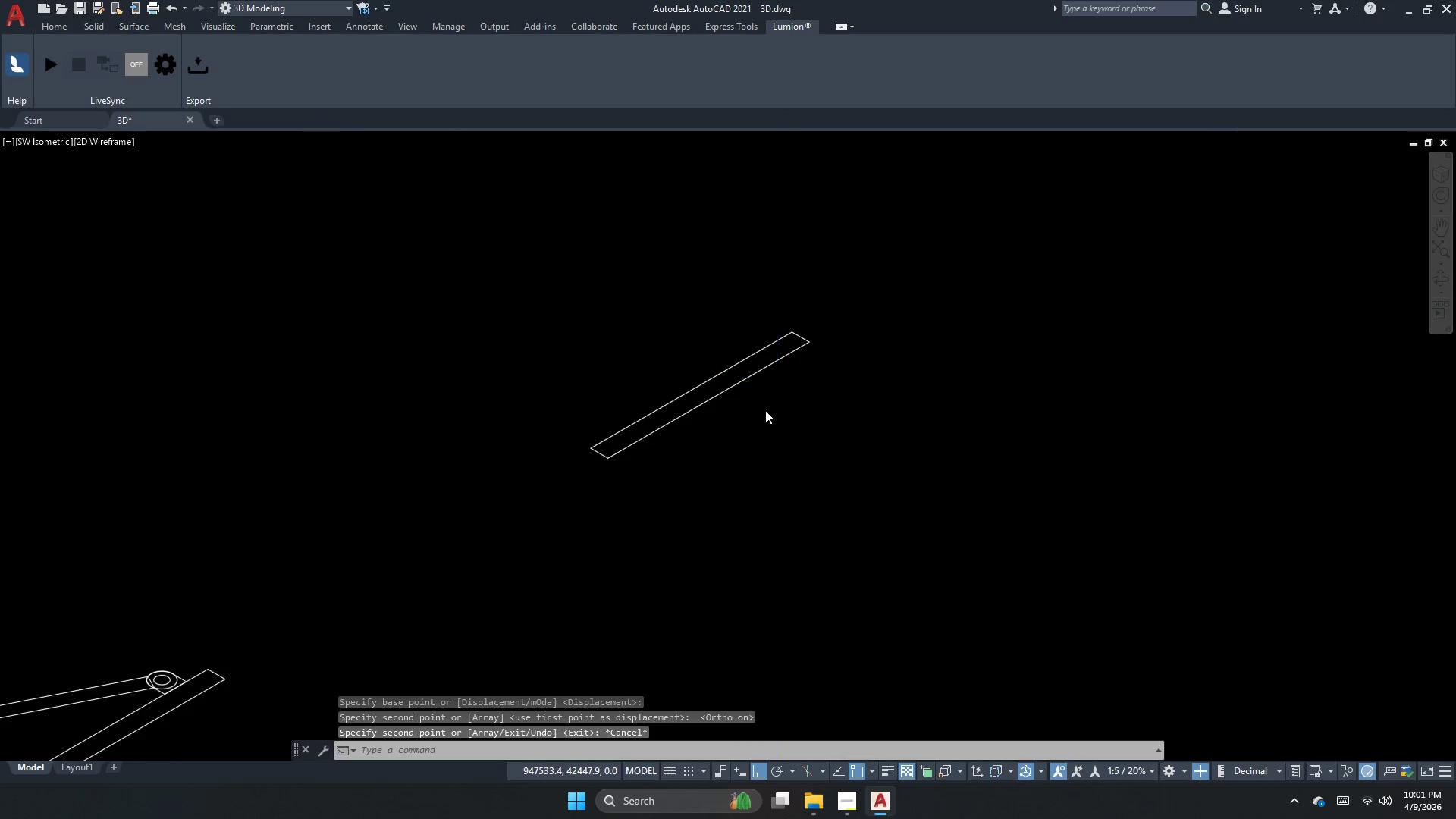 
key(Escape)
 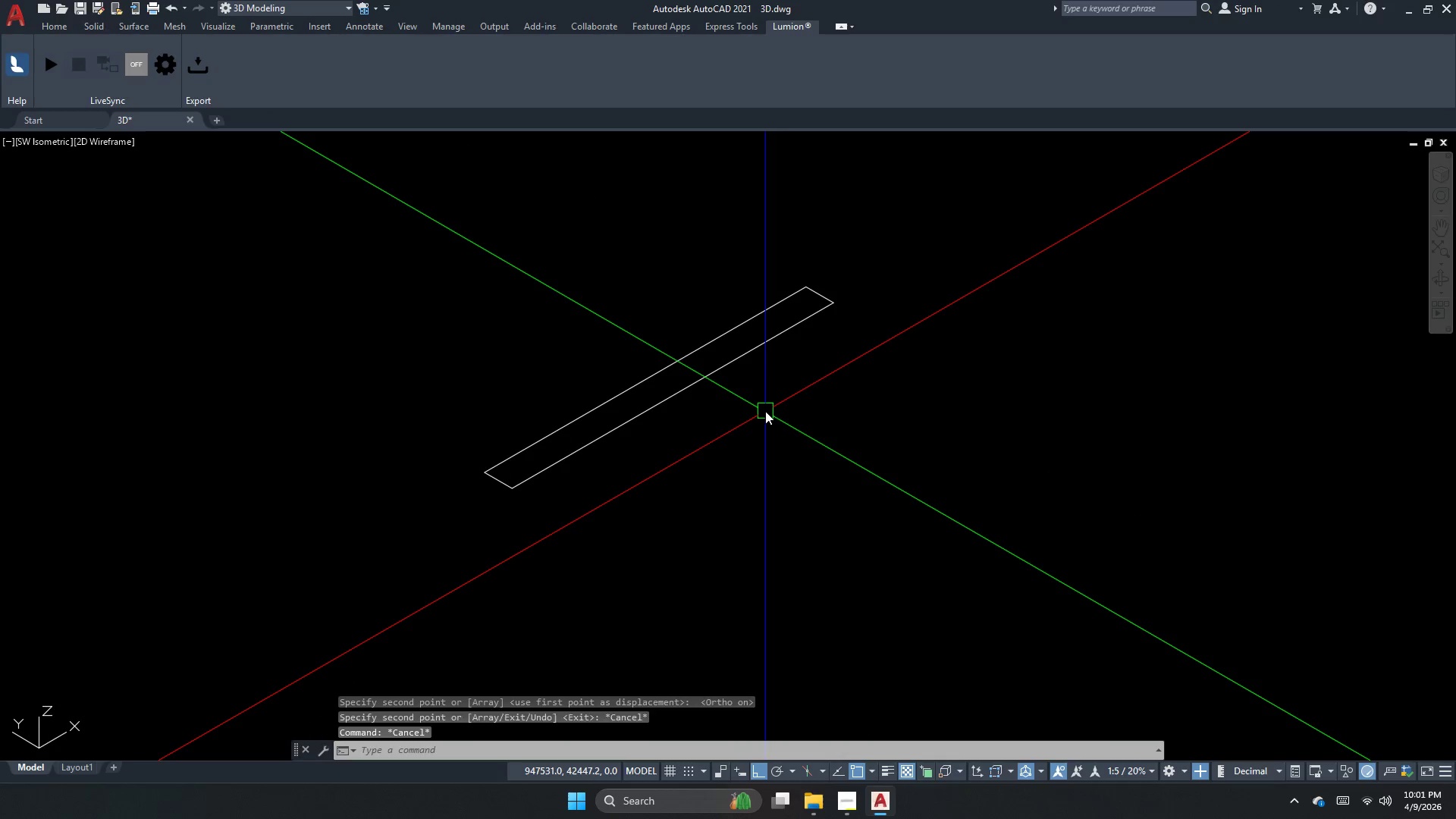 
key(Escape)
 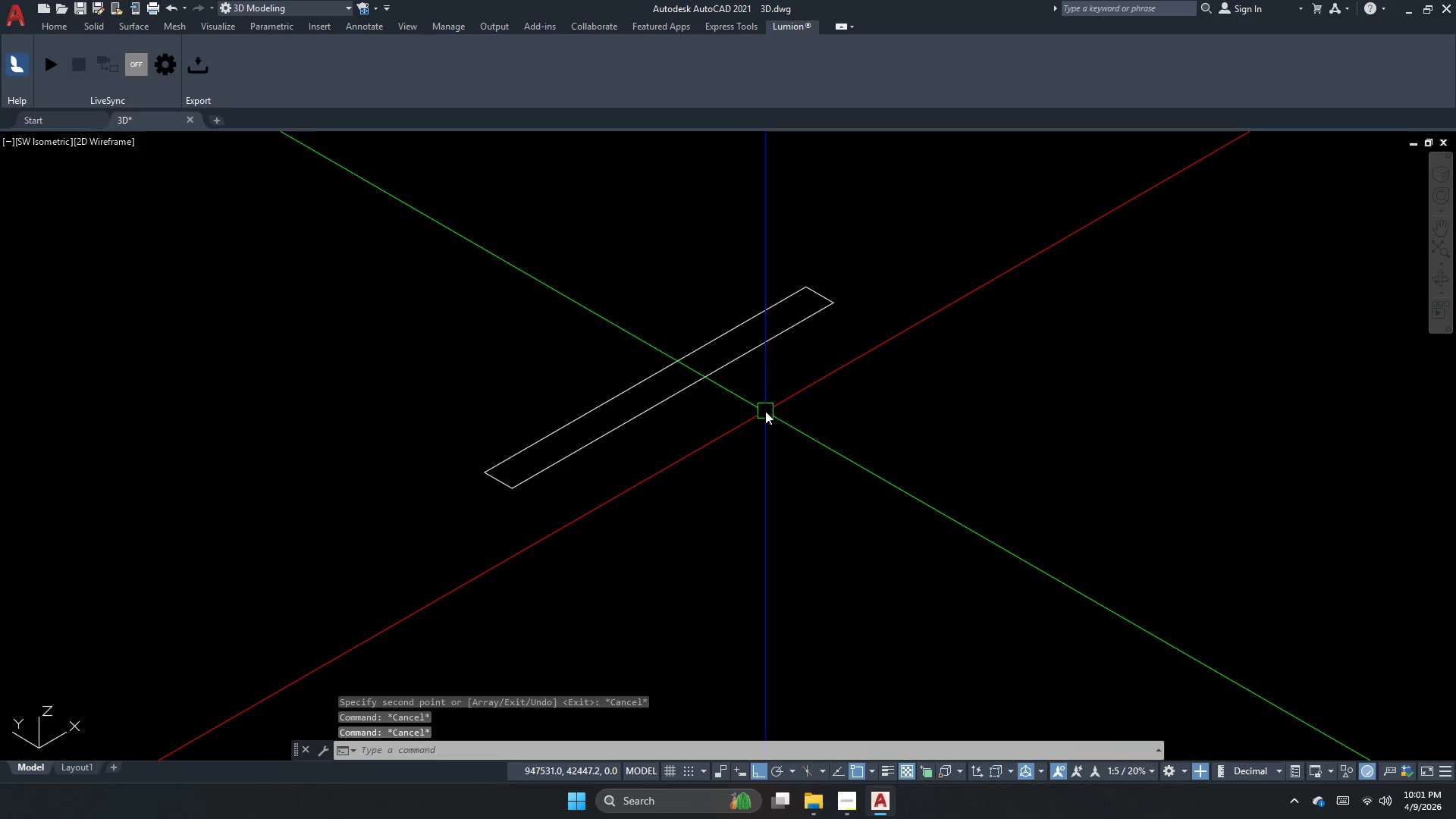 
scroll: coordinate [769, 407], scroll_direction: up, amount: 4.0
 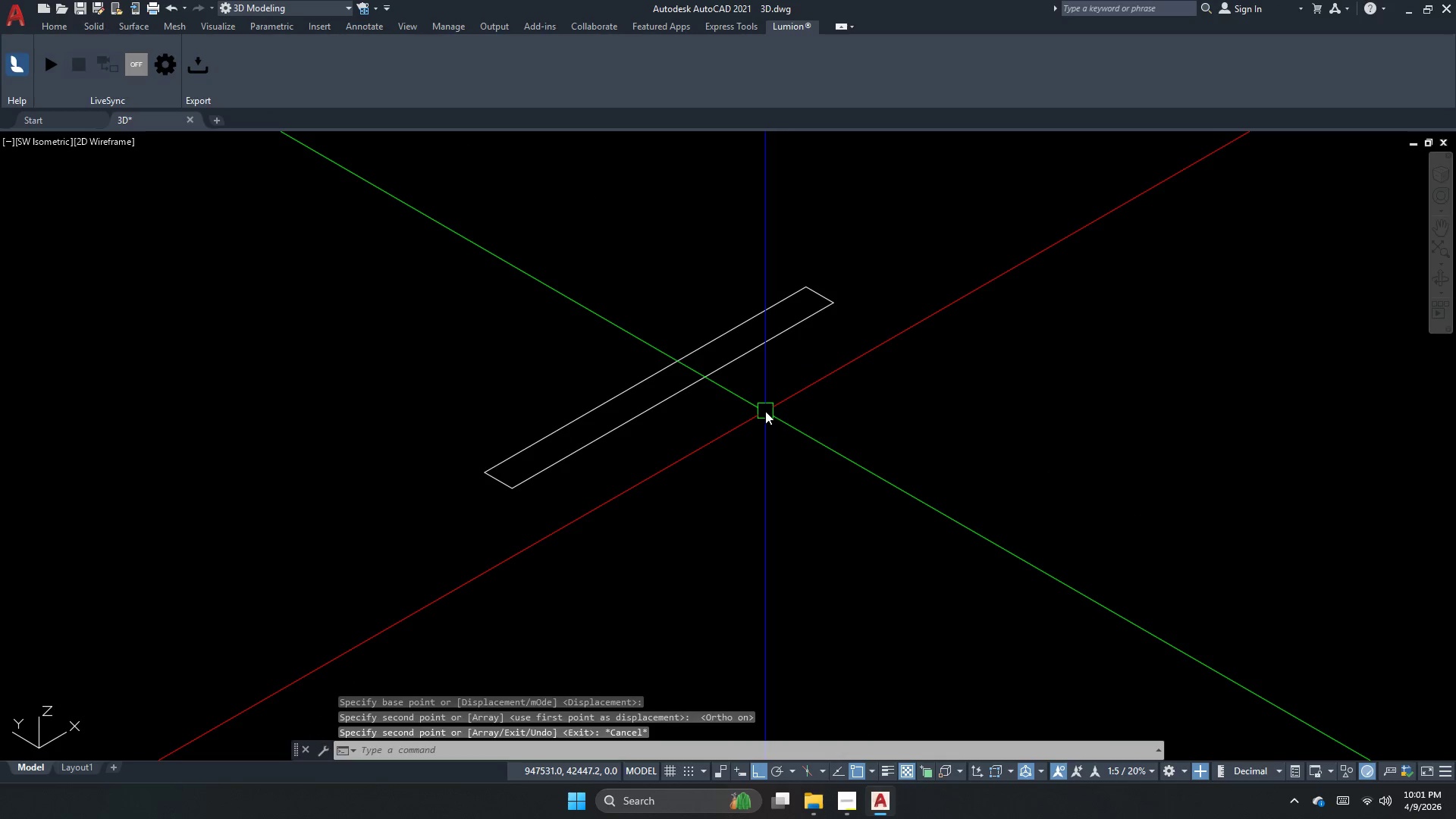 
type(ext )
 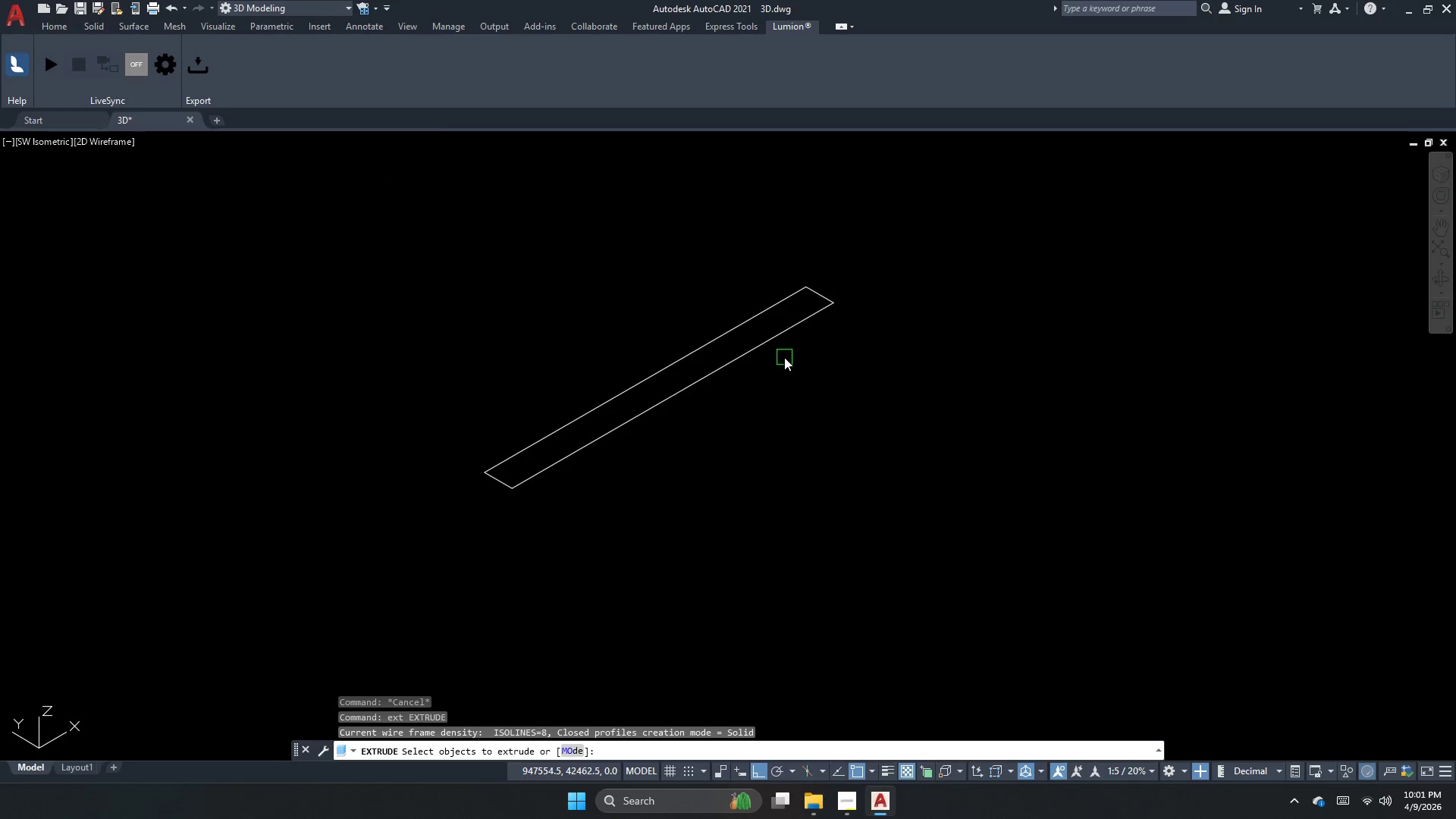 
left_click([784, 337])
 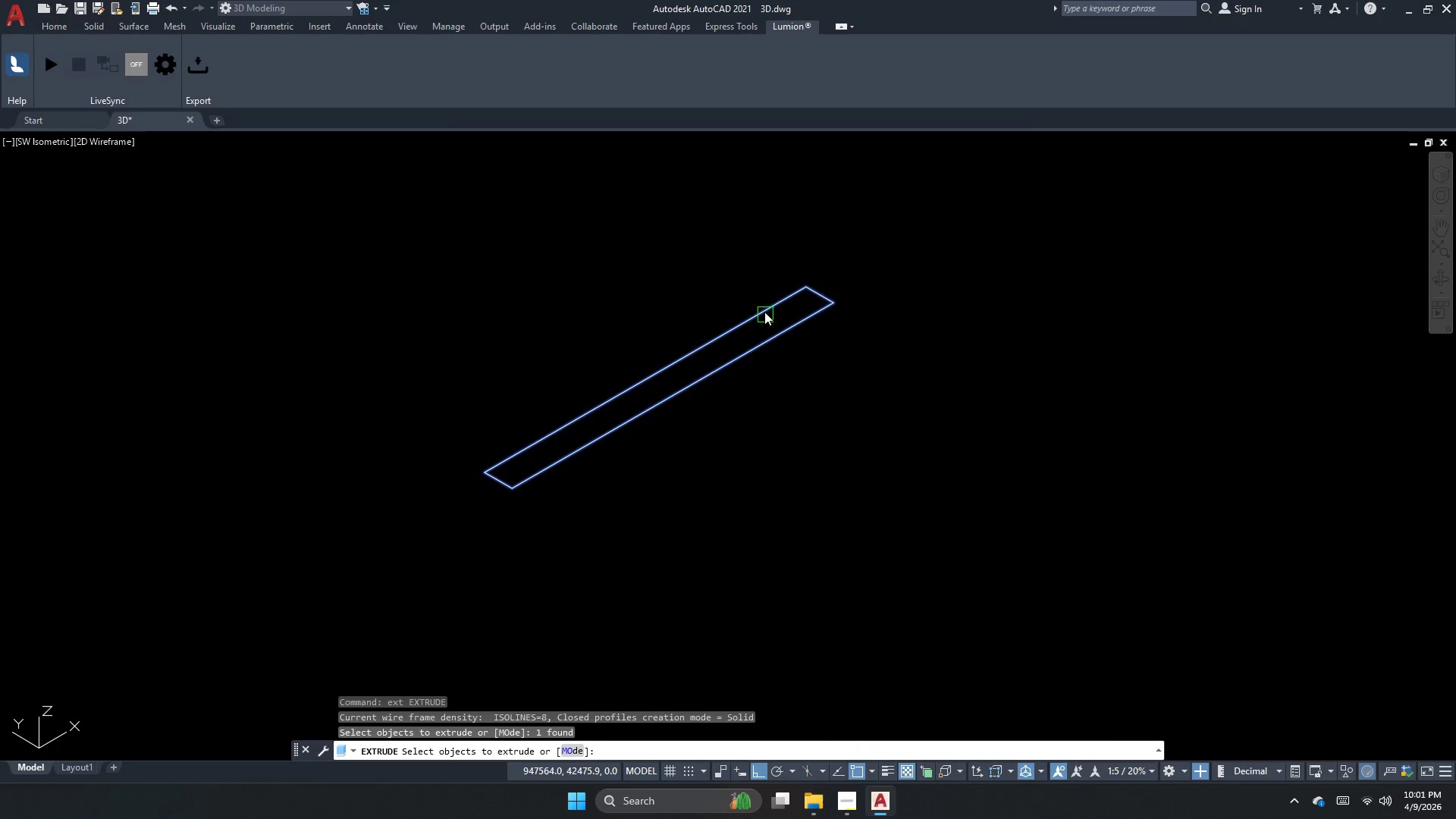 
key(Space)
 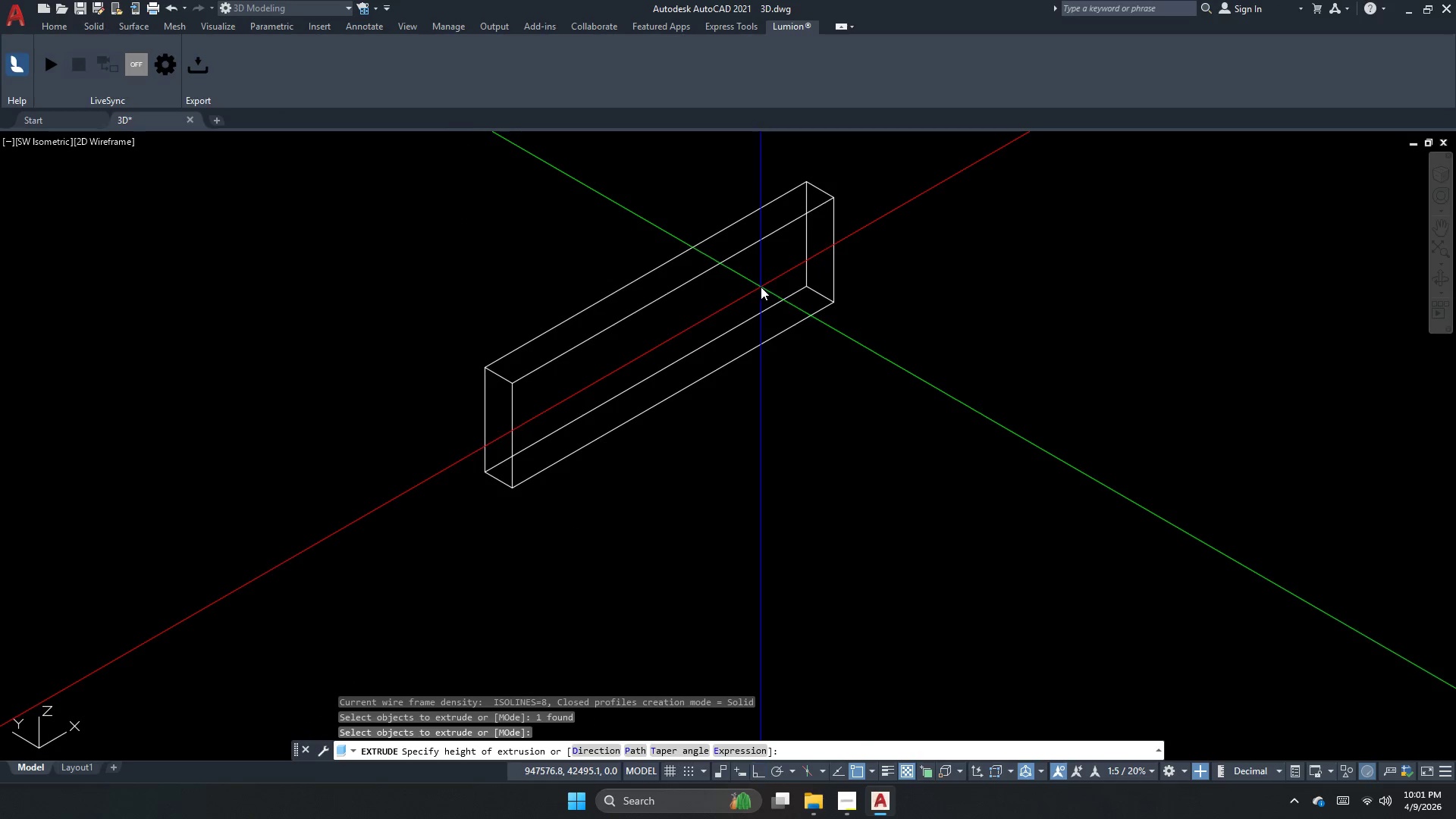 
scroll: coordinate [761, 304], scroll_direction: down, amount: 2.0
 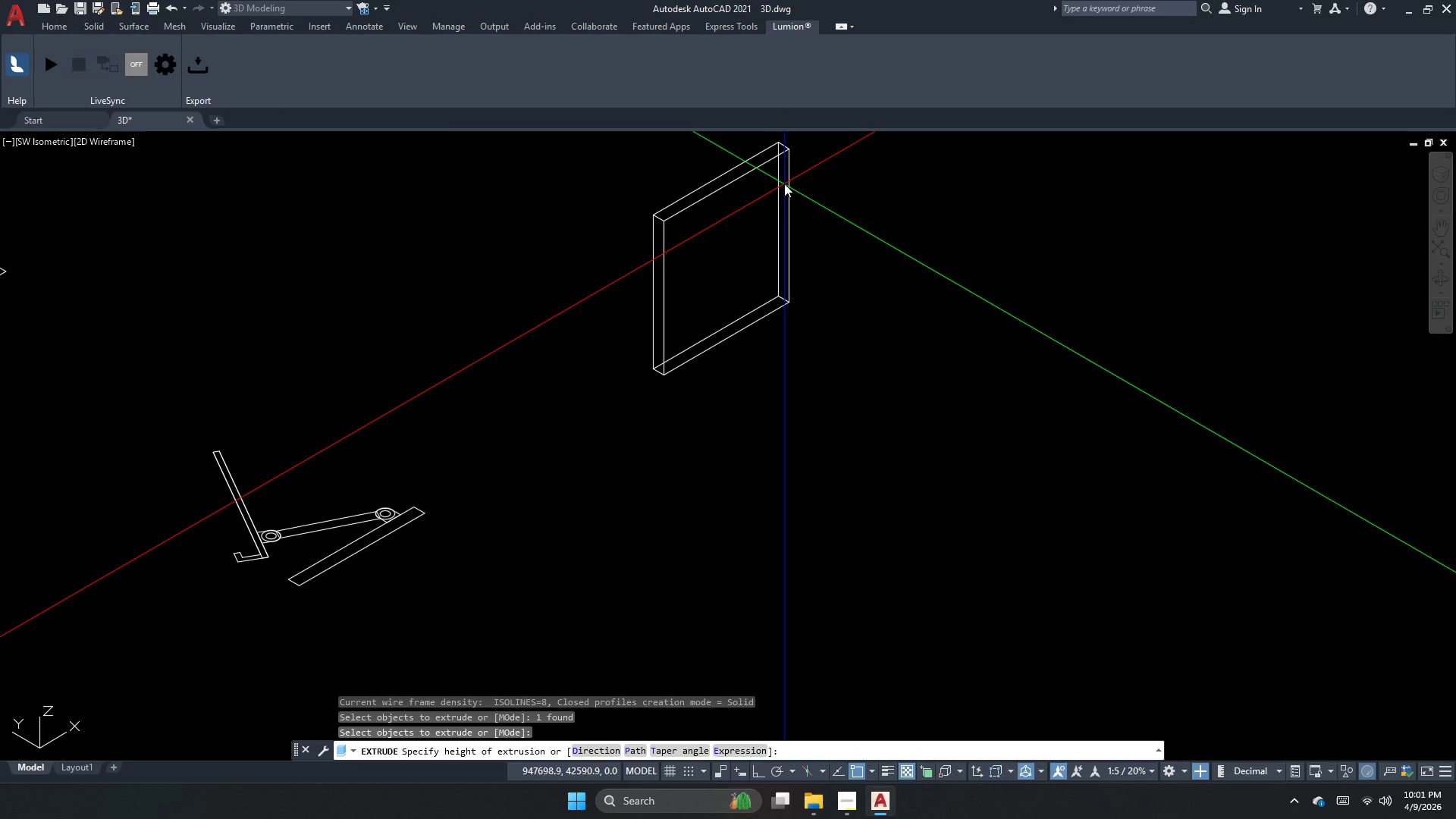 
key(Numpad1)
 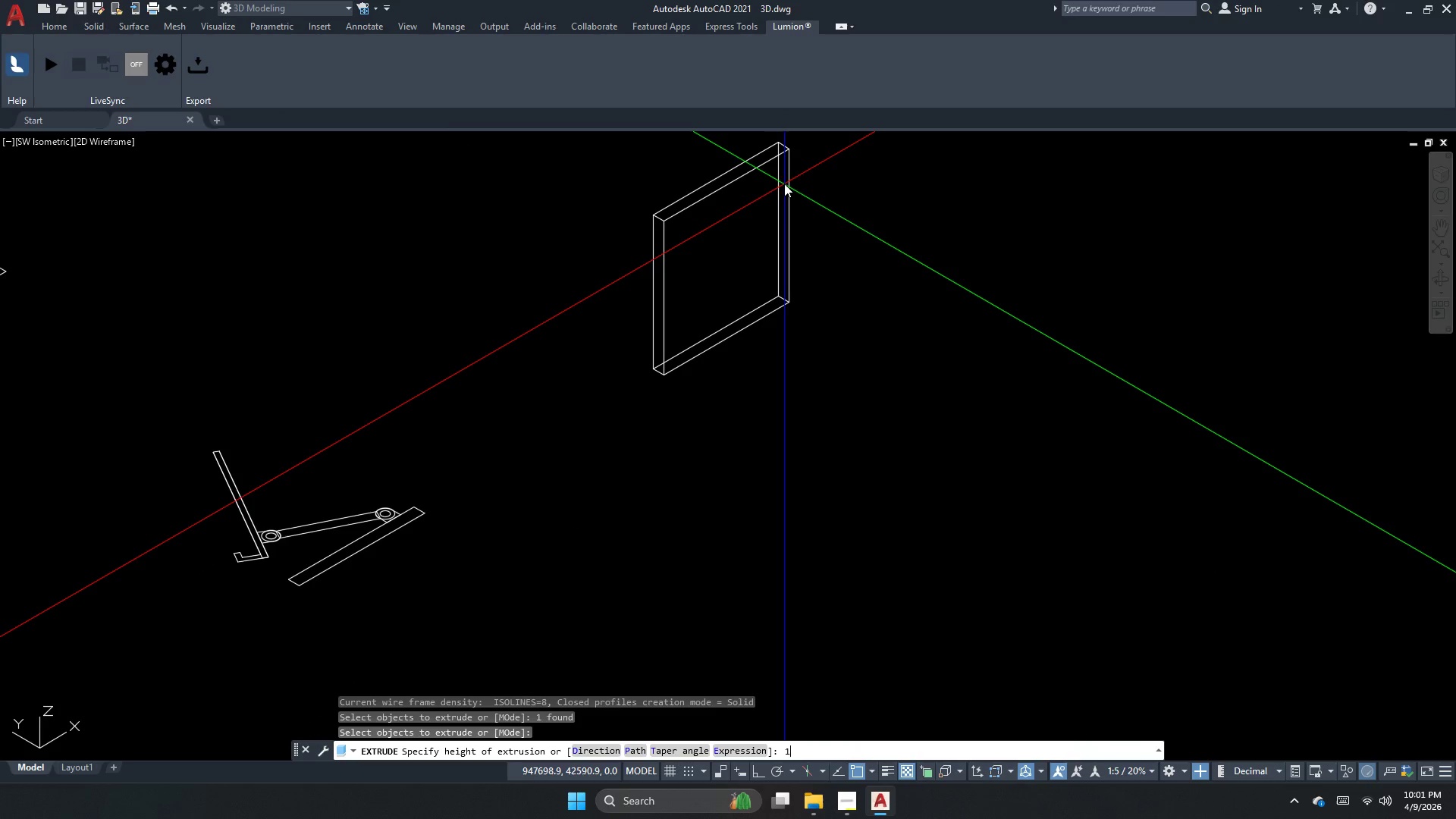 
key(Numpad2)
 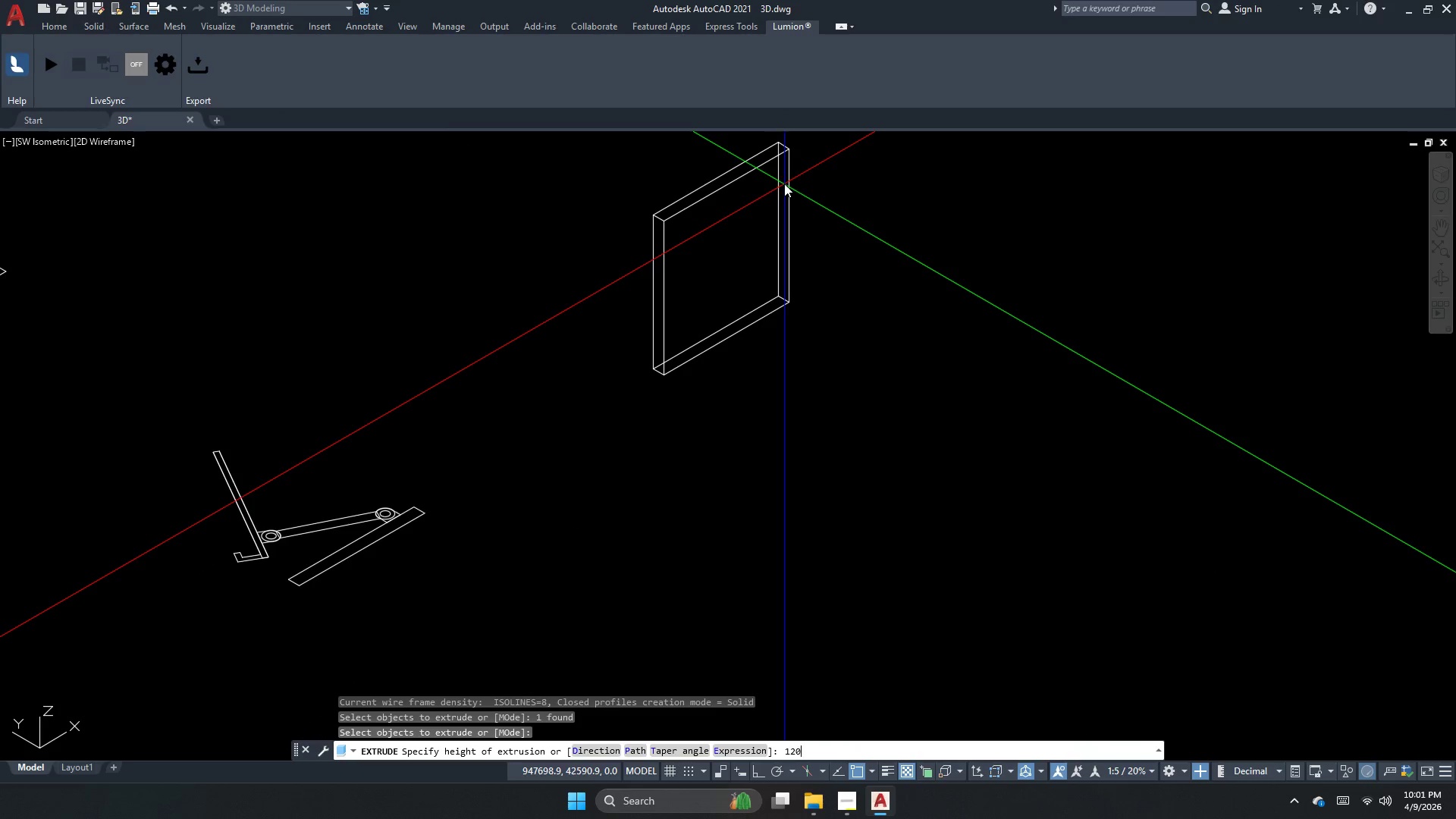 
key(Numpad0)
 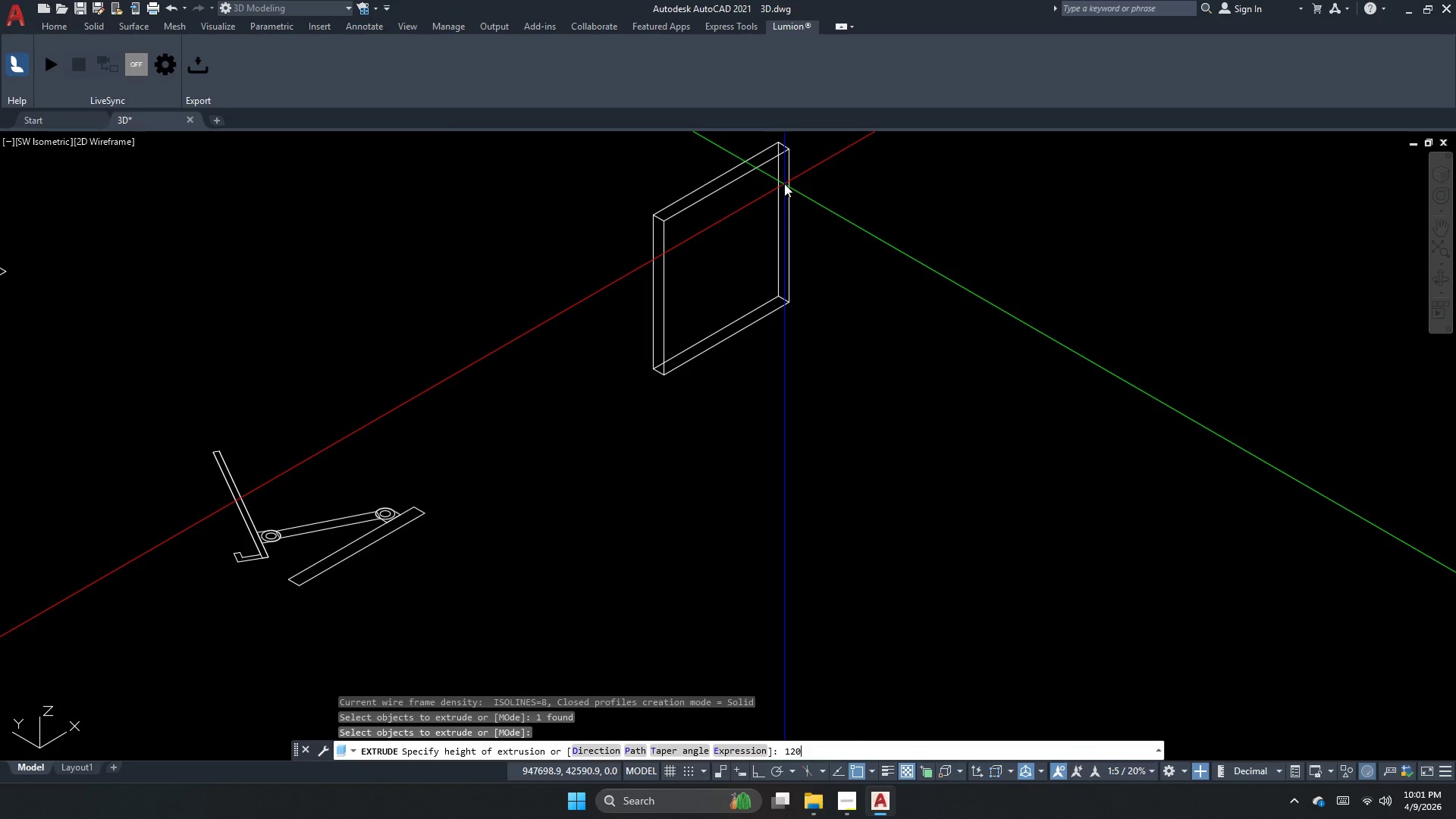 
key(NumpadEnter)
 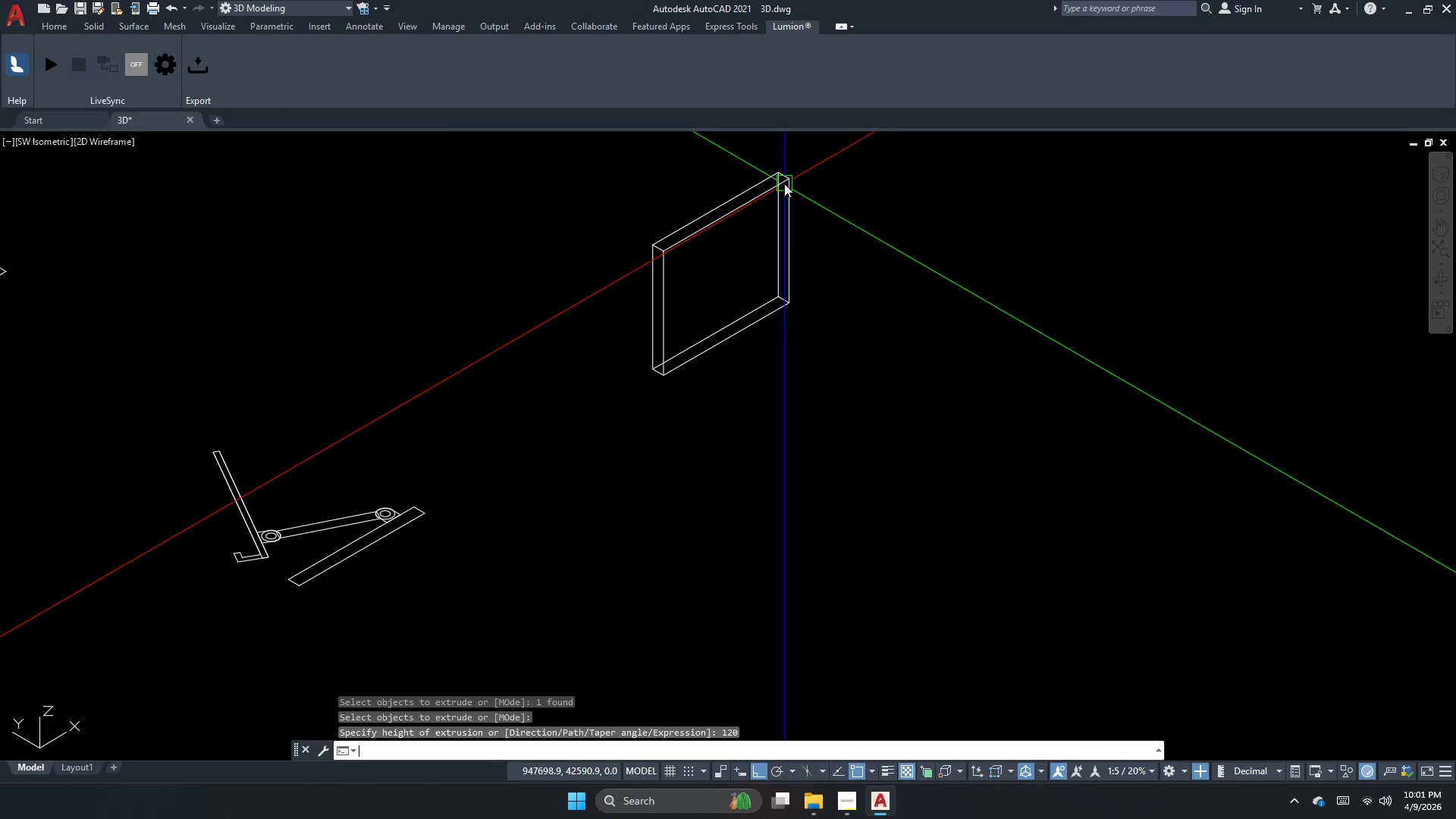 
key(Escape)
 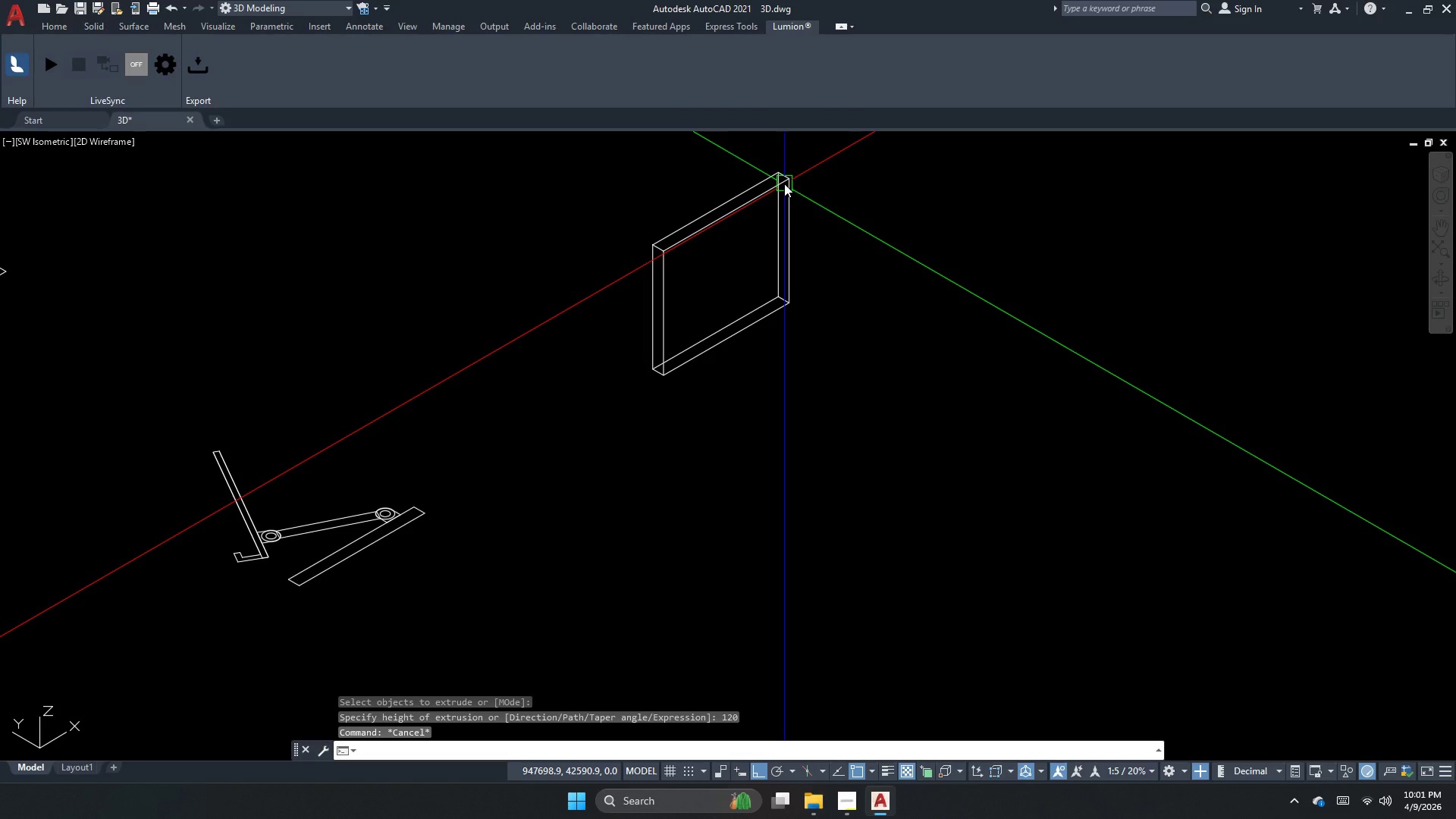 
wait(8.36)
 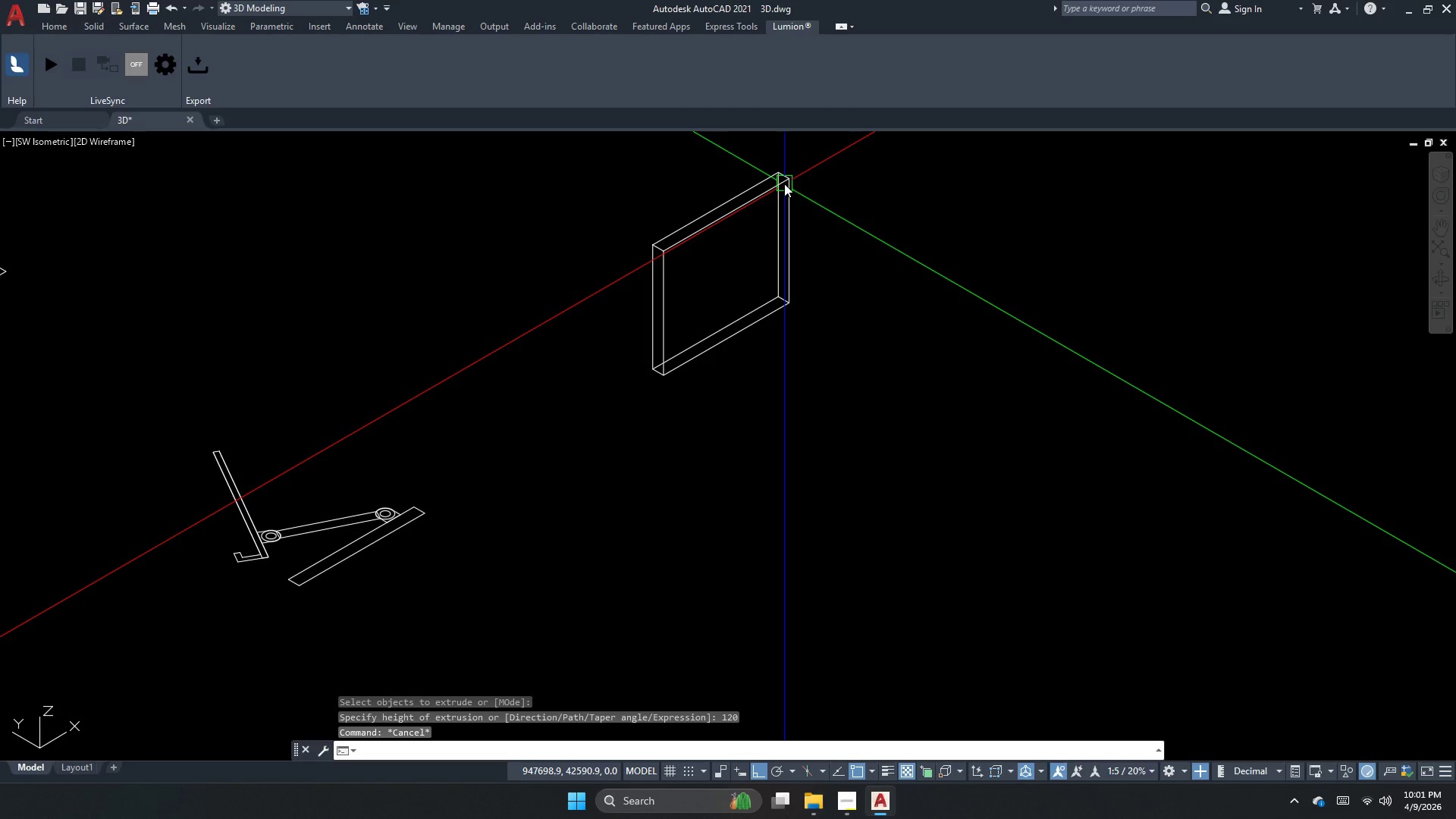 
key(Escape)
 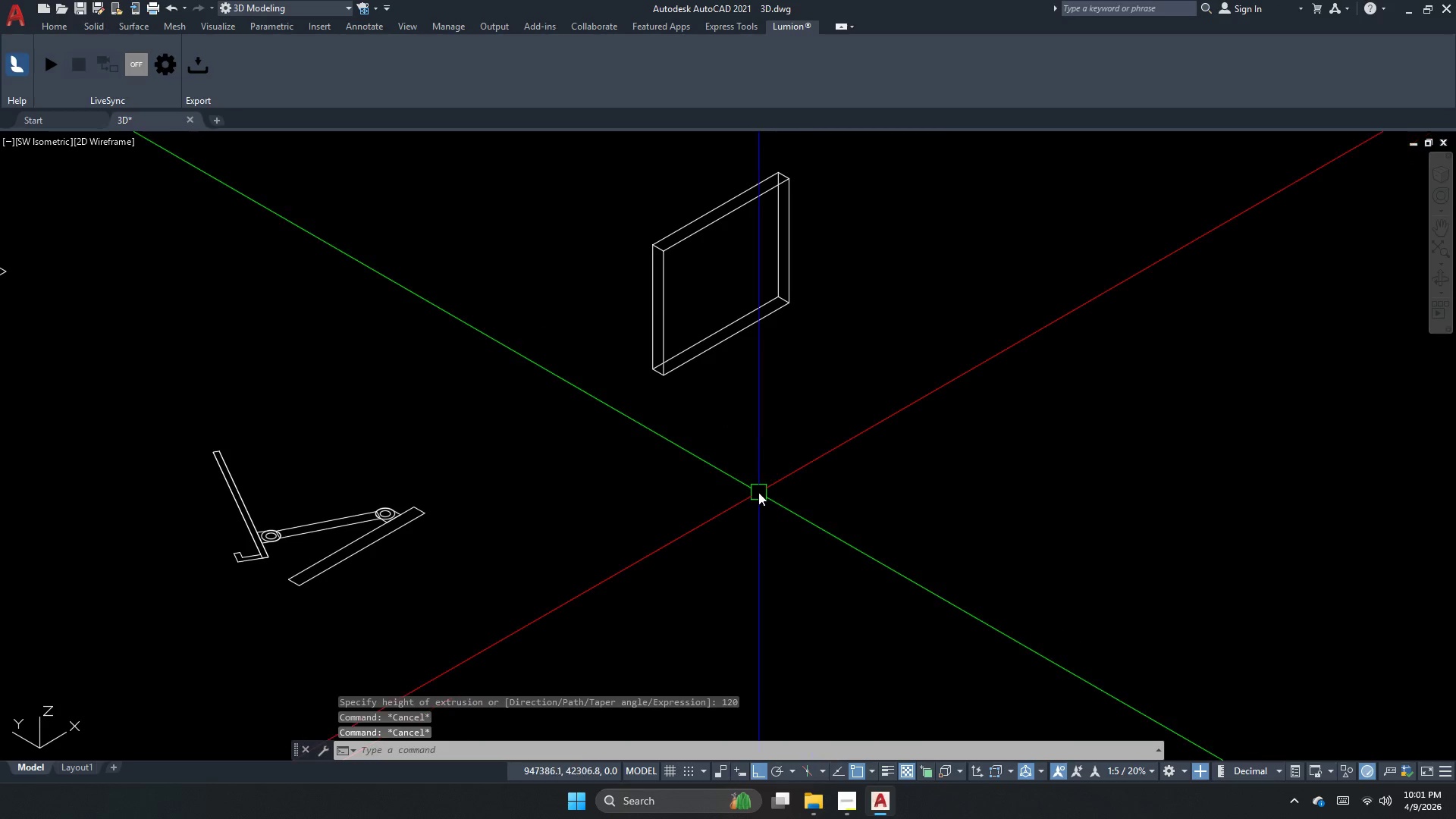 
left_click_drag(start_coordinate=[758, 490], to_coordinate=[728, 452])
 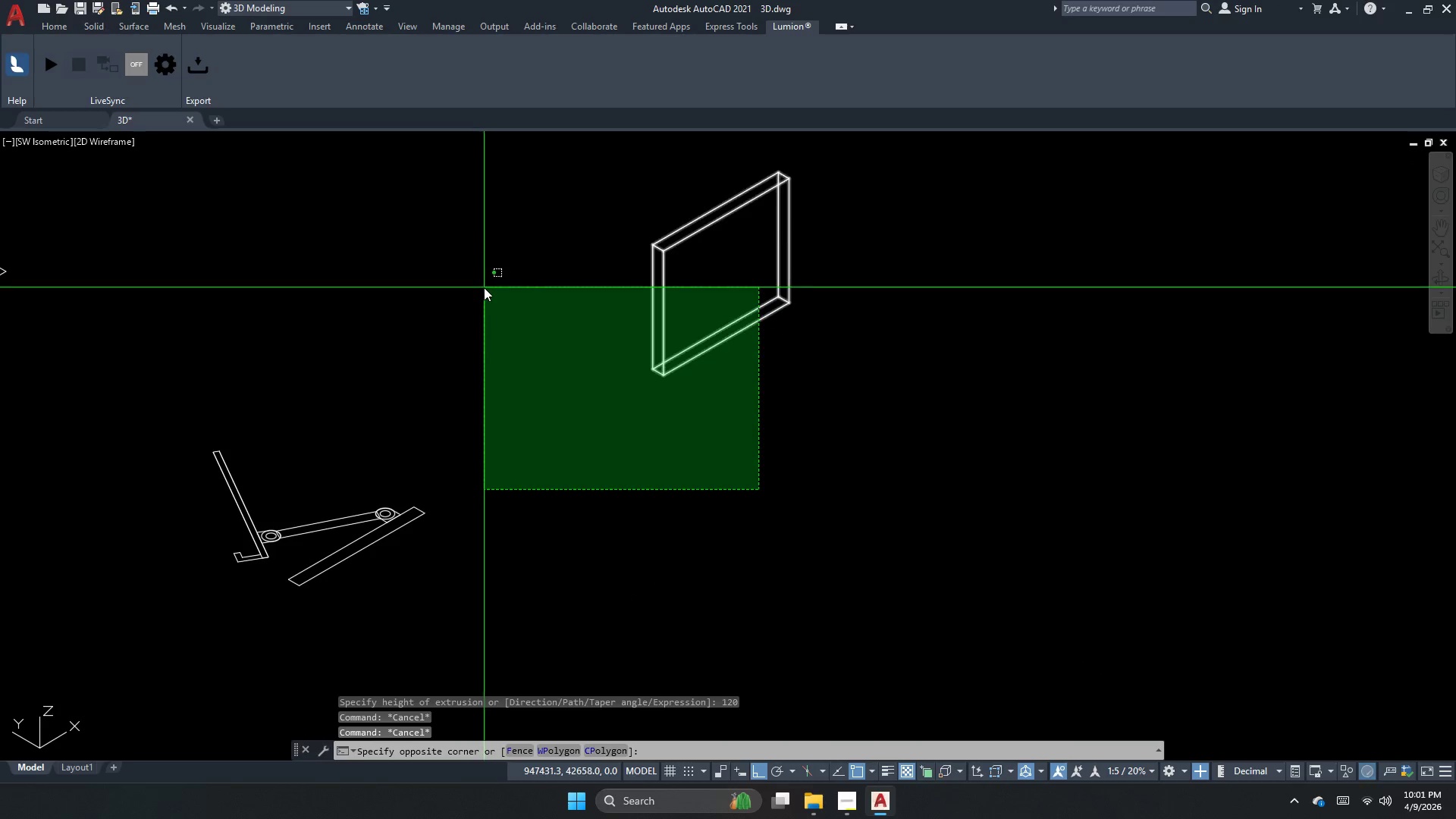 
double_click([484, 287])
 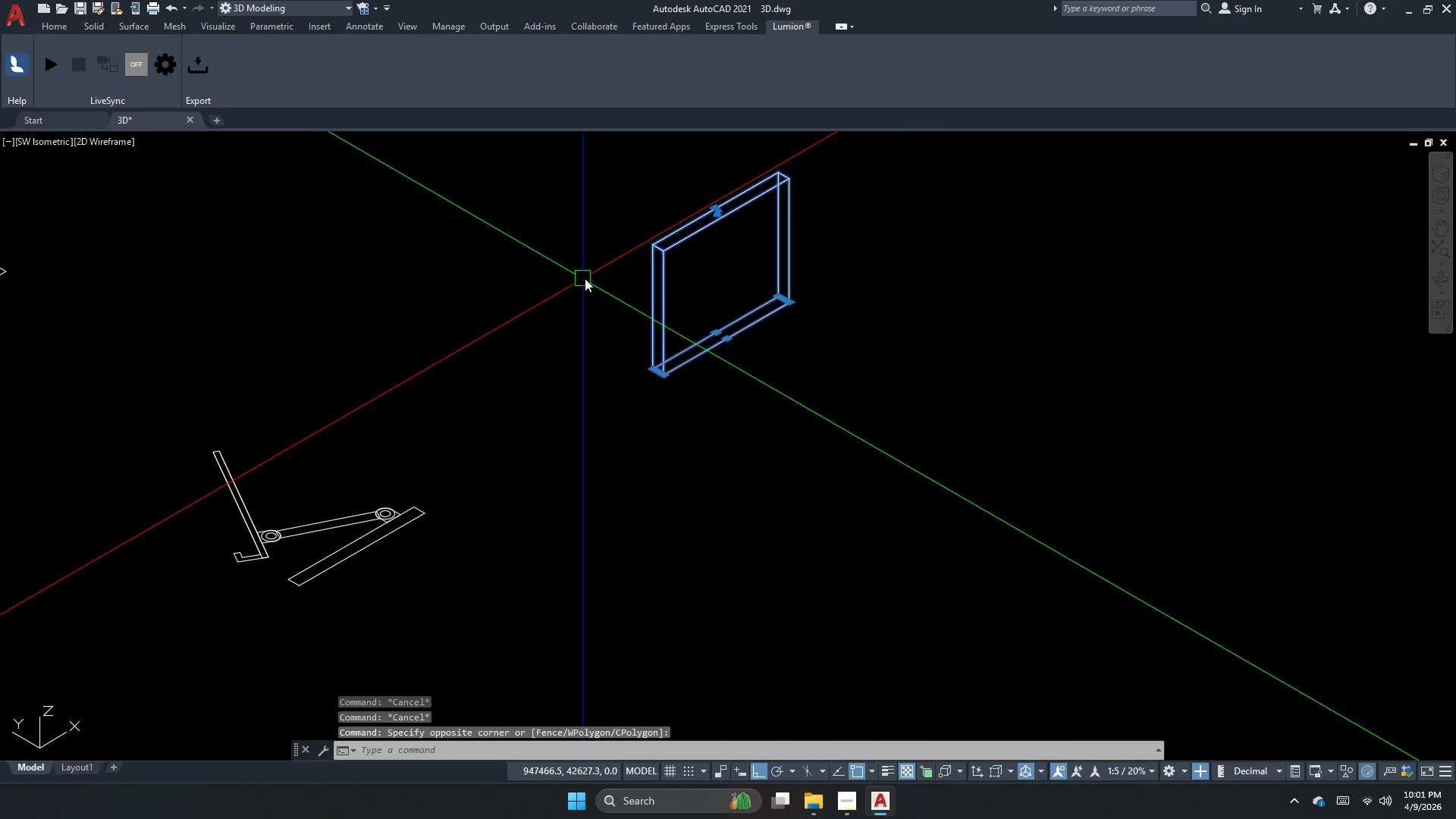 
key(Escape)
 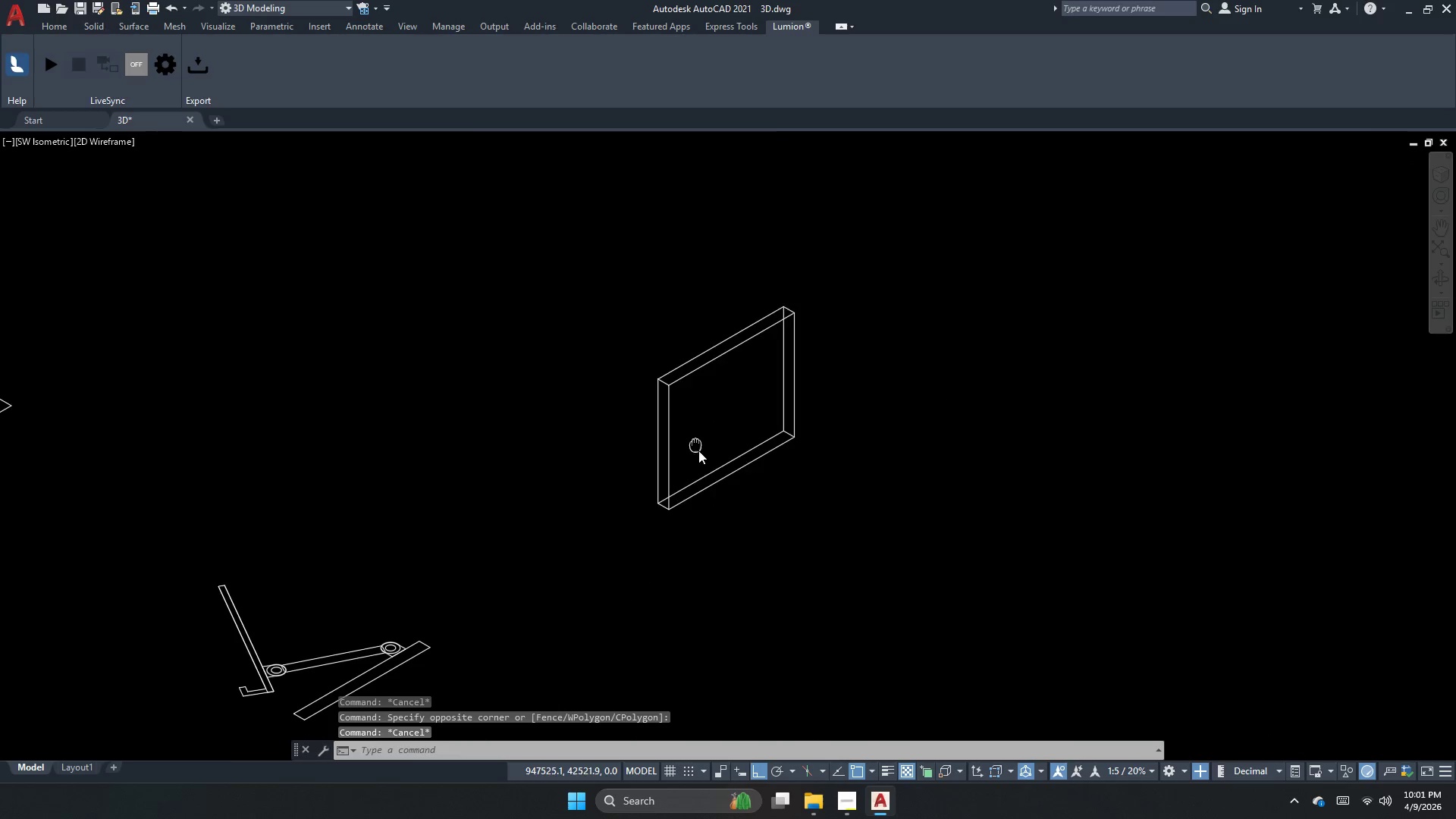 
left_click_drag(start_coordinate=[785, 484], to_coordinate=[767, 475])
 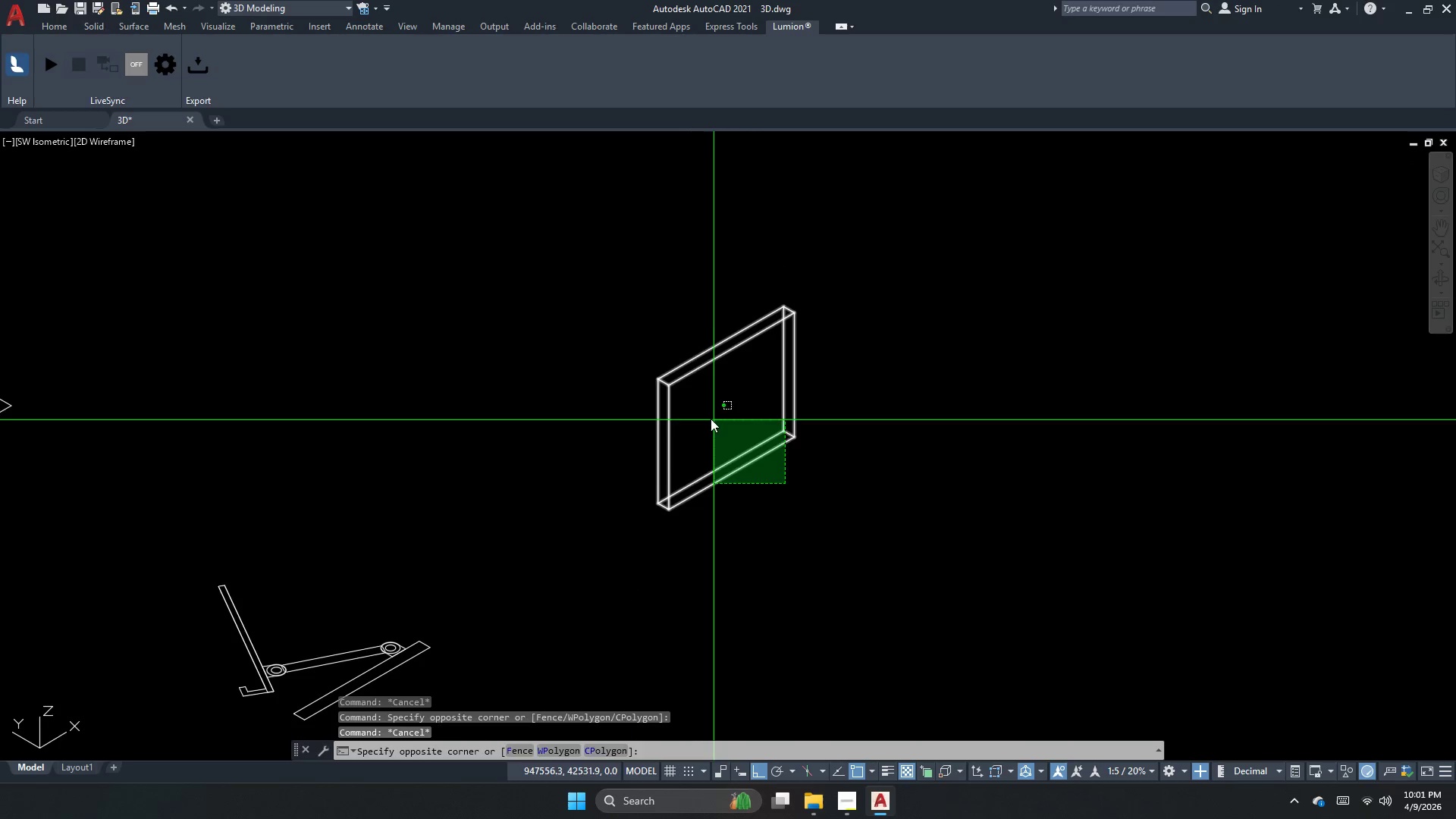 
double_click([702, 410])
 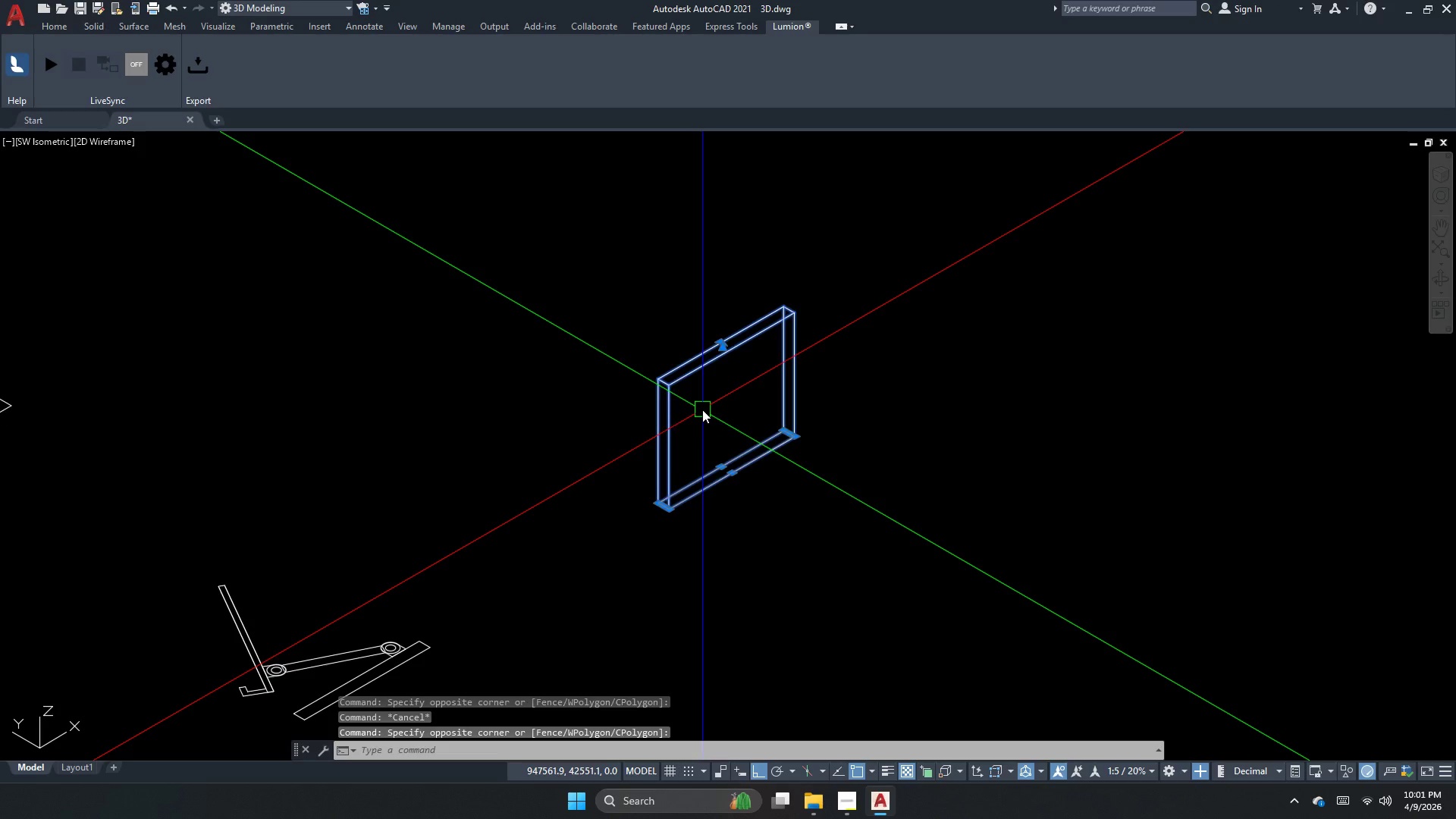 
key(Escape)
 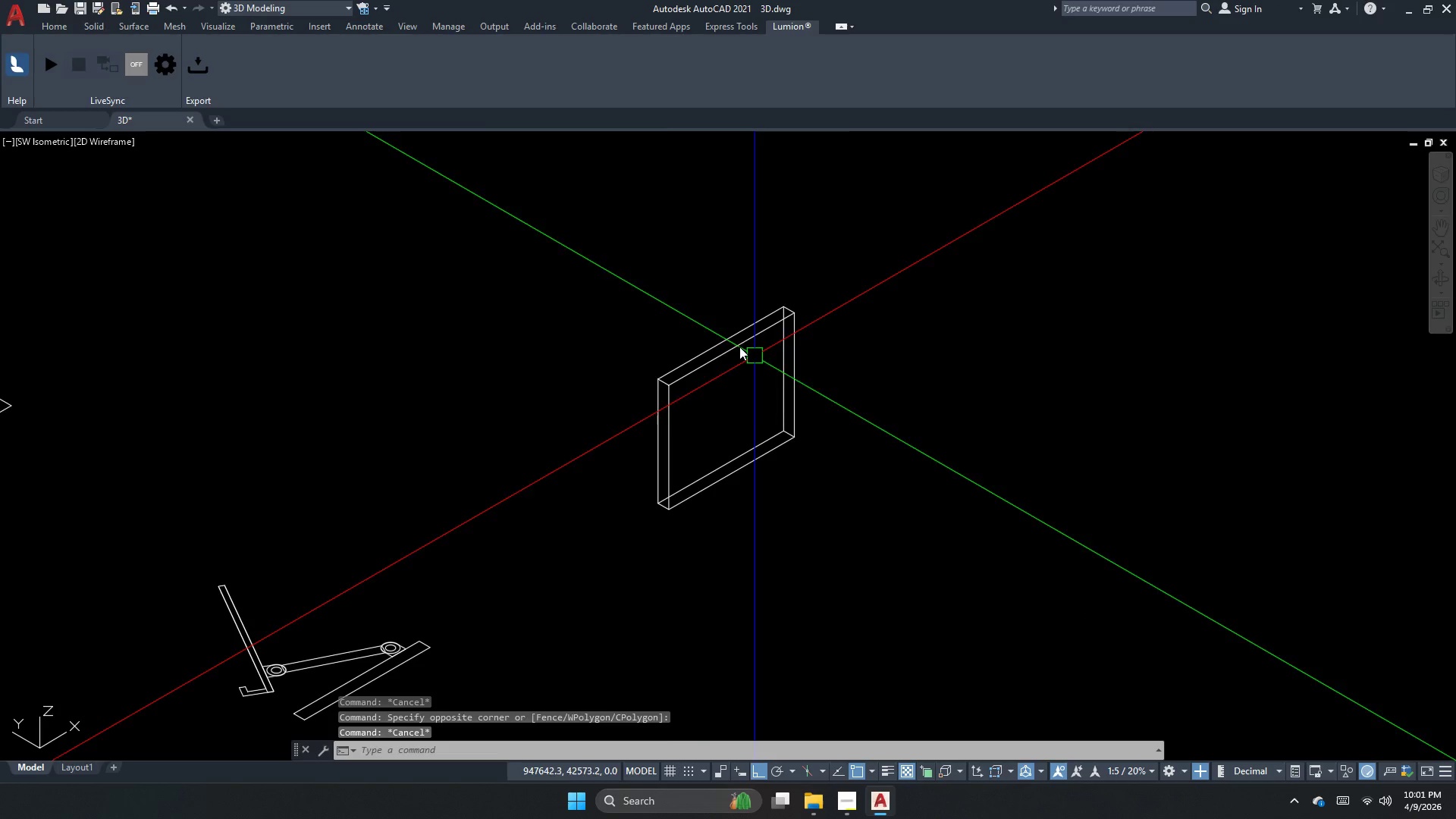 
key(Escape)
 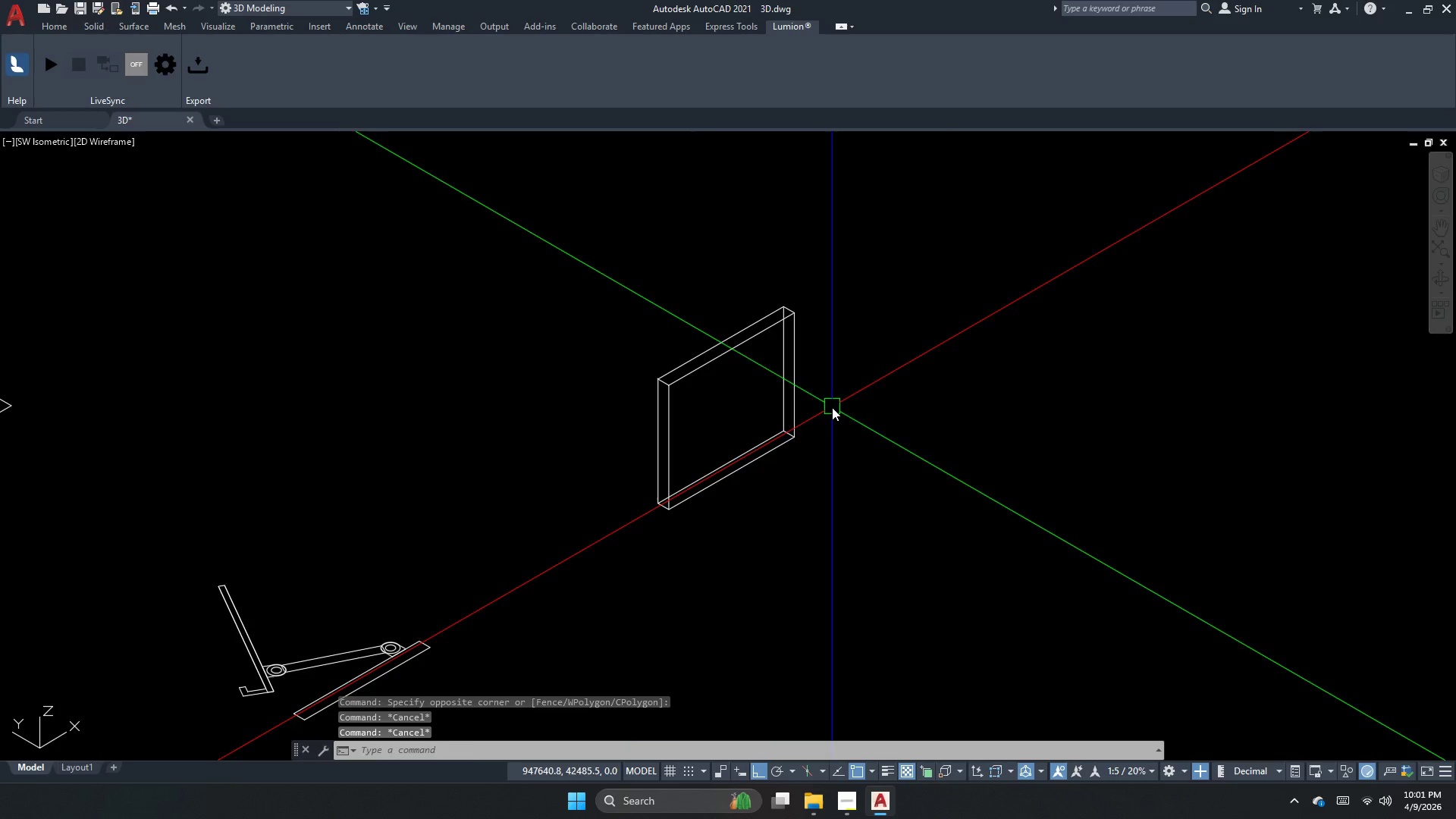 
left_click_drag(start_coordinate=[832, 413], to_coordinate=[825, 412])
 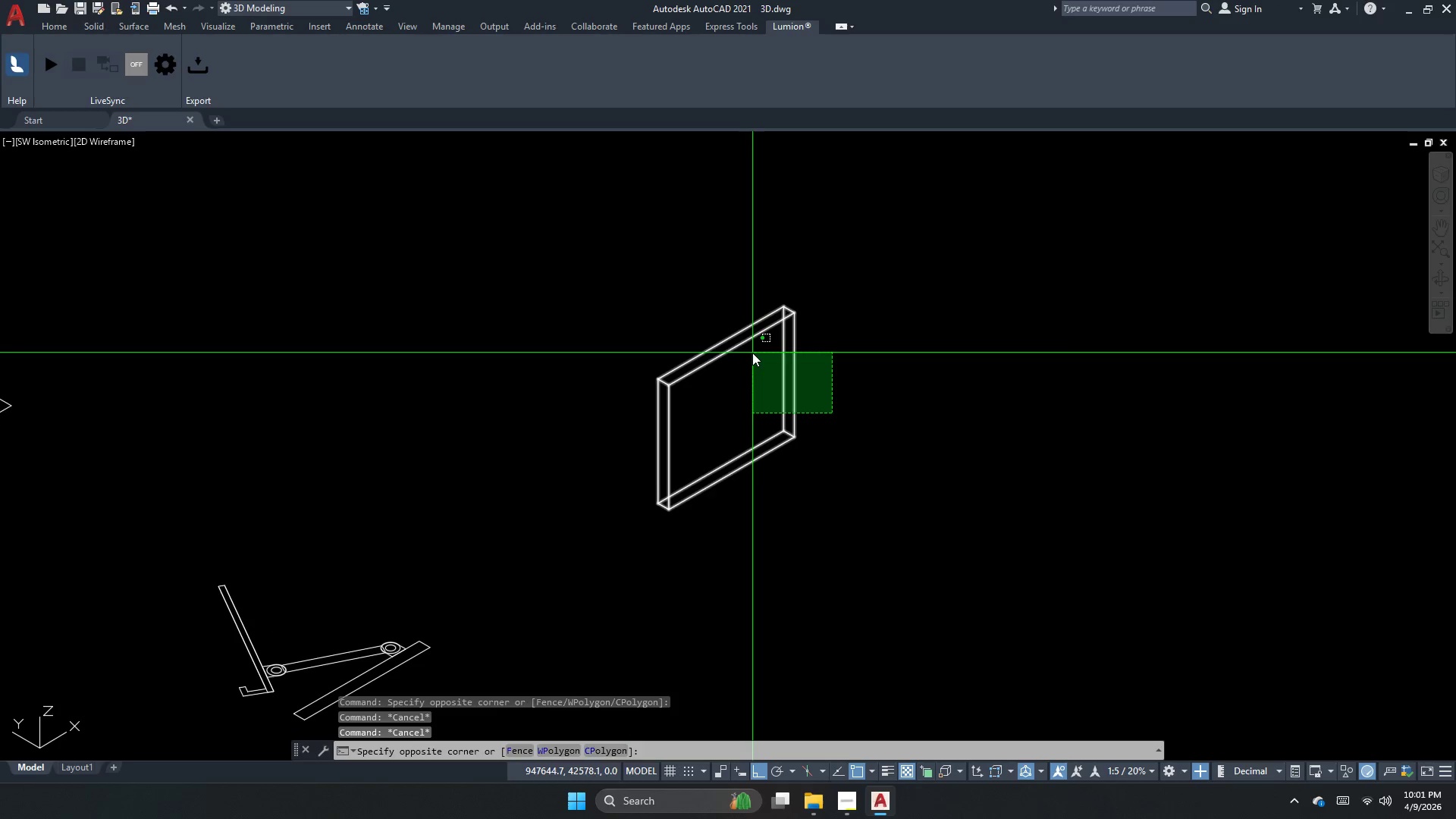 
double_click([752, 351])
 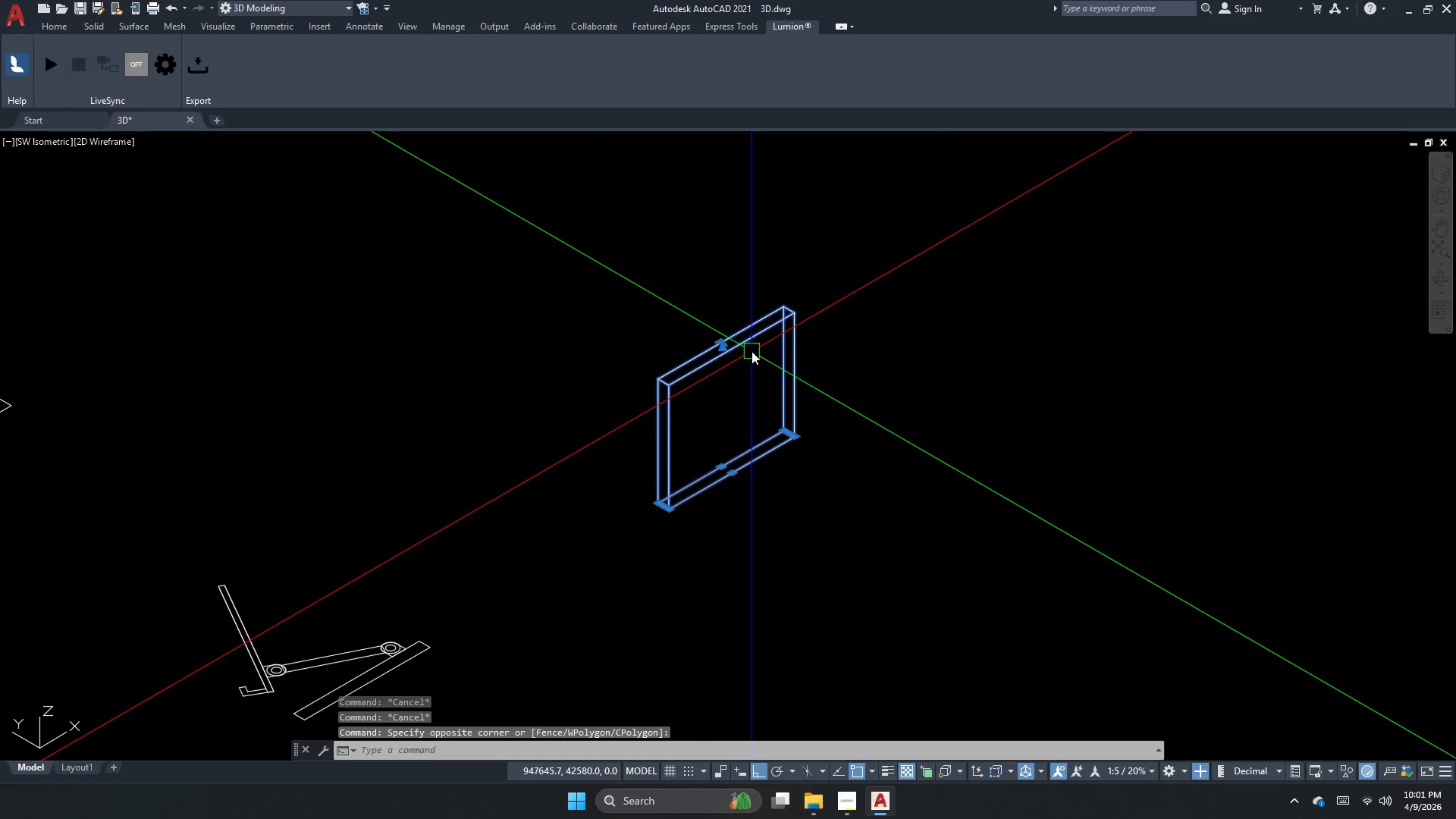 
key(Escape)
 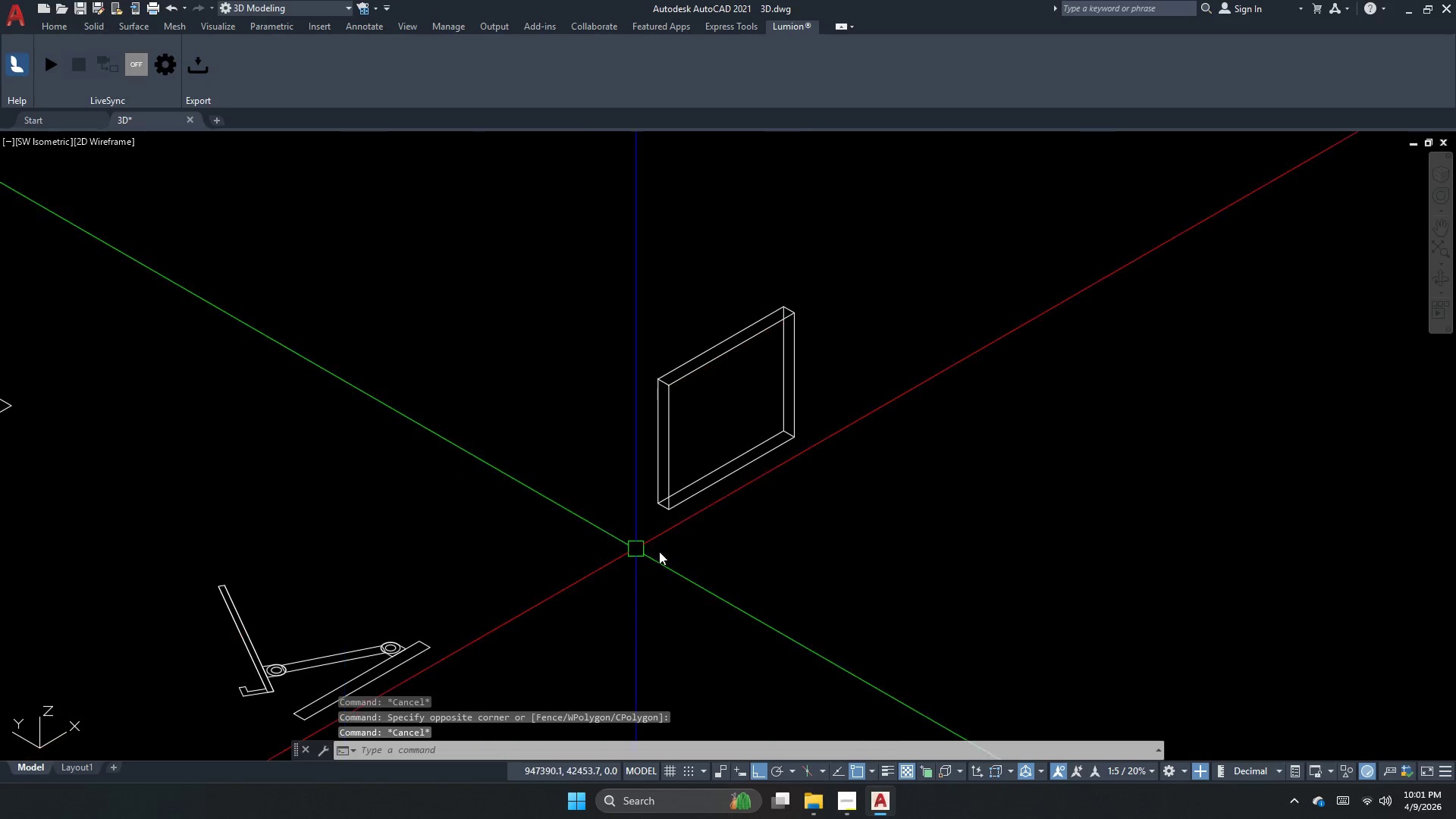 
key(Escape)
 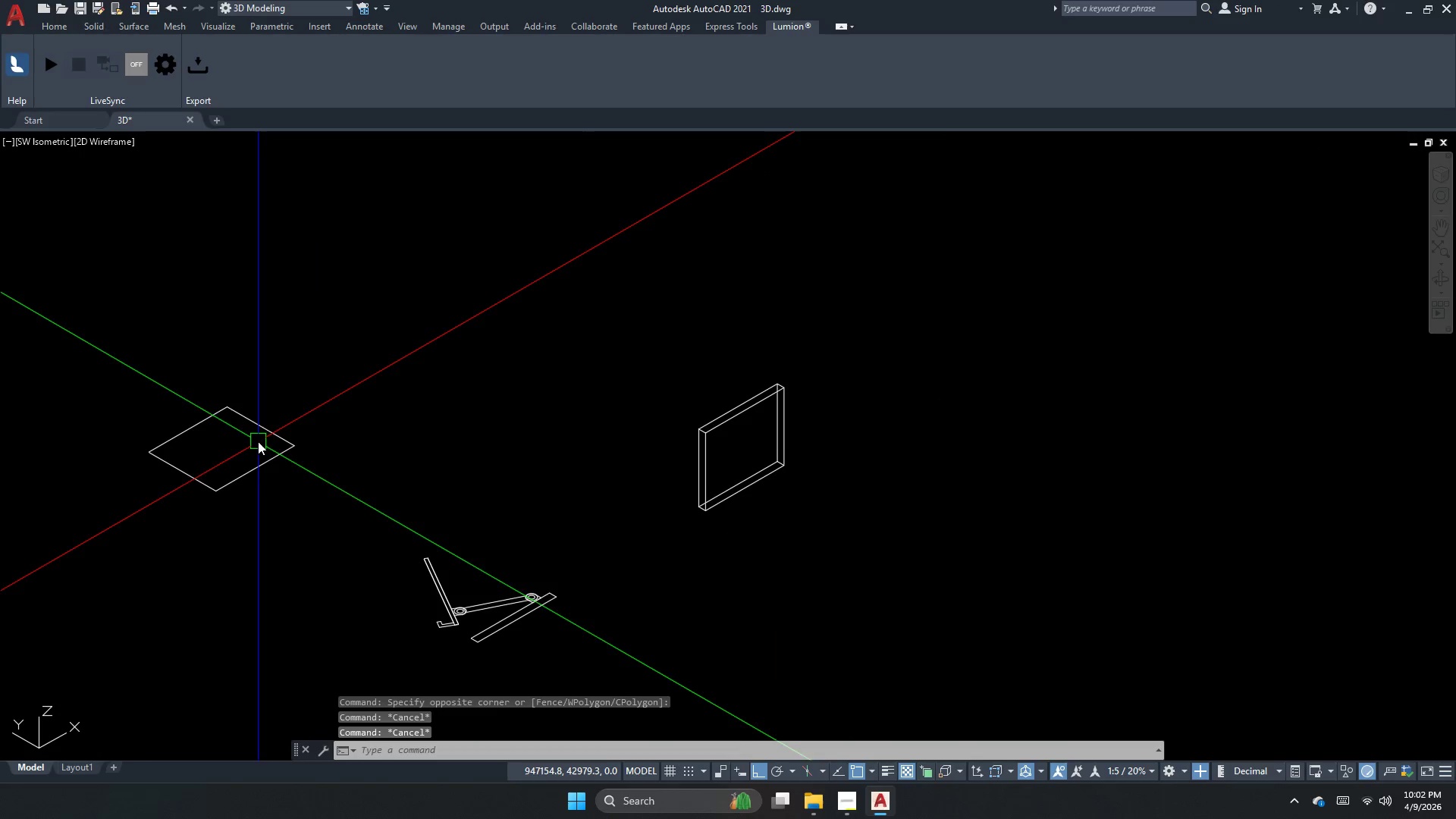 
scroll: coordinate [767, 513], scroll_direction: down, amount: 1.0
 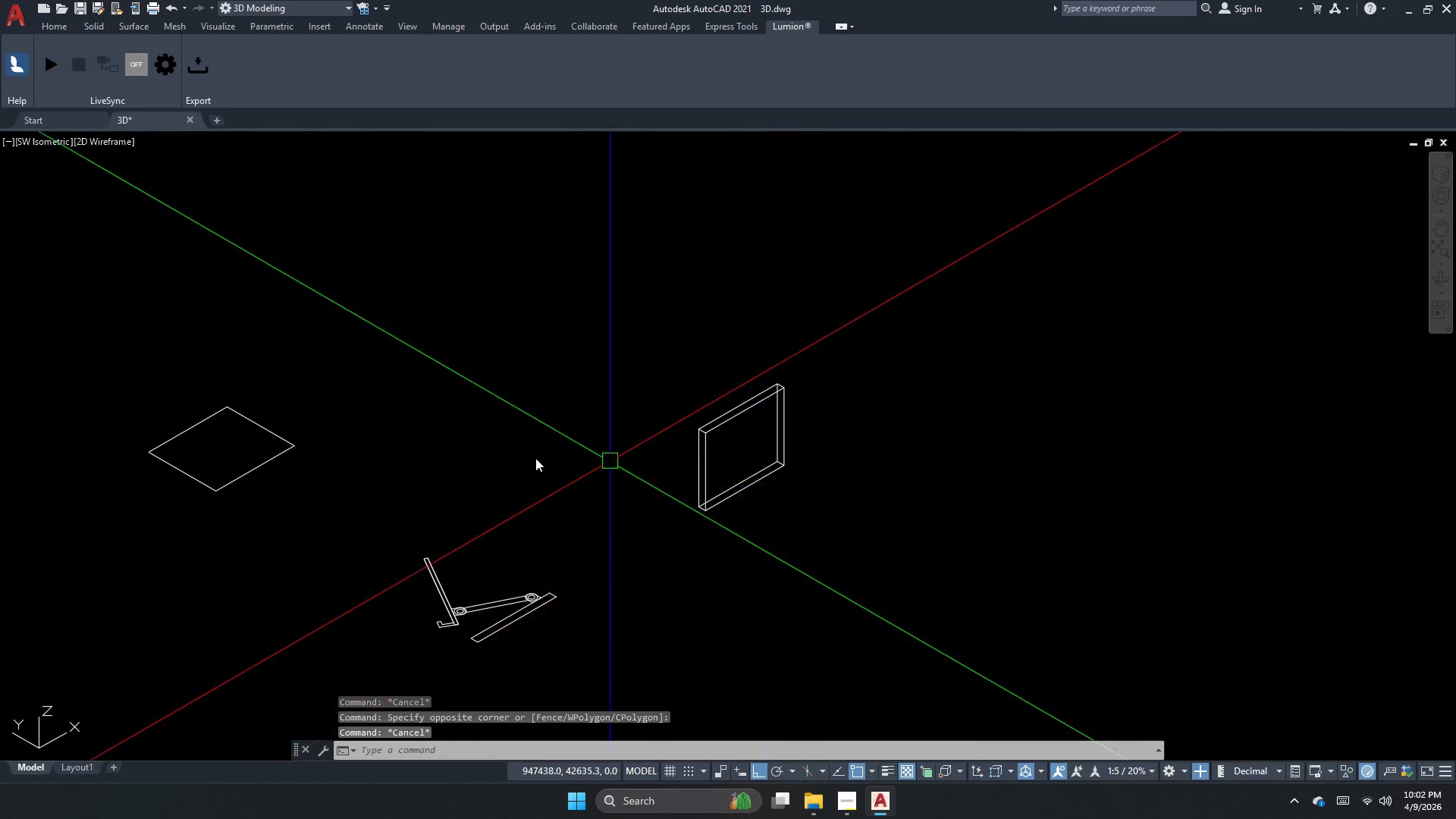 
key(Escape)
 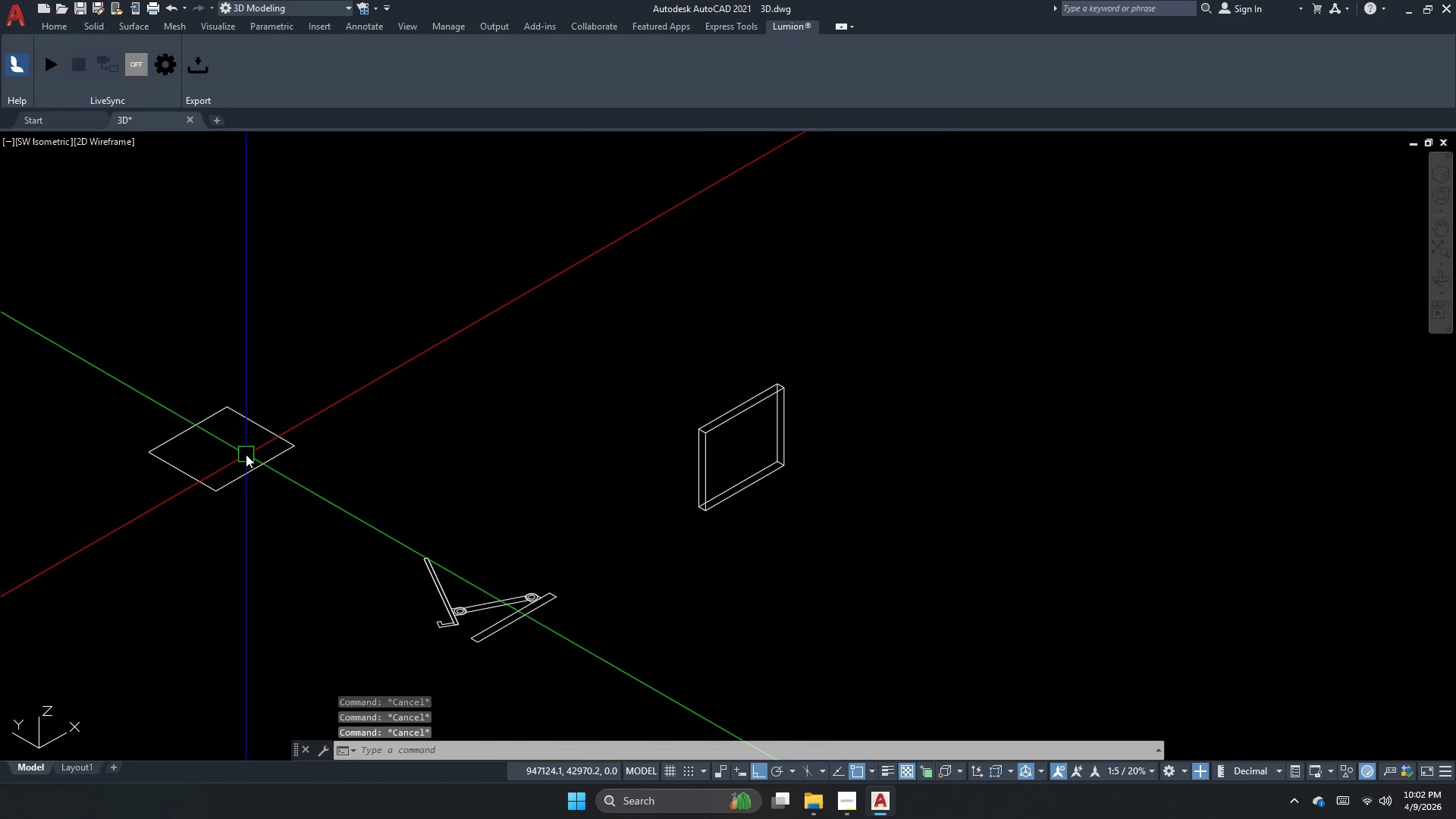 
key(Escape)
 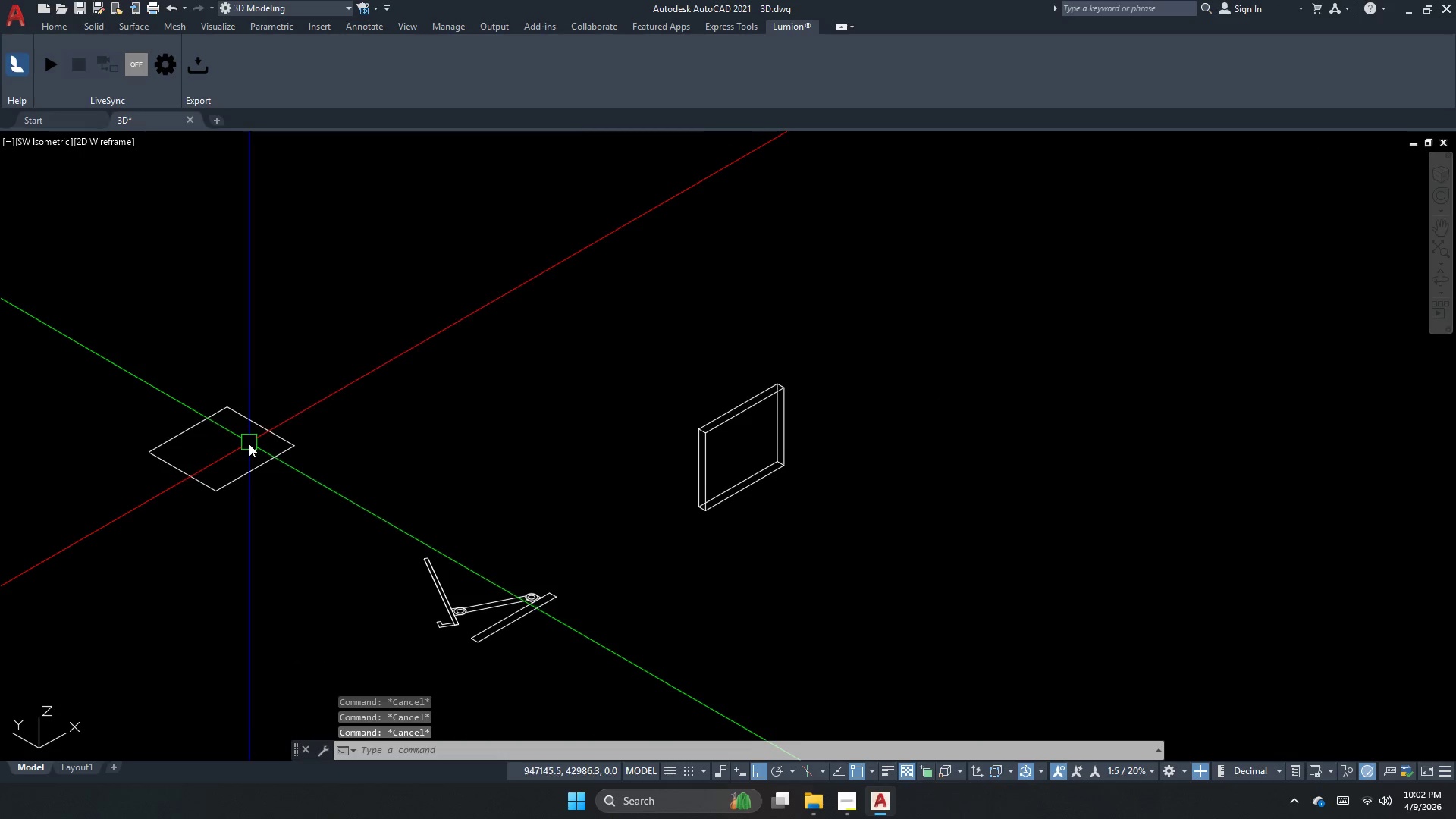 
key(Escape)
 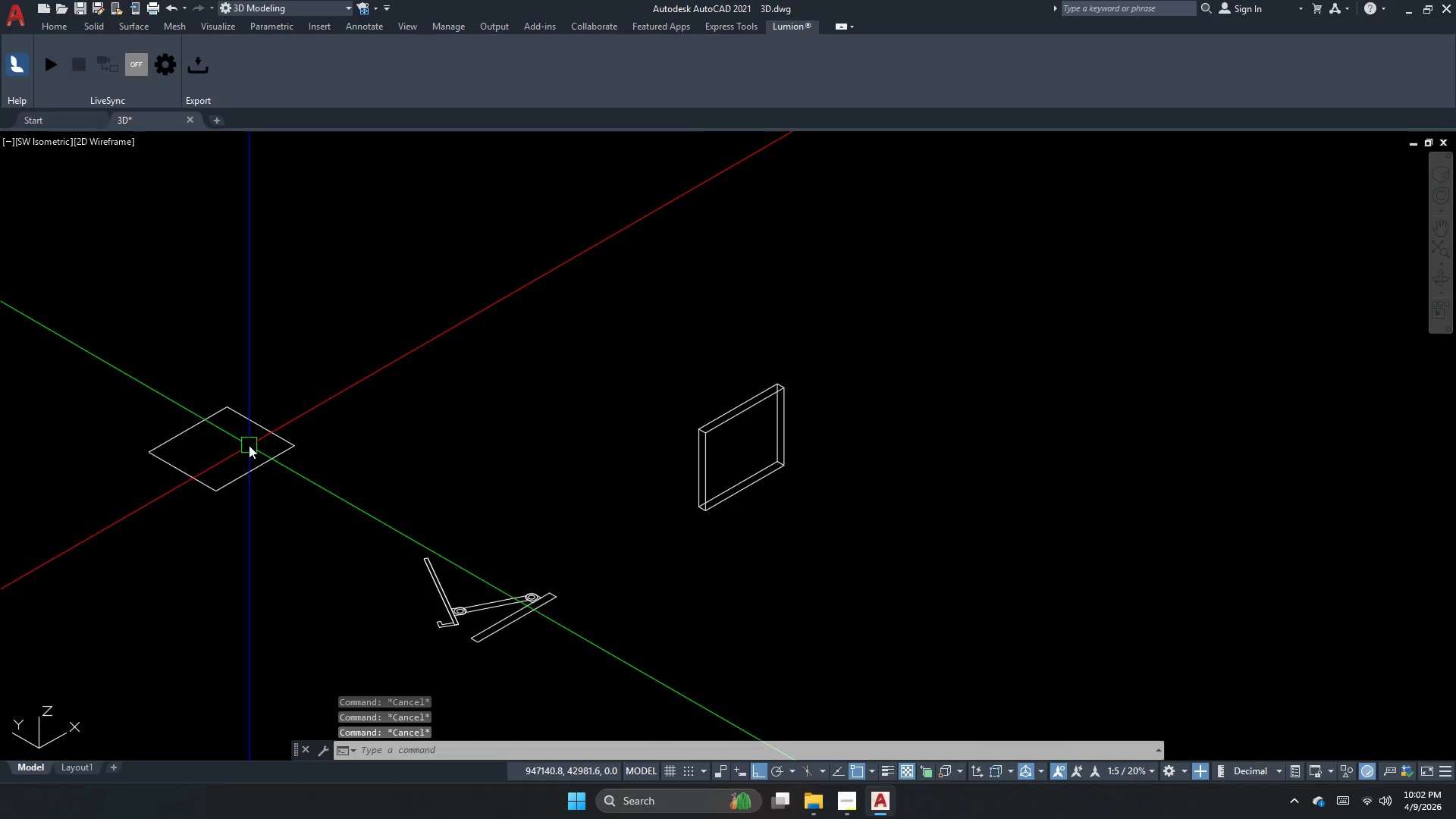 
key(D)
 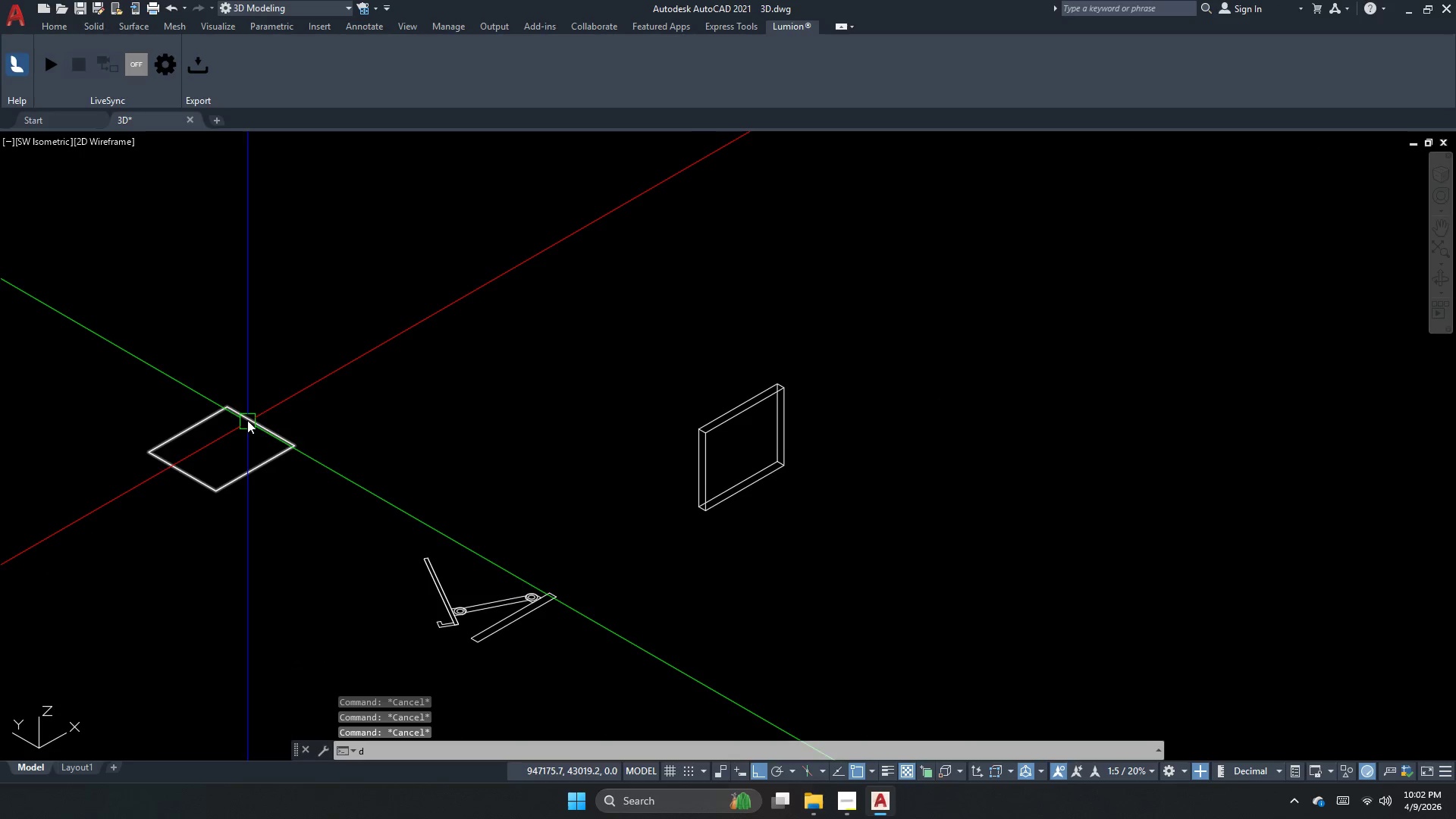 
type(li  )
 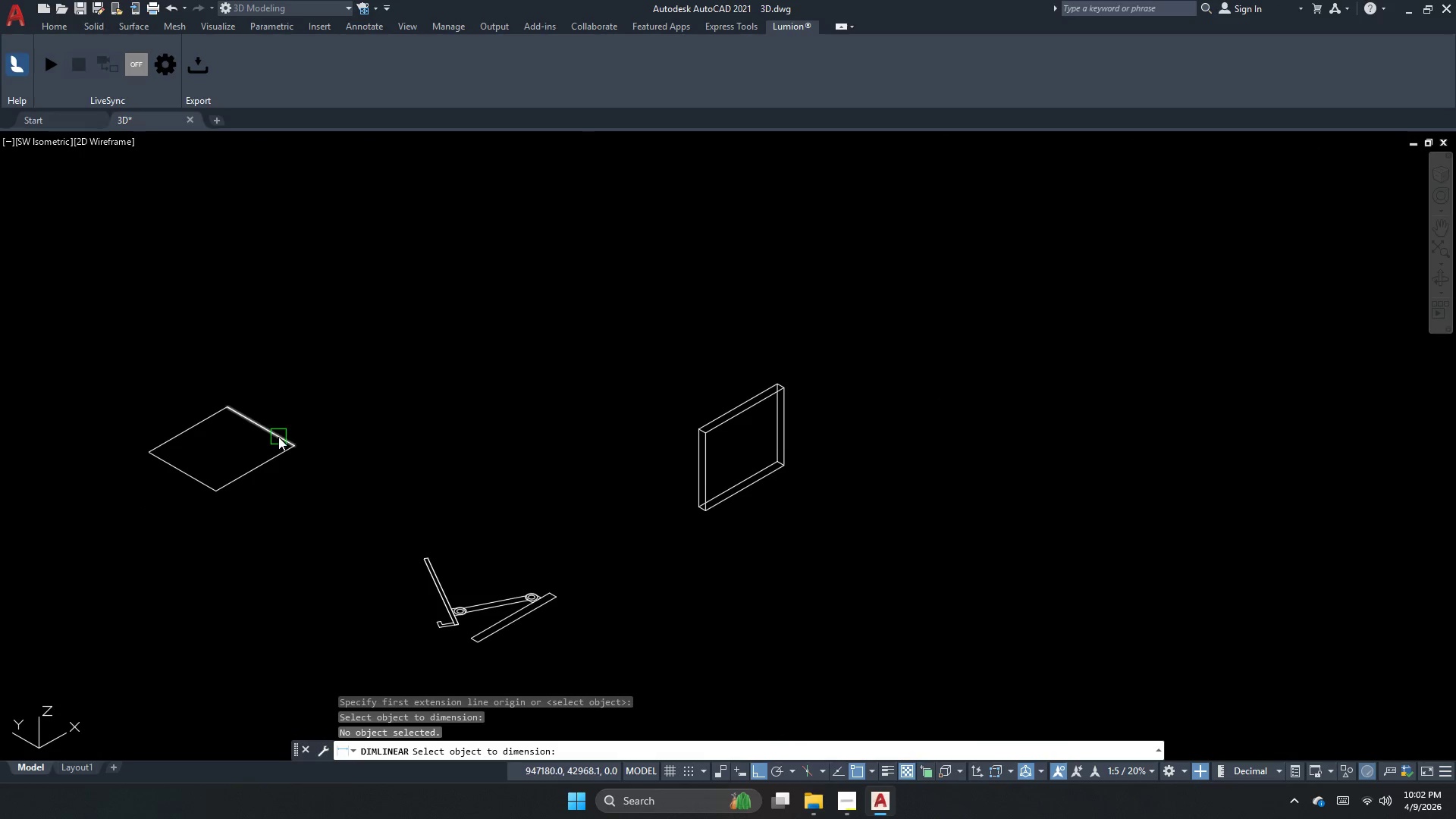 
double_click([278, 437])
 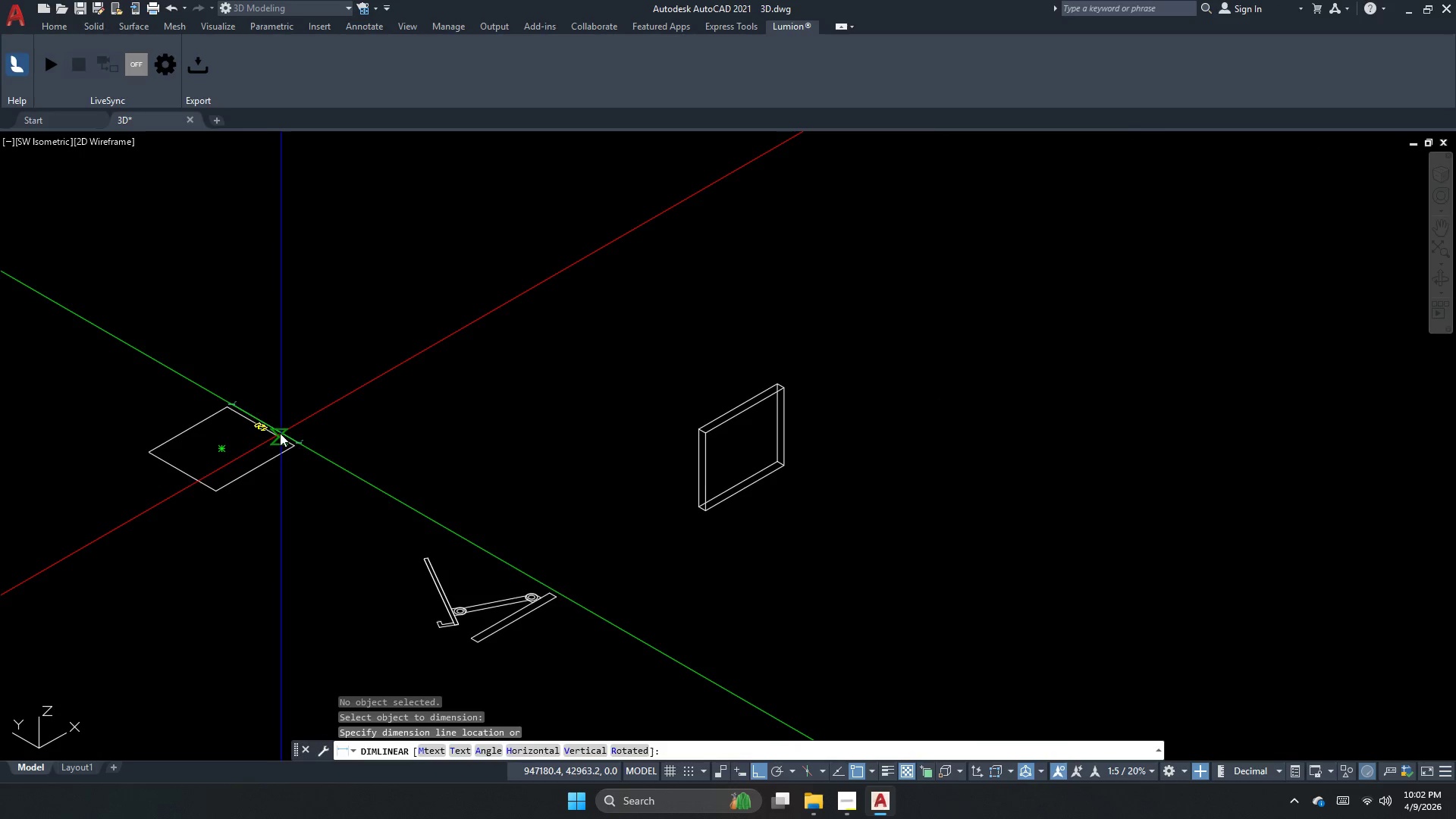 
scroll: coordinate [278, 437], scroll_direction: up, amount: 1.0
 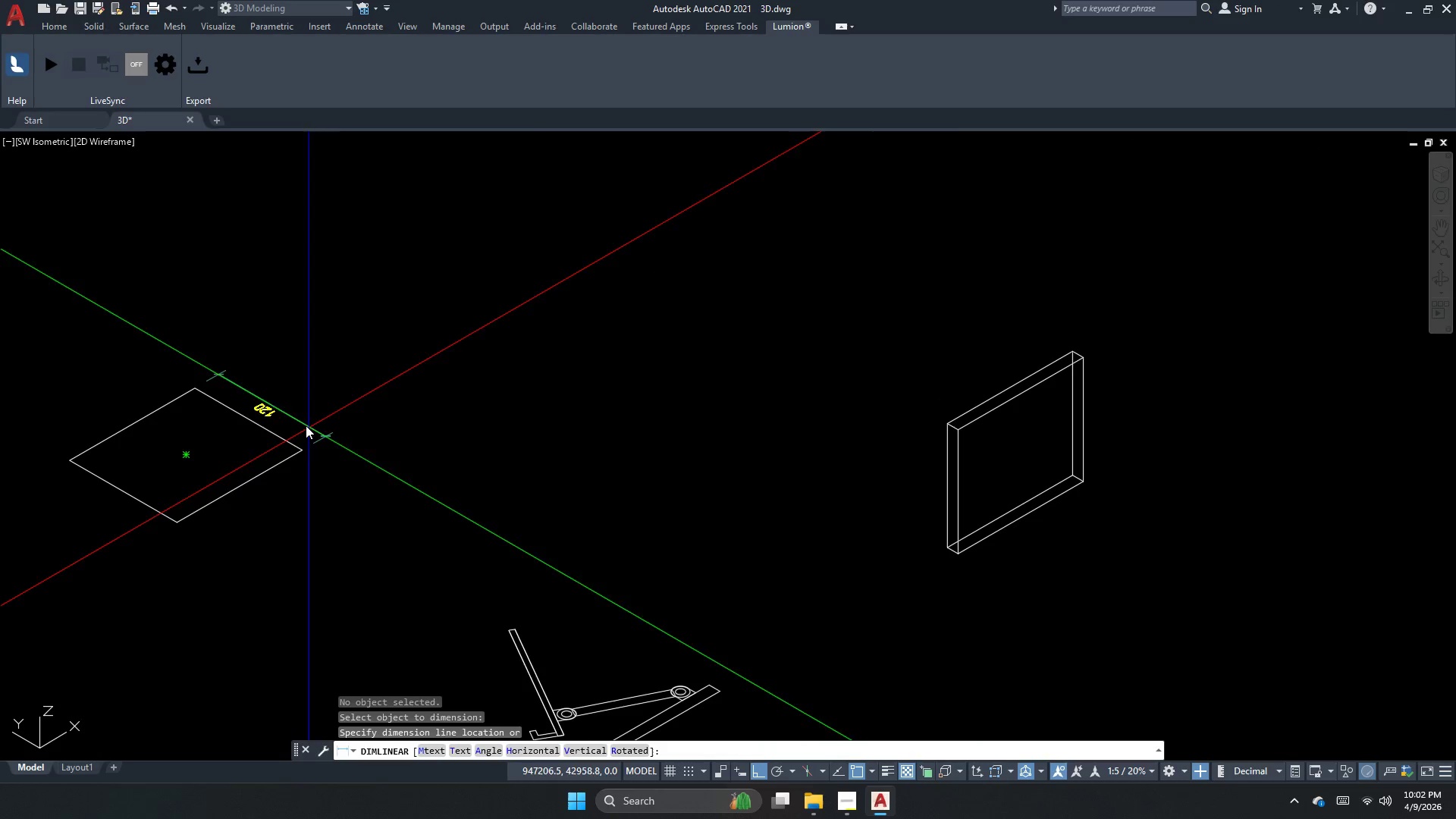 
key(Escape)
 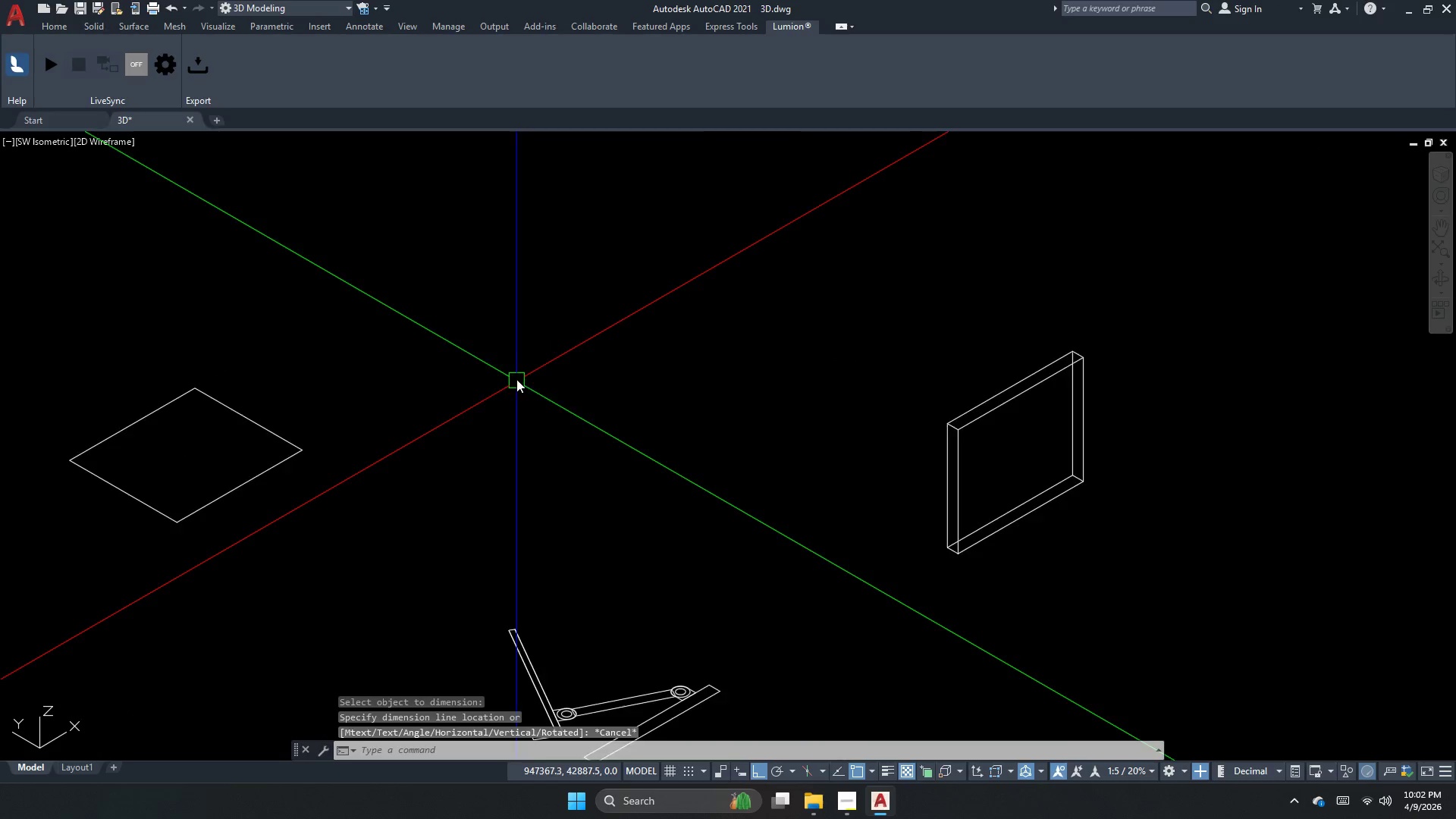 
scroll: coordinate [538, 365], scroll_direction: none, amount: 0.0
 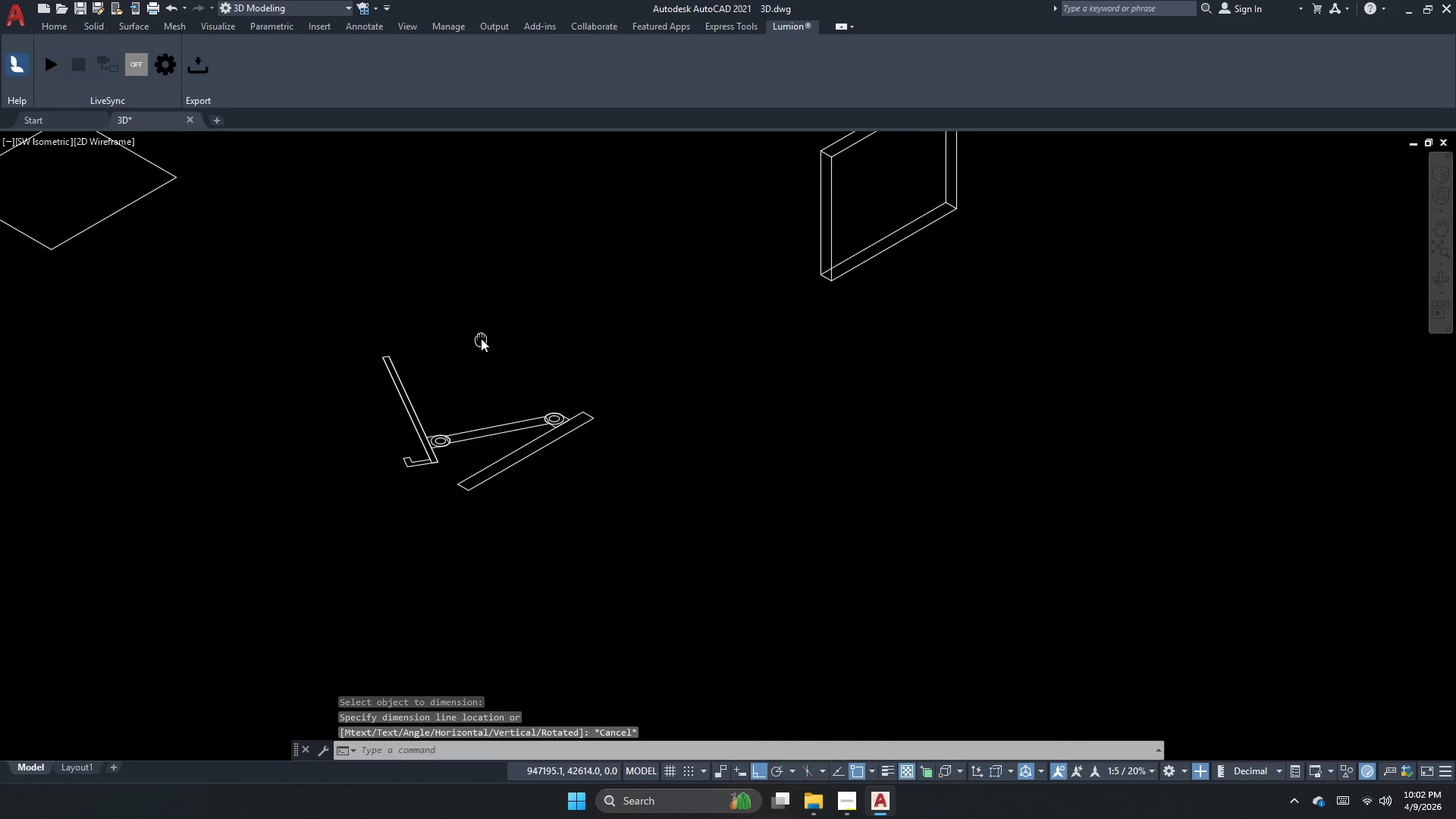 
scroll: coordinate [444, 435], scroll_direction: up, amount: 6.0
 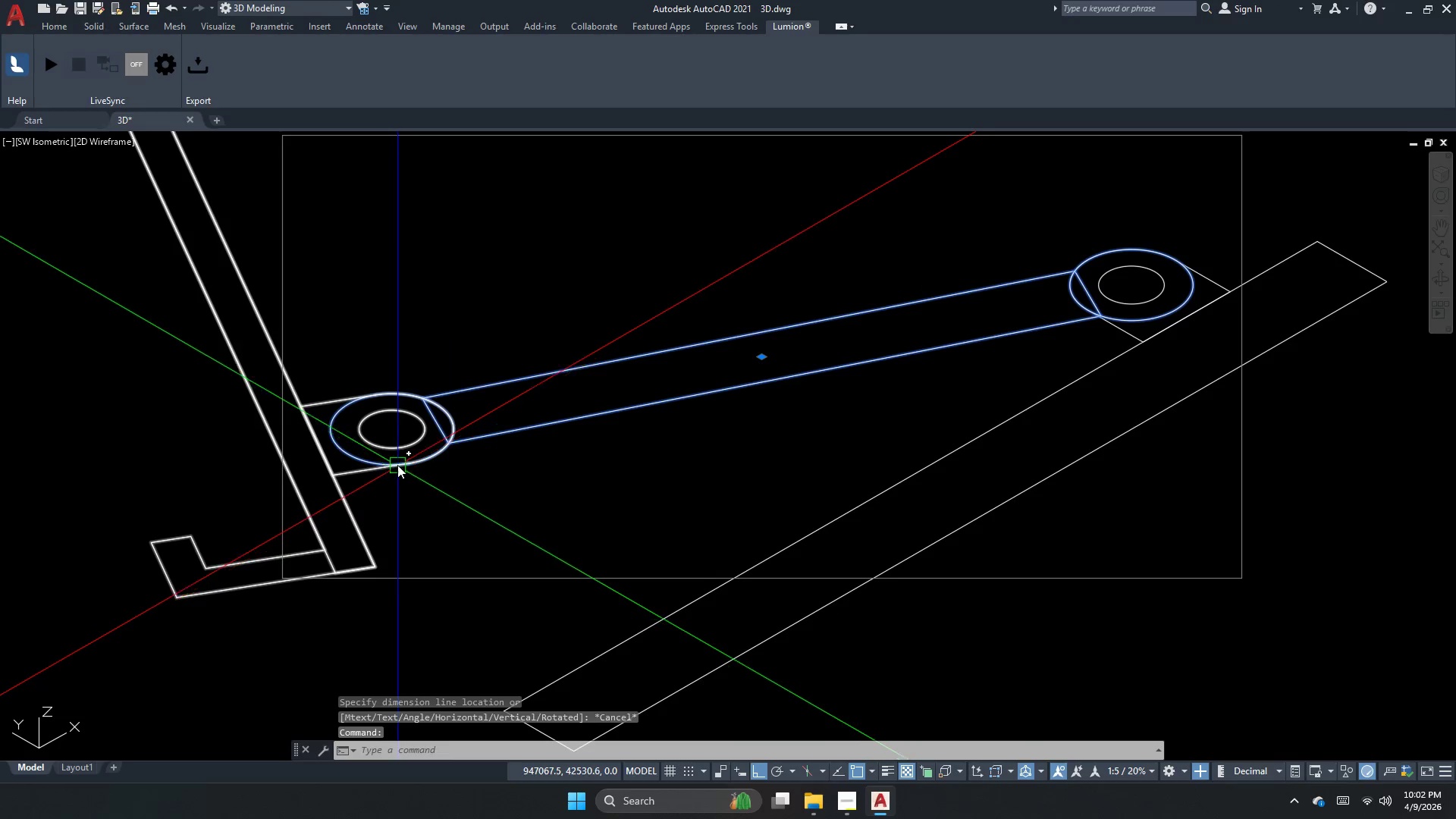 
left_click_drag(start_coordinate=[394, 446], to_coordinate=[394, 442])
 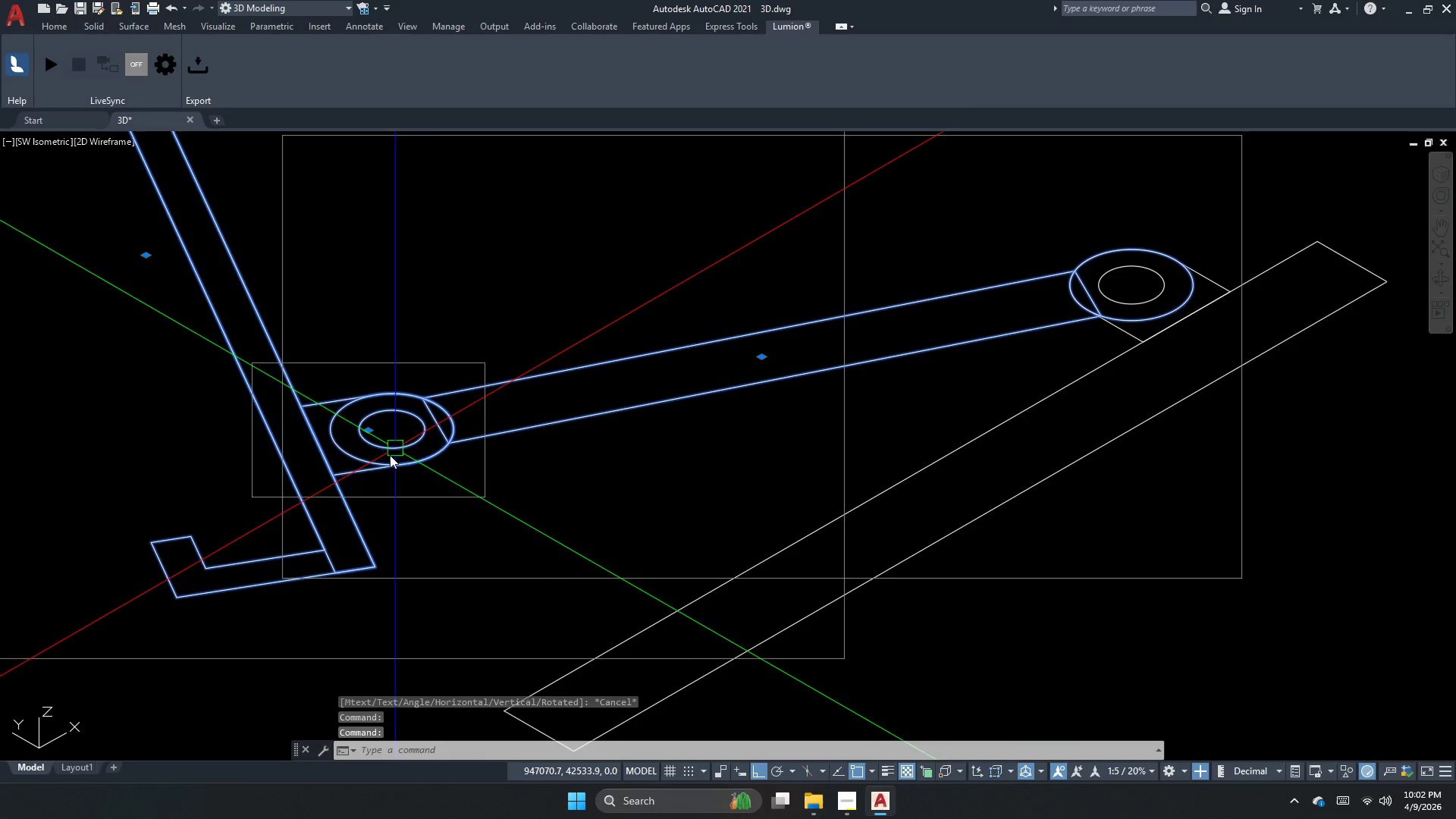 
key(Escape)
 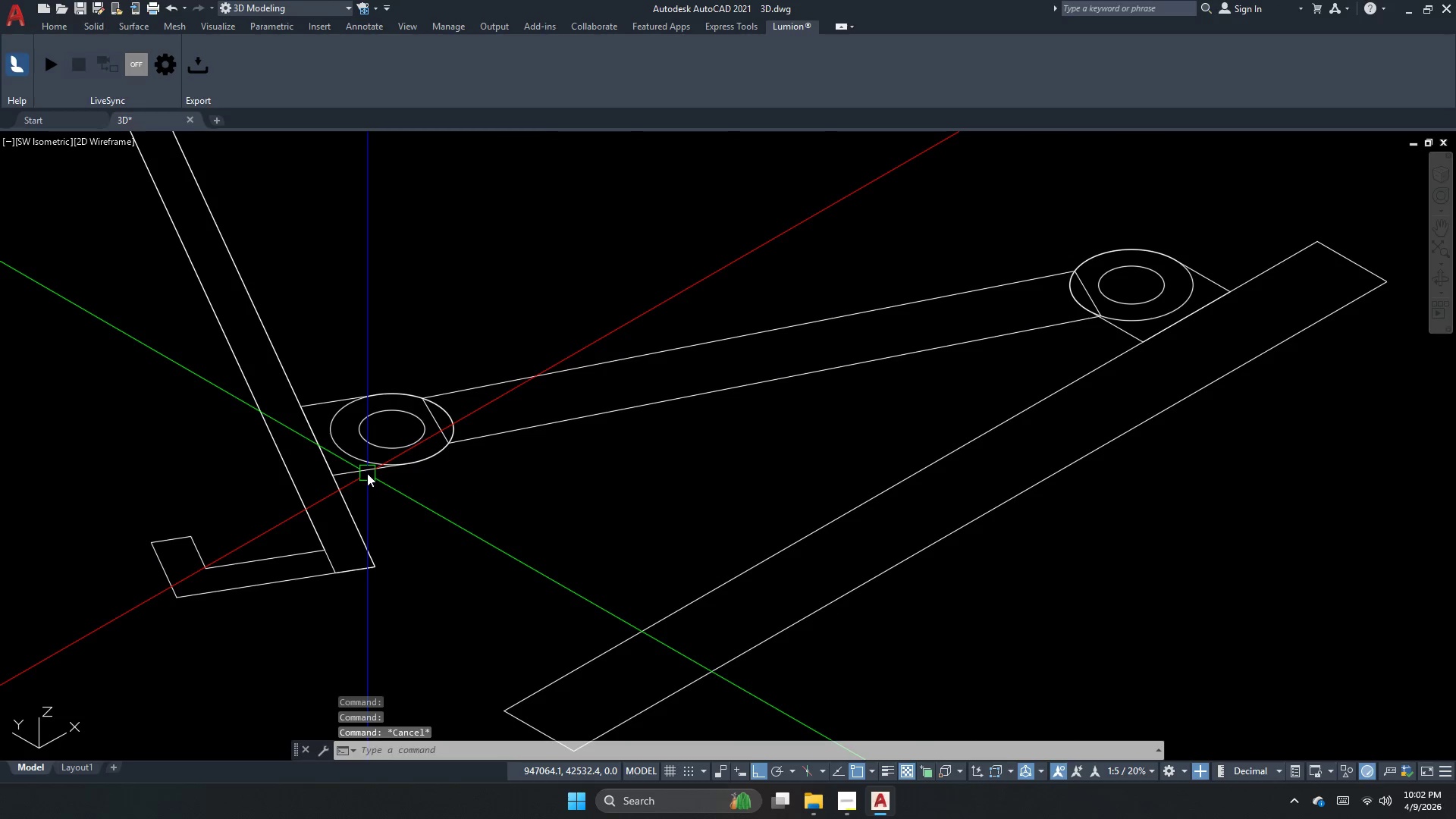 
left_click([367, 473])
 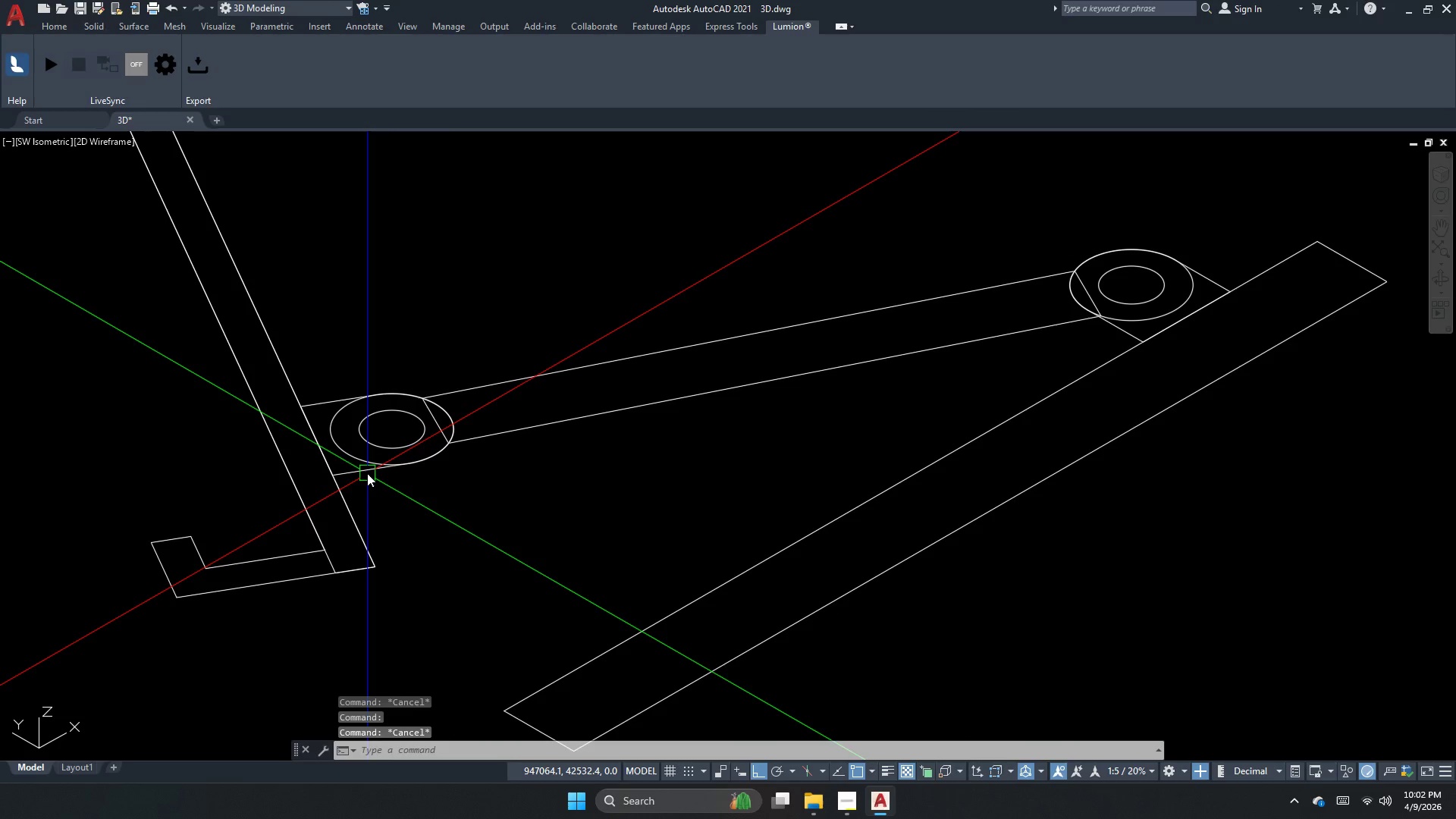 
key(Escape)
 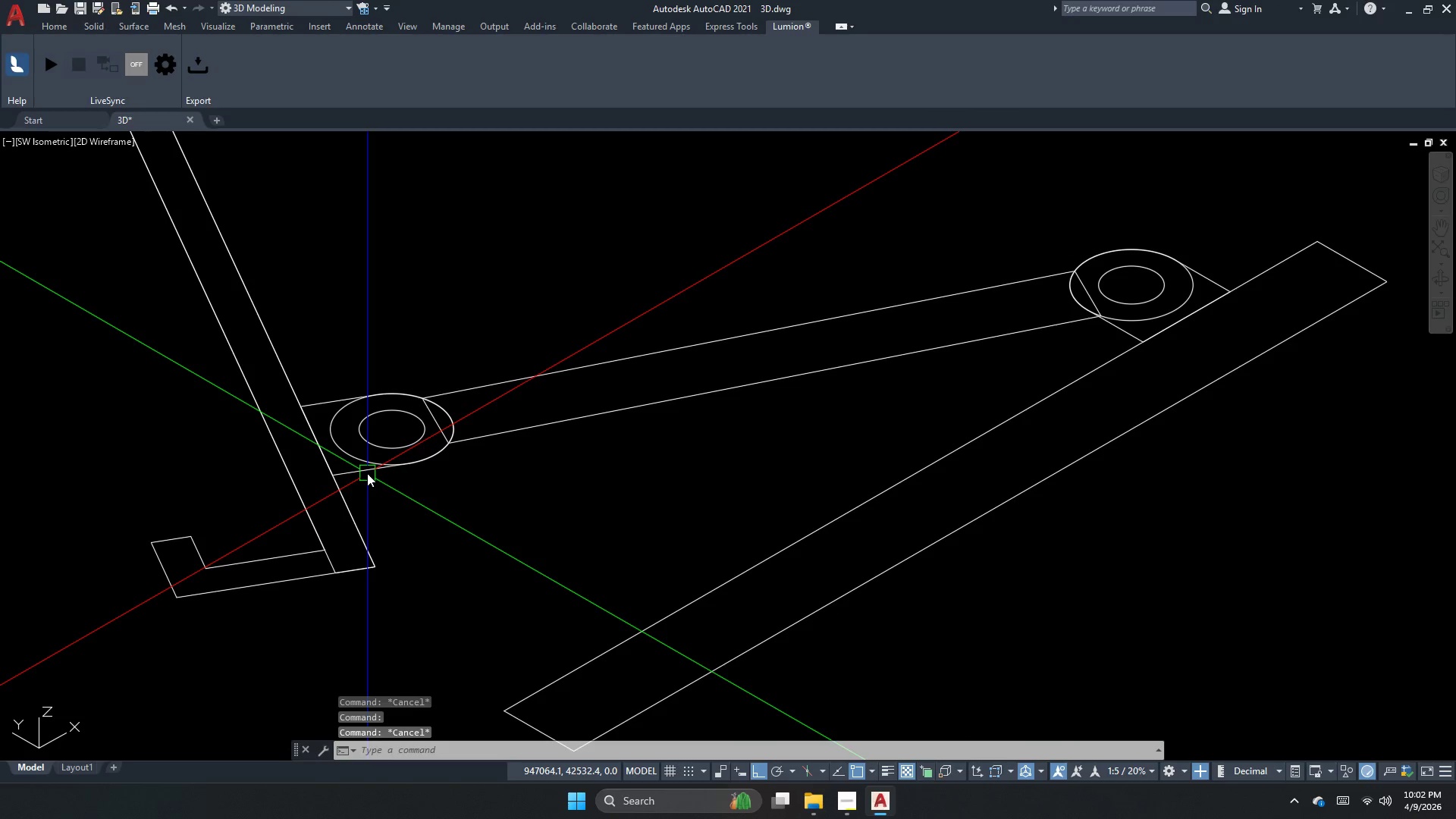 
key(Escape)
 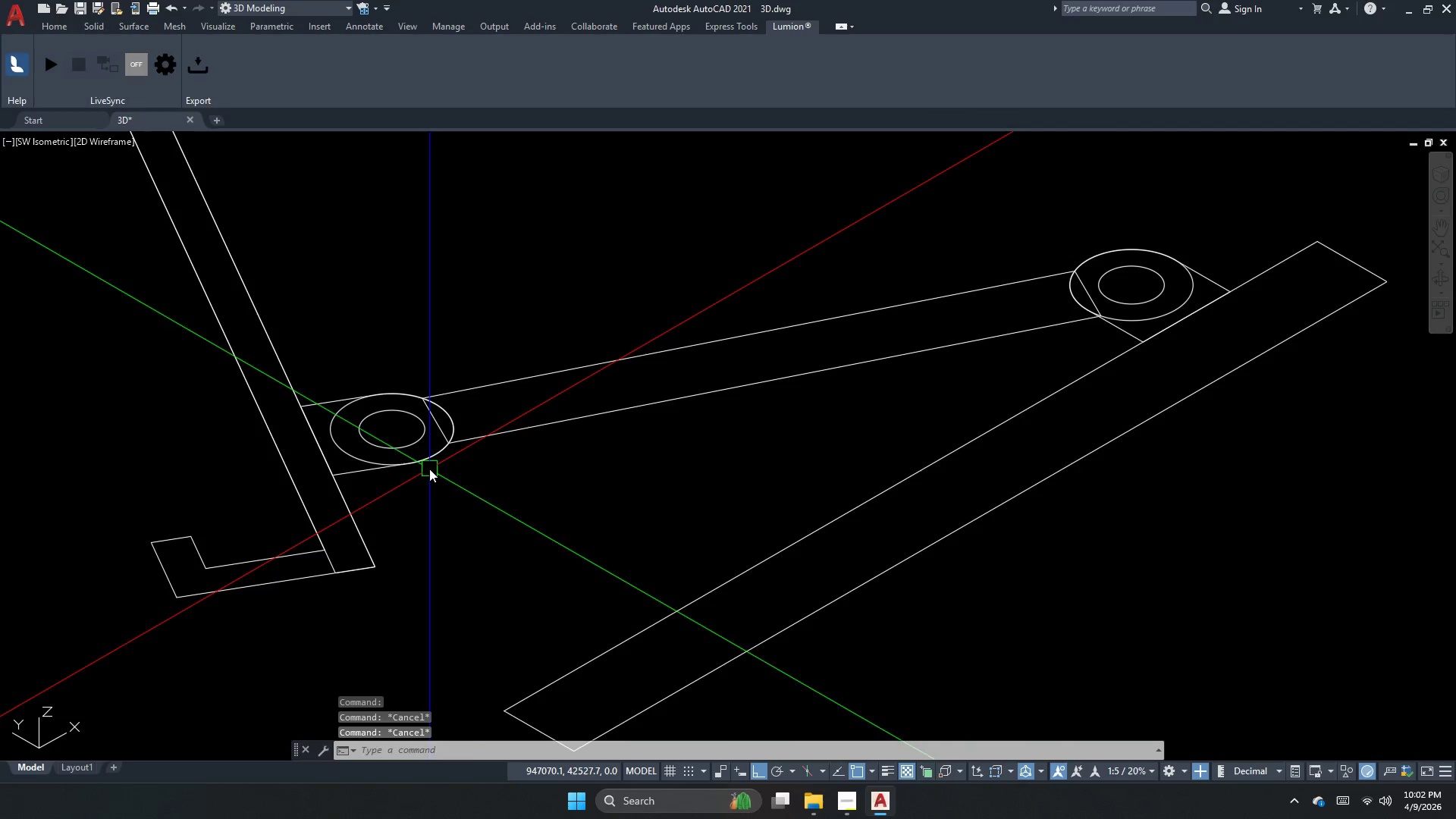 
left_click_drag(start_coordinate=[429, 469], to_coordinate=[429, 466])
 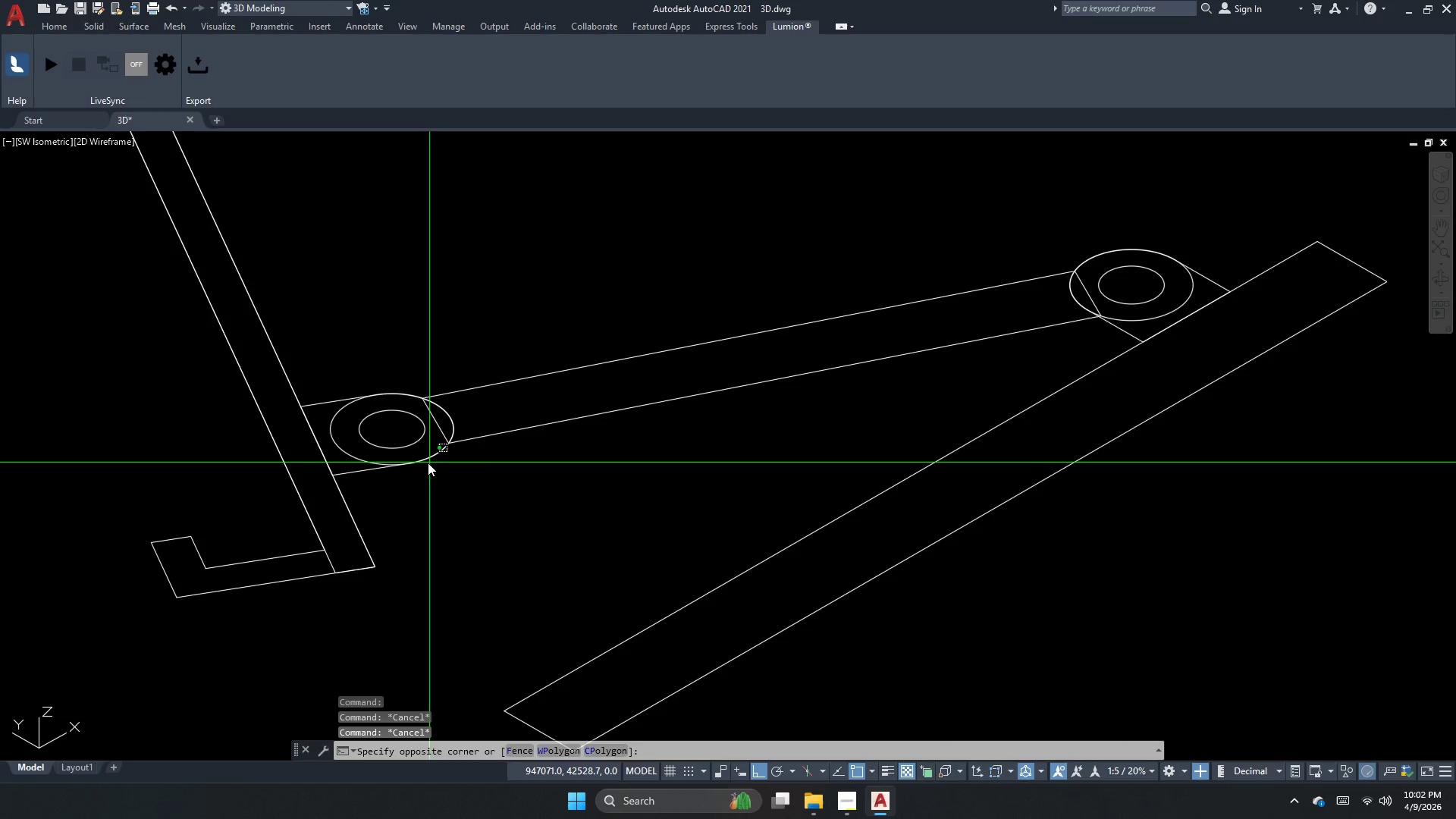 
left_click_drag(start_coordinate=[384, 394], to_coordinate=[381, 393])
 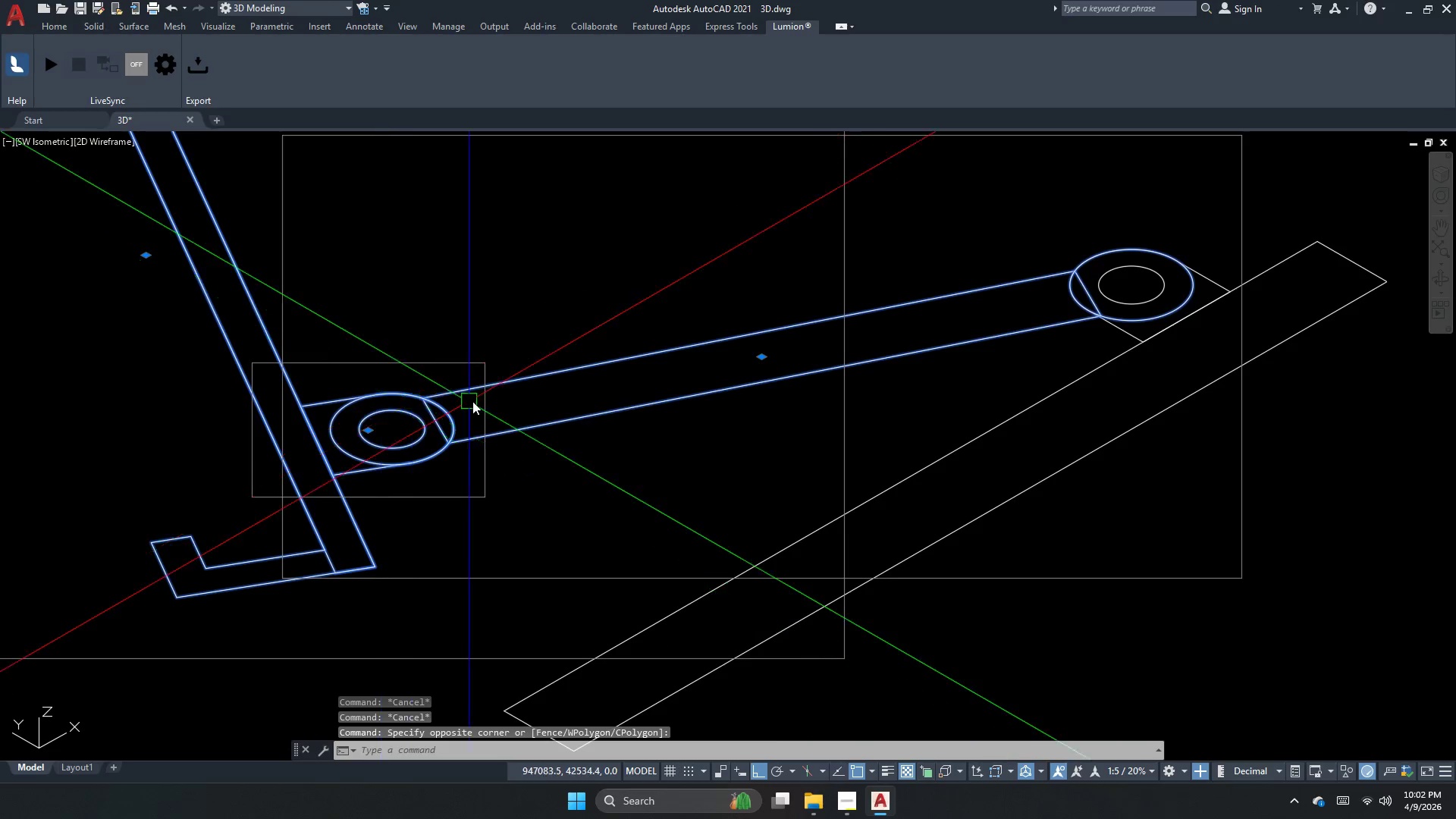 
key(Escape)
 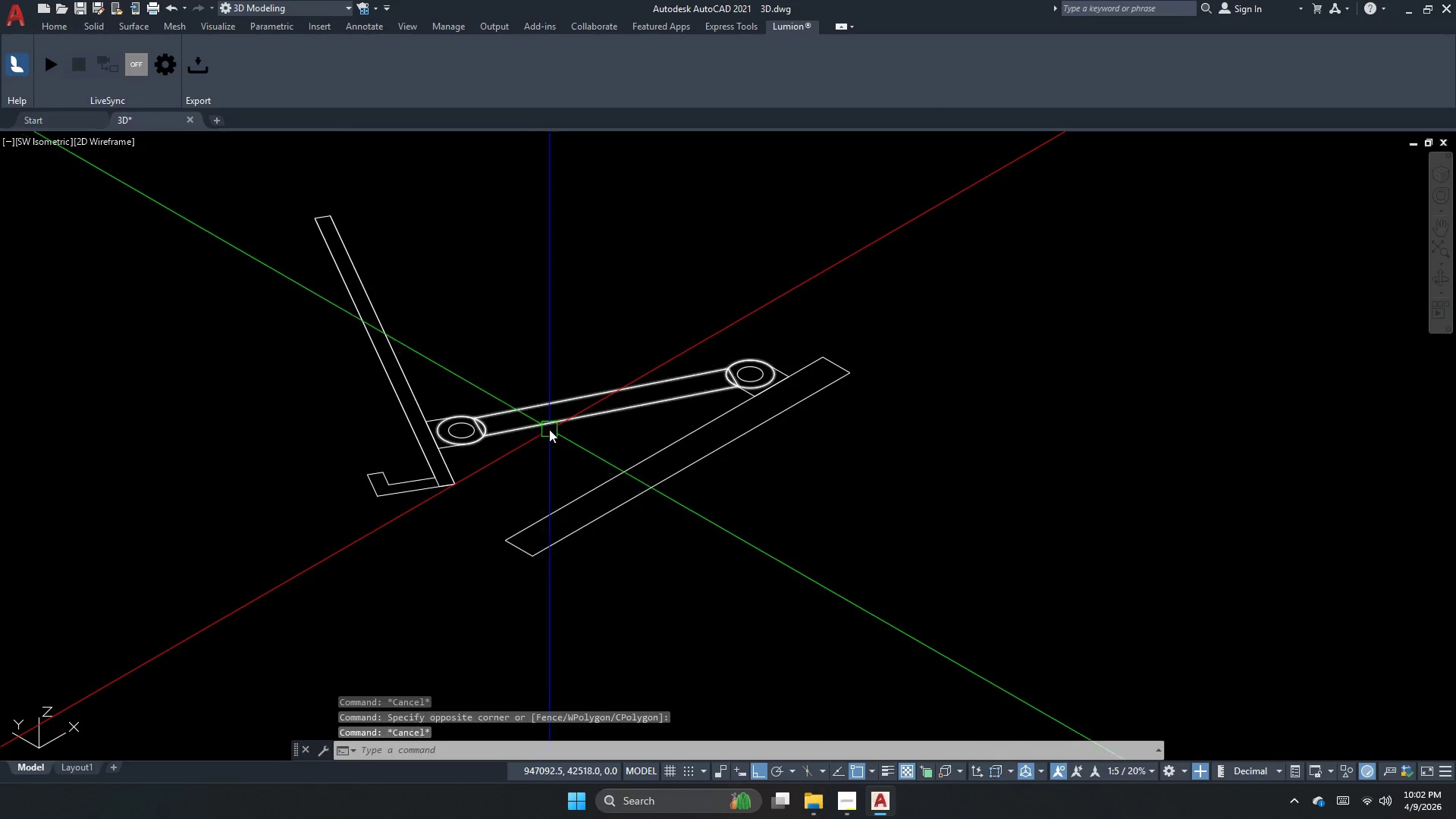 
left_click([549, 429])
 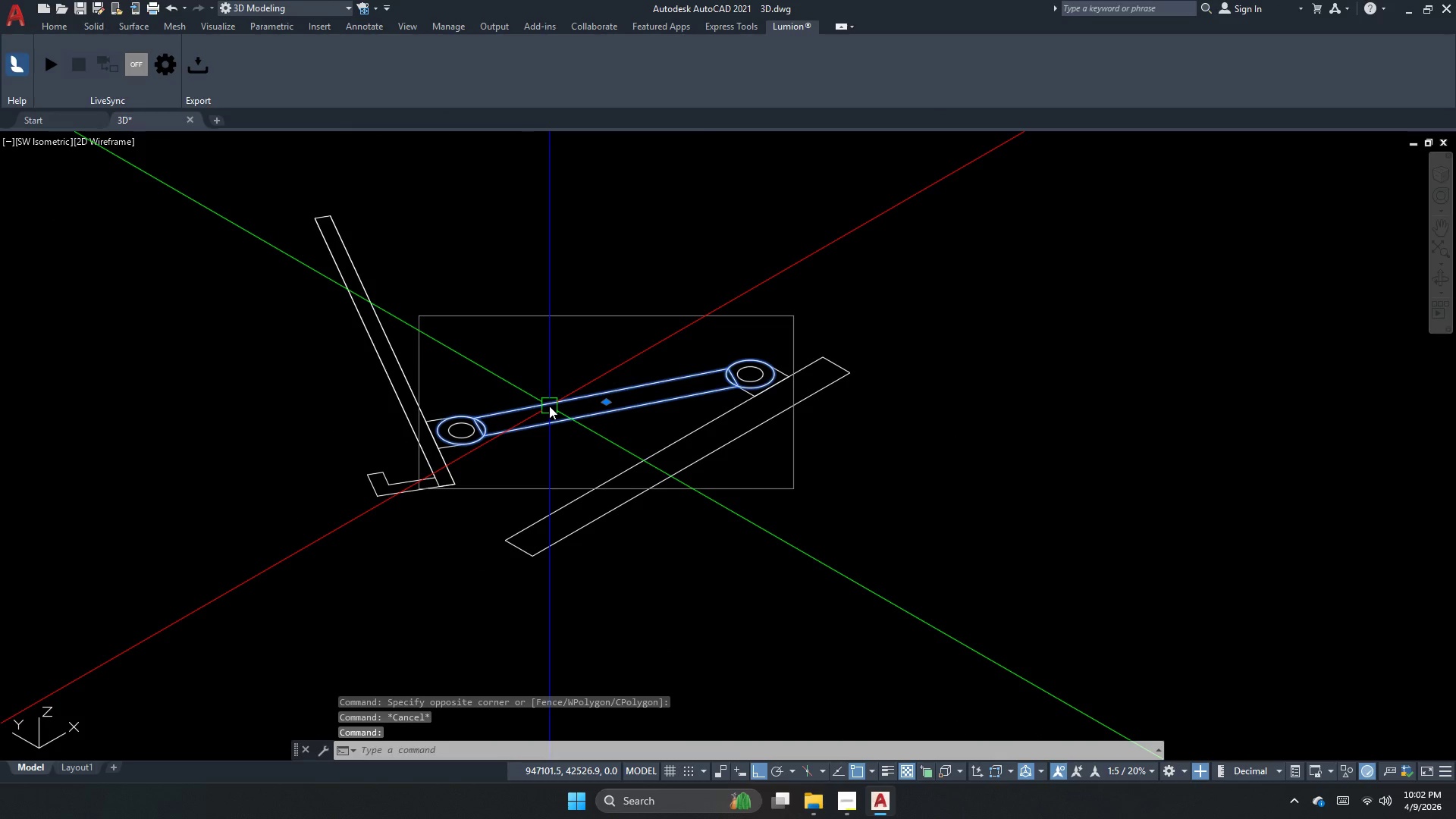 
scroll: coordinate [523, 431], scroll_direction: down, amount: 2.0
 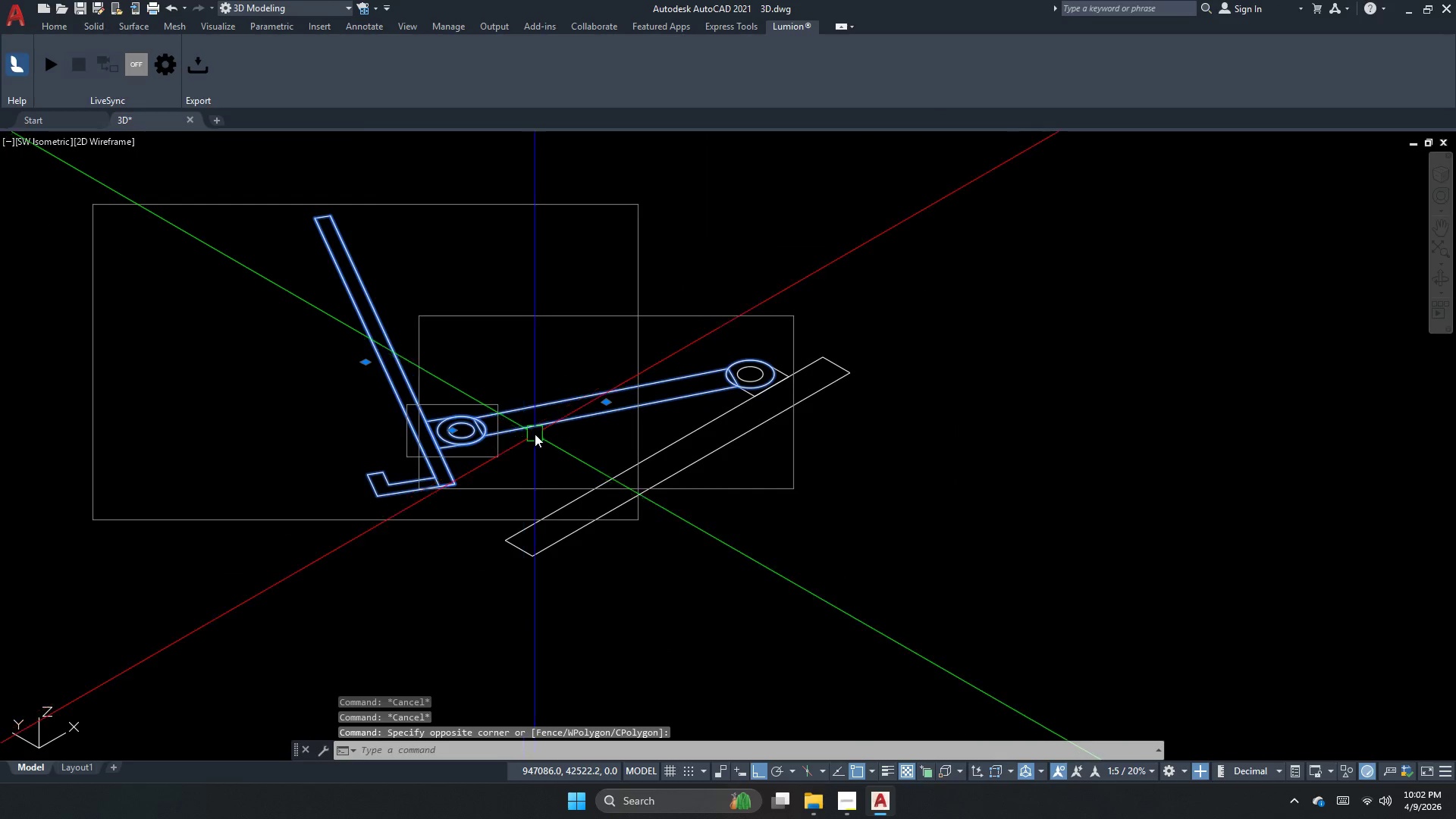 
type(co)
 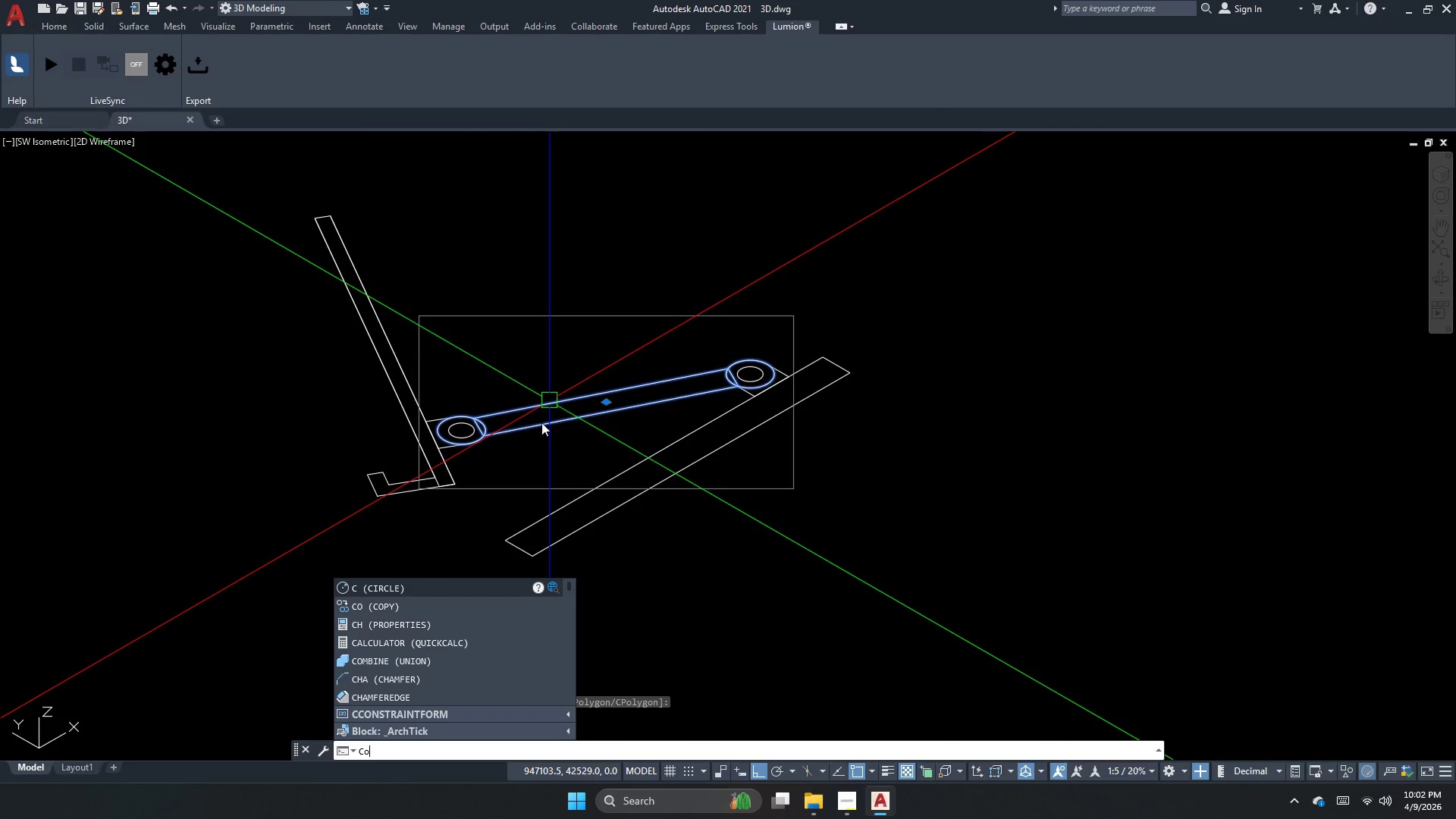 
key(Space)
 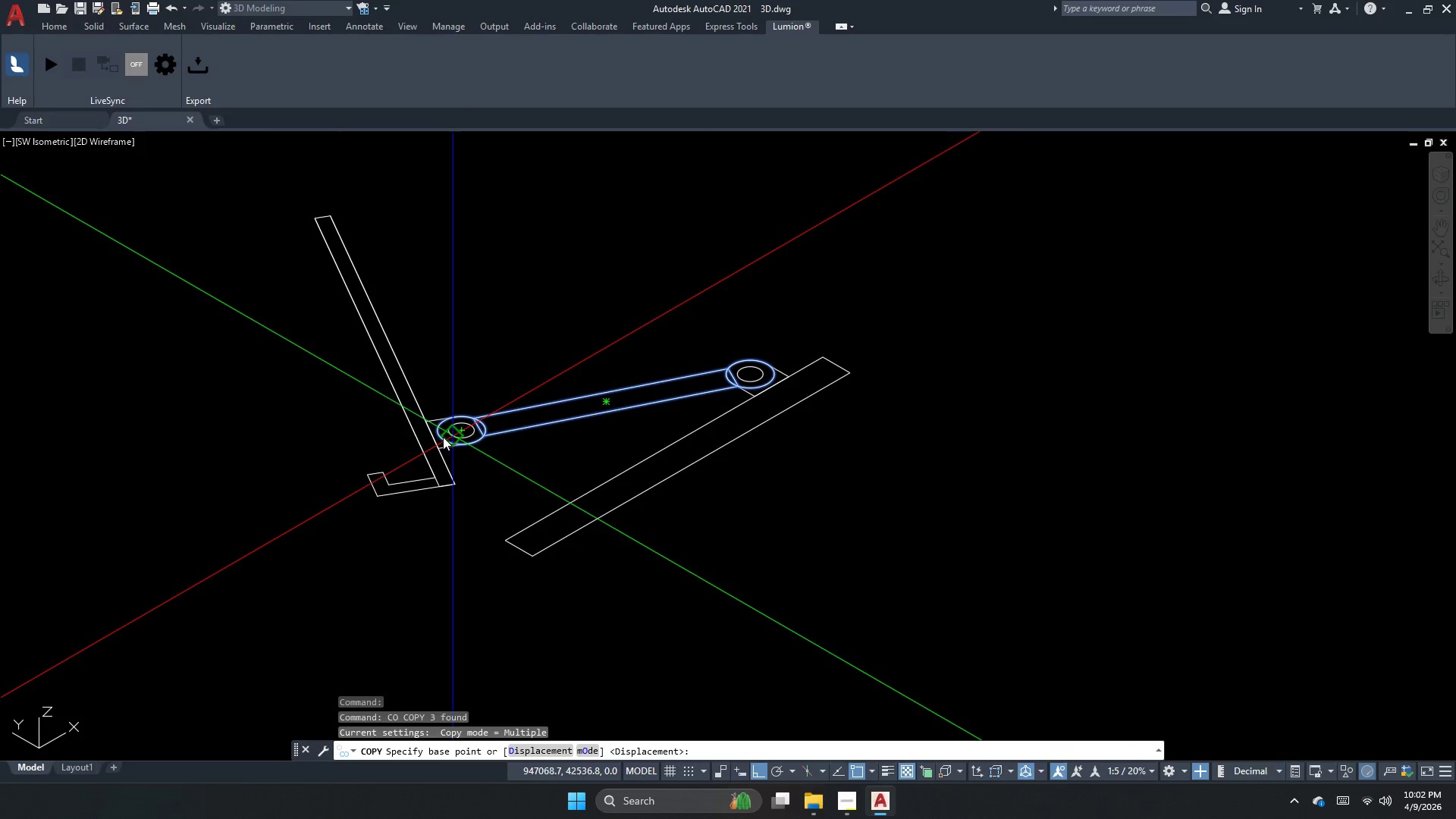 
key(Escape)
 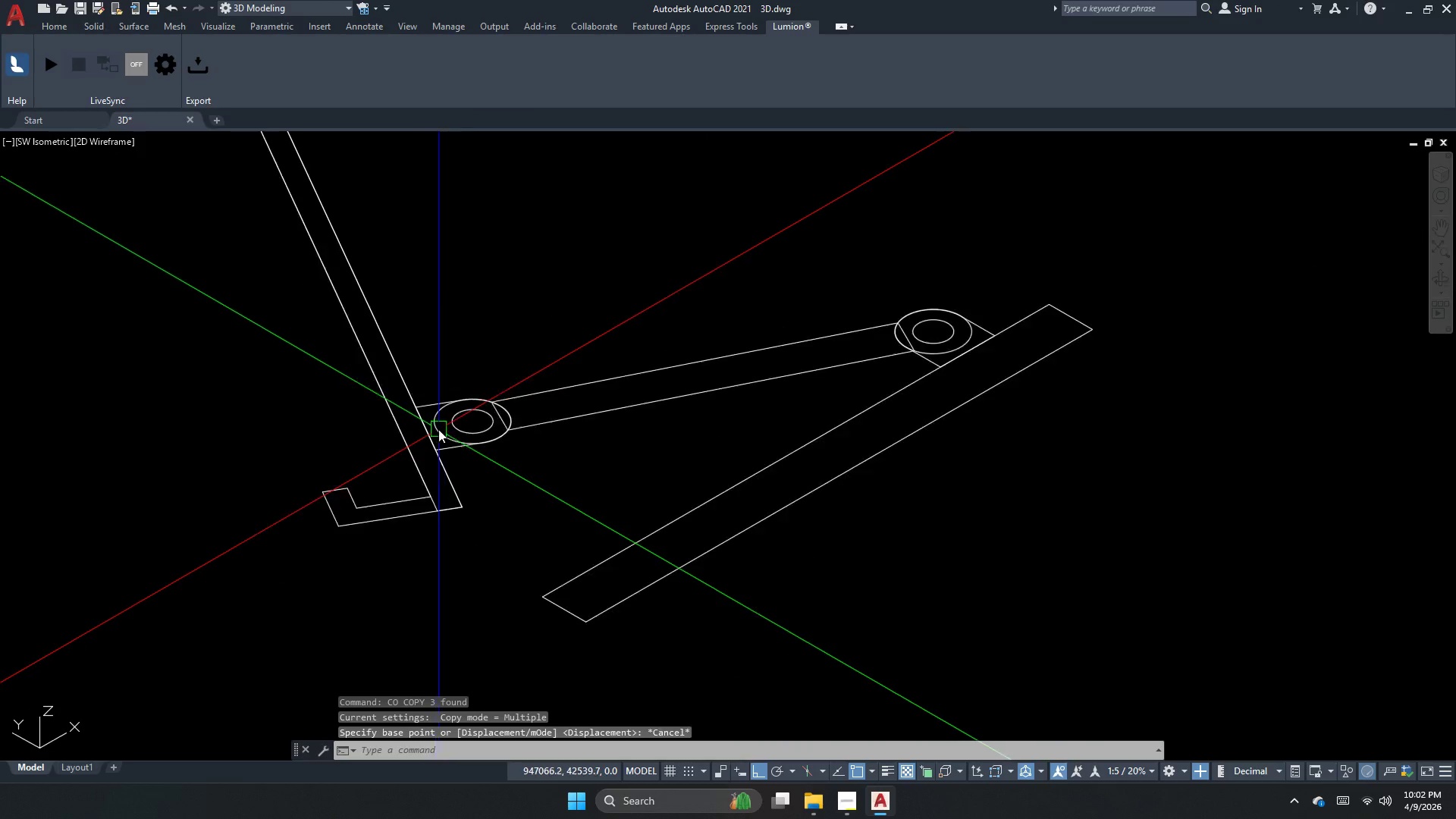 
key(C)
 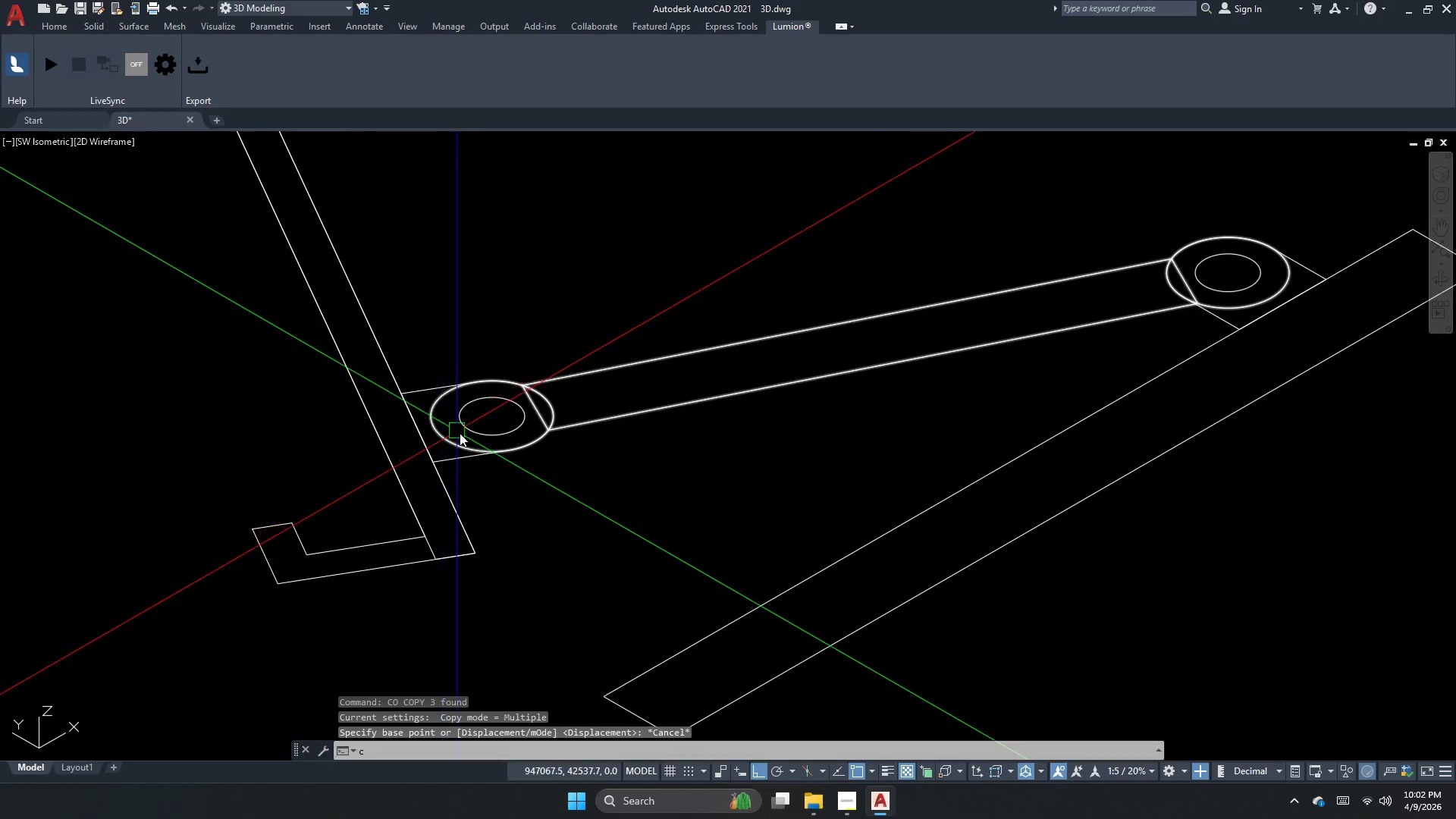 
key(Space)
 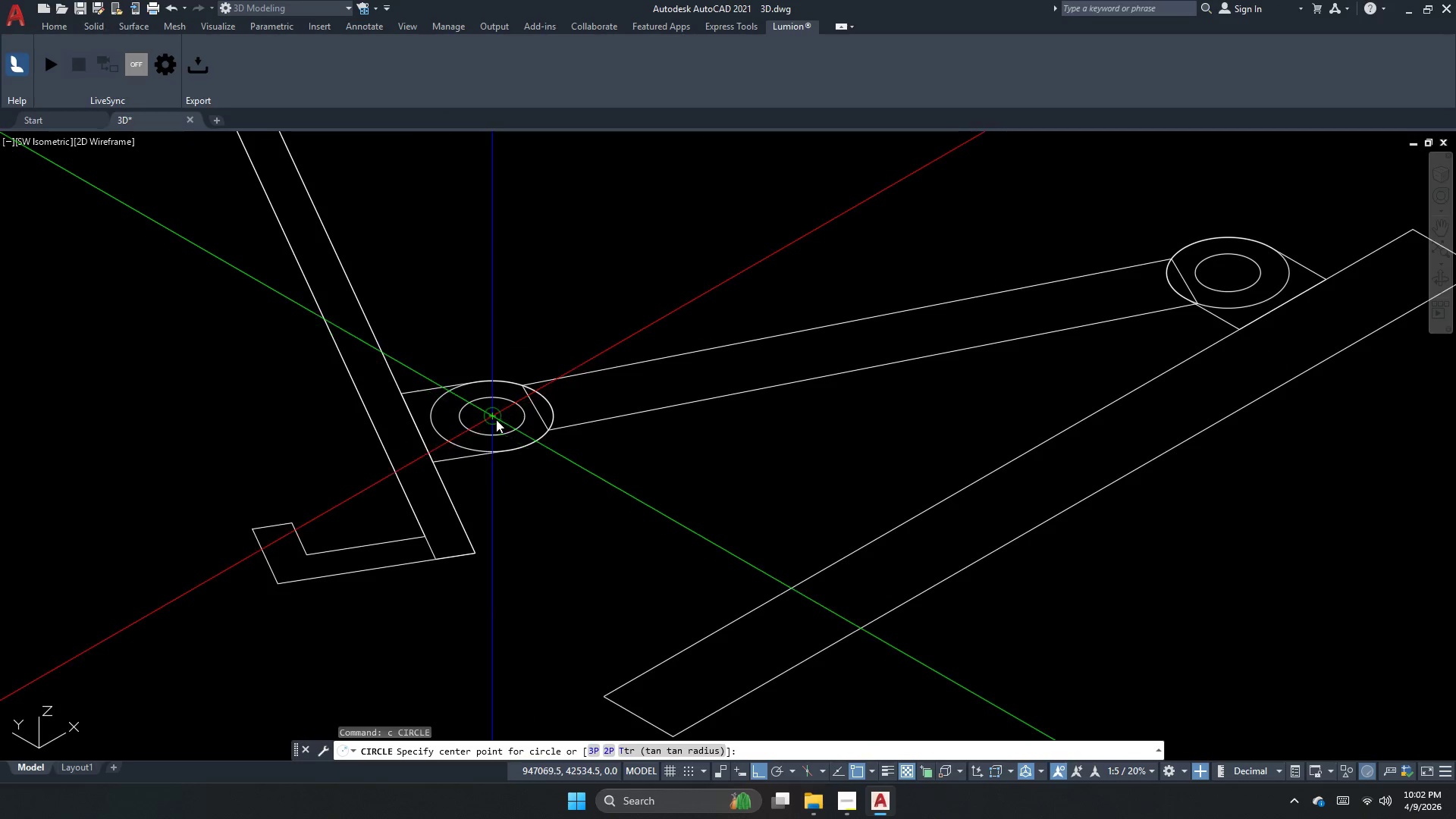 
scroll: coordinate [438, 429], scroll_direction: up, amount: 2.0
 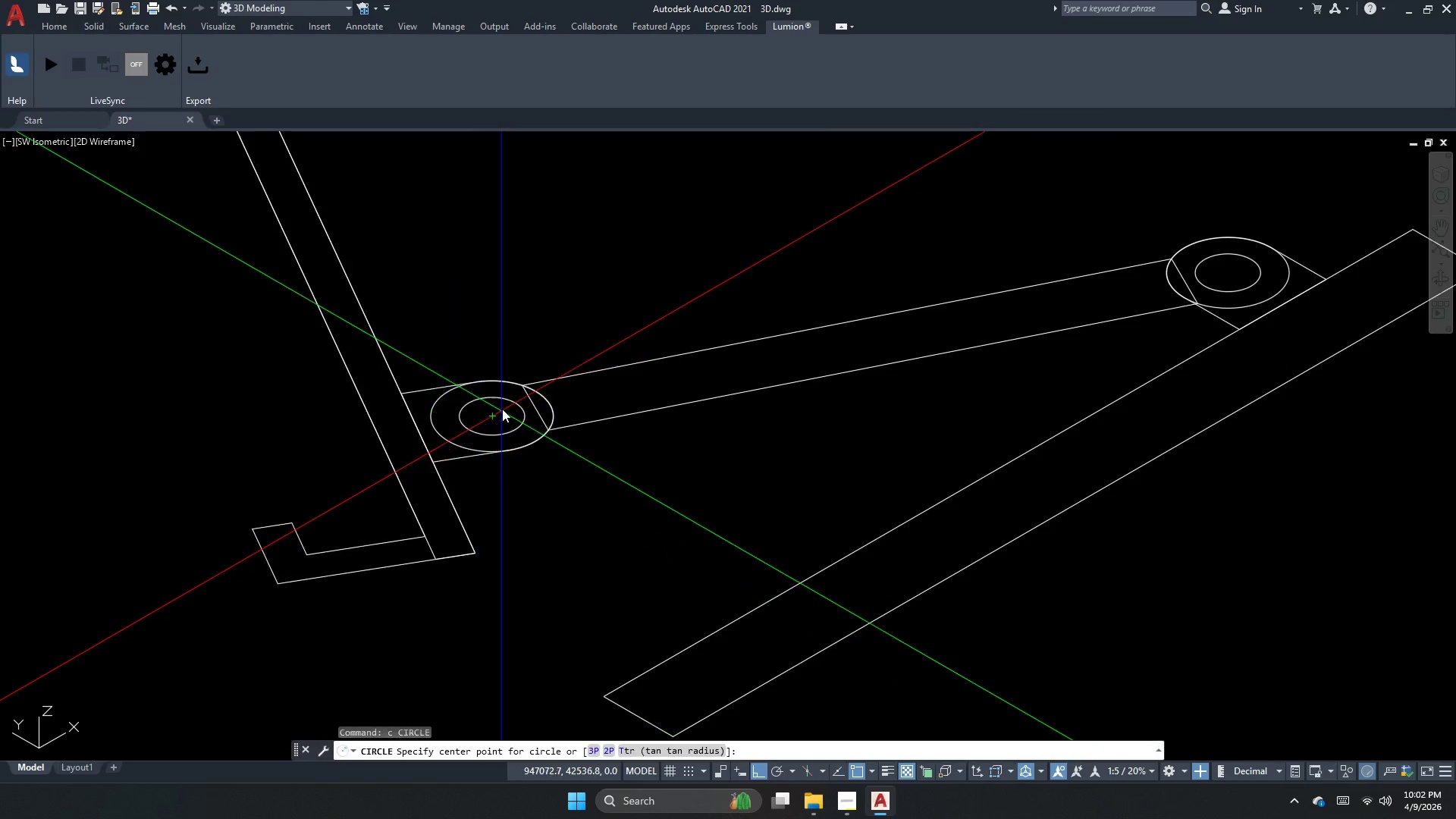 
left_click_drag(start_coordinate=[500, 415], to_coordinate=[492, 417])
 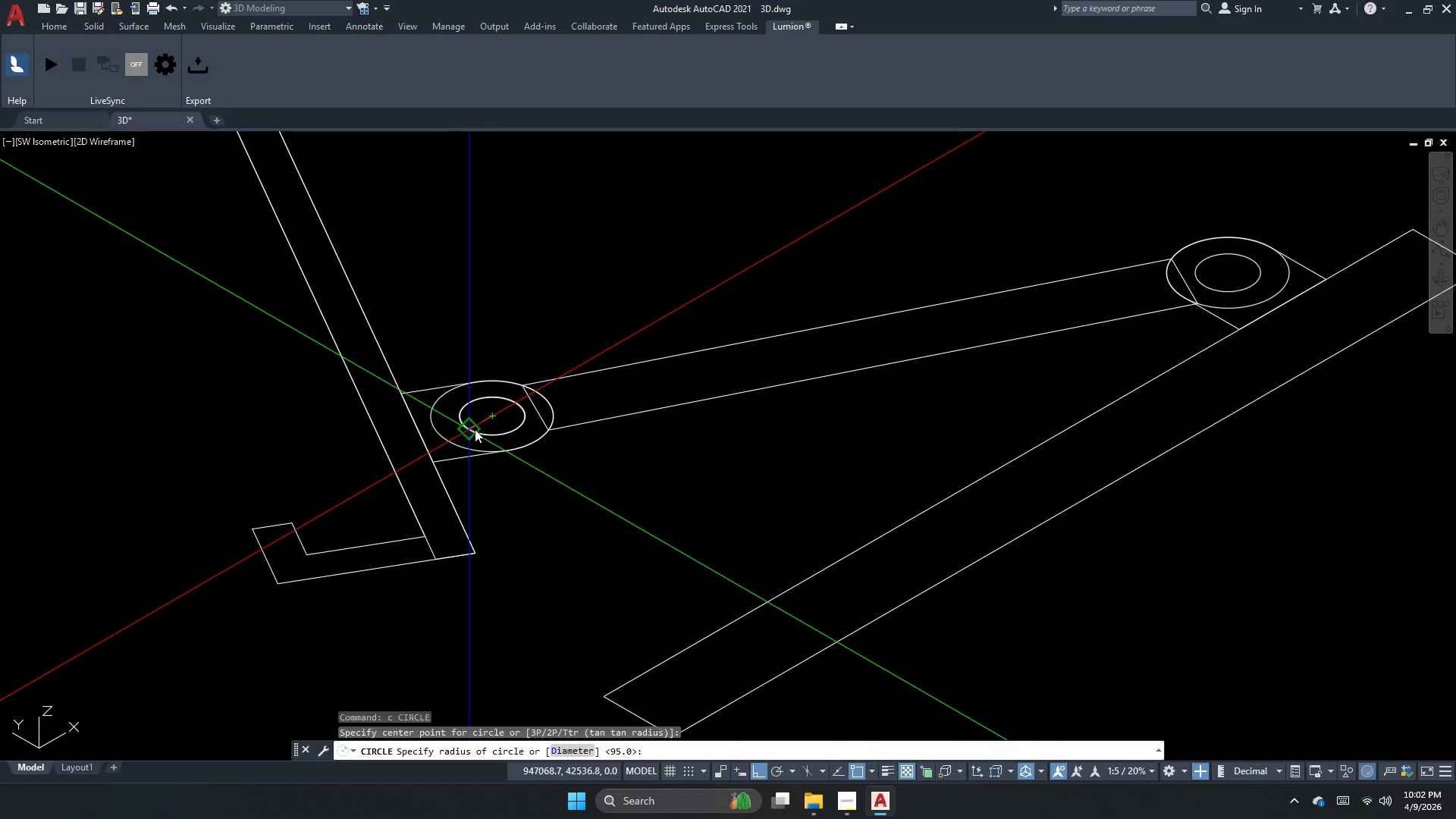 
double_click([475, 429])
 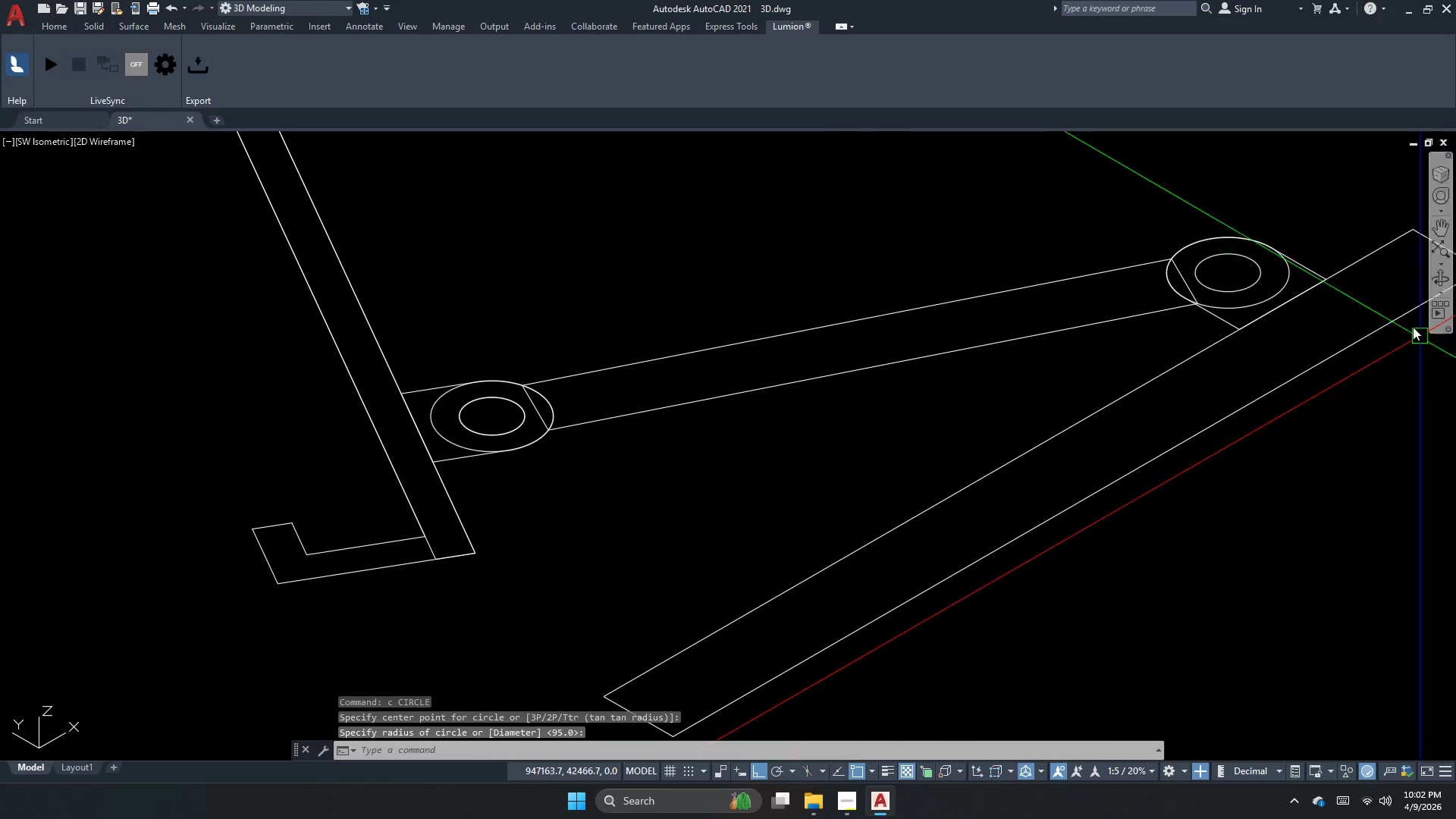 
key(Escape)
 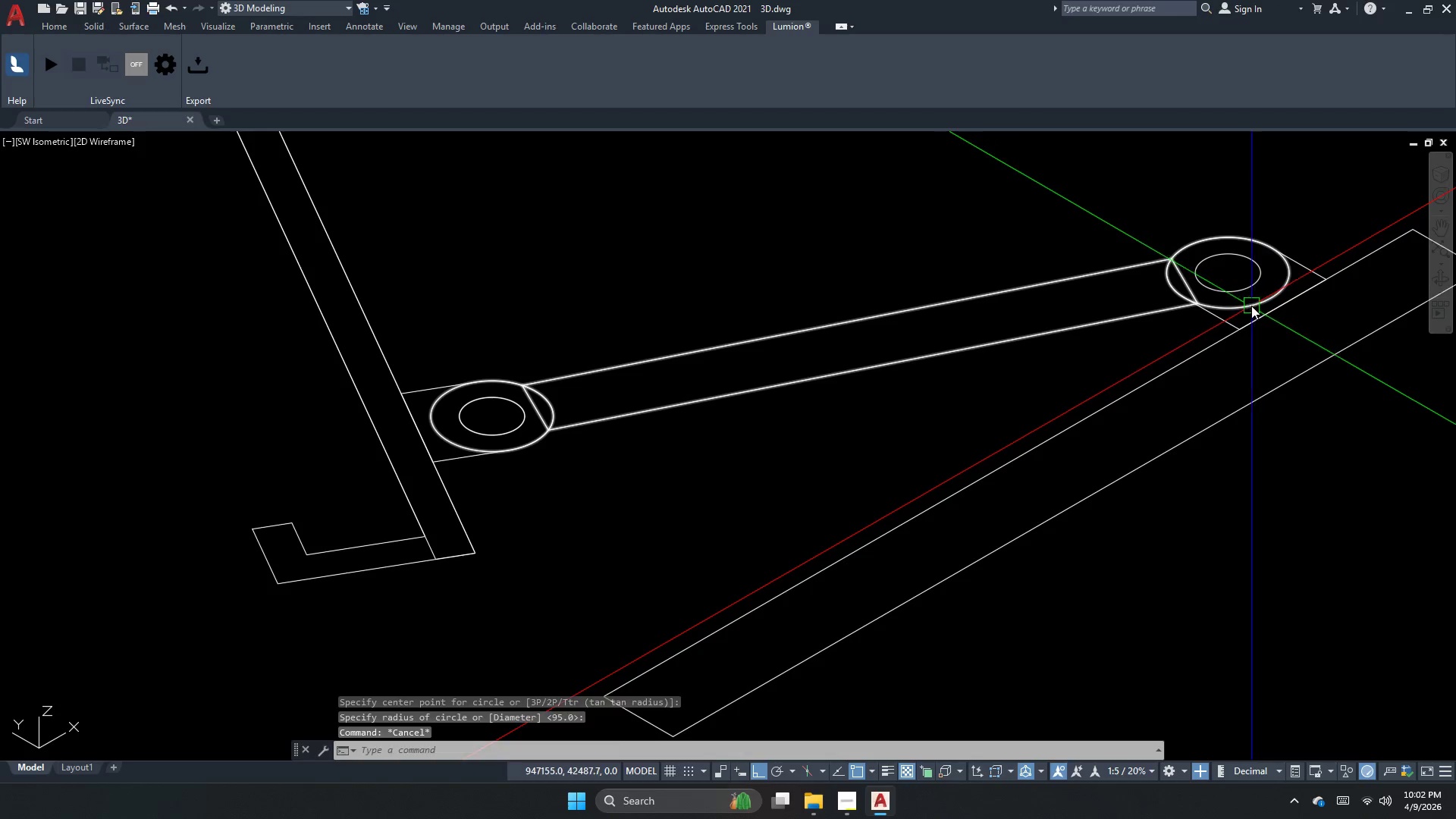 
key(Space)
 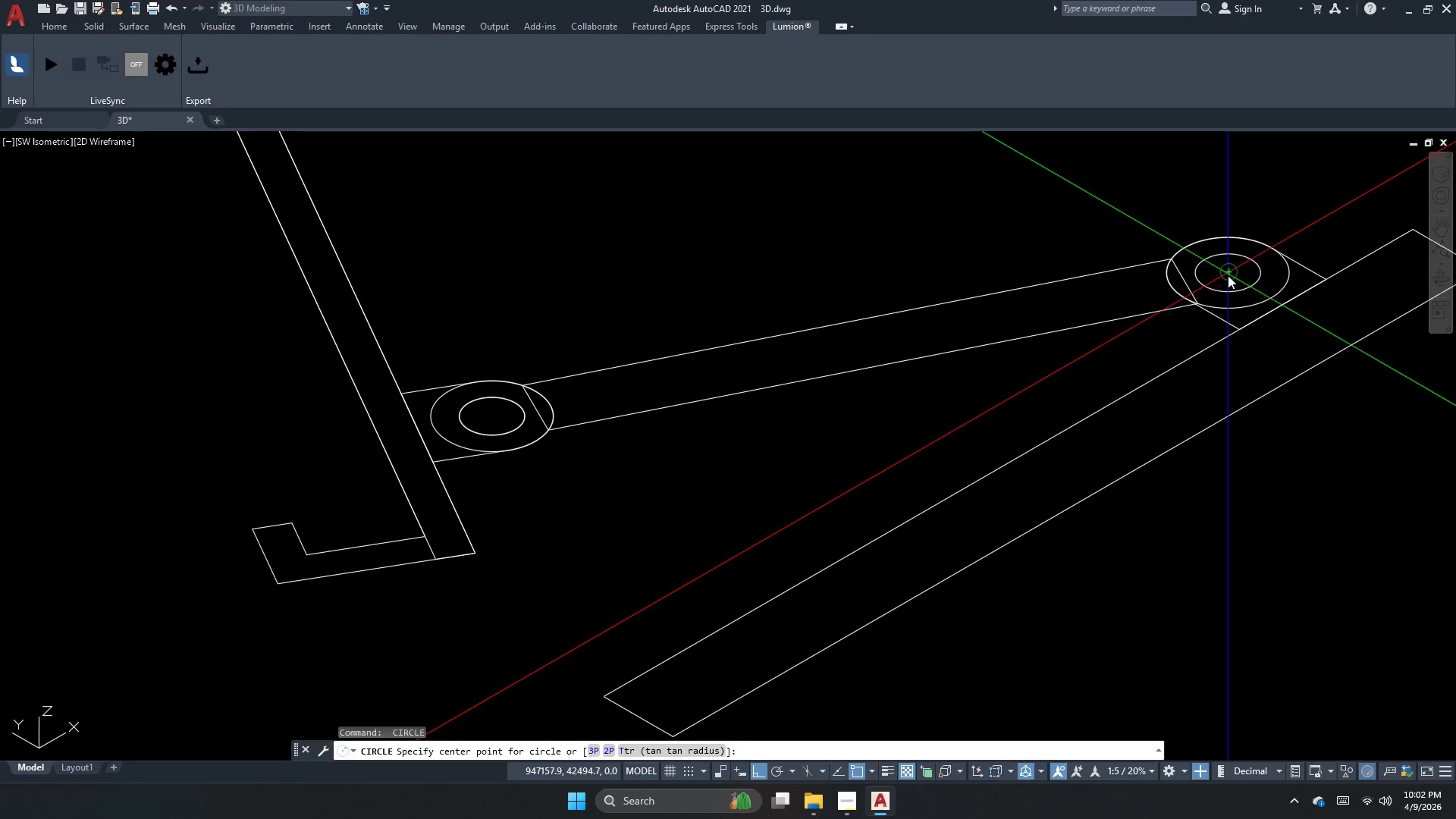 
left_click([1228, 275])
 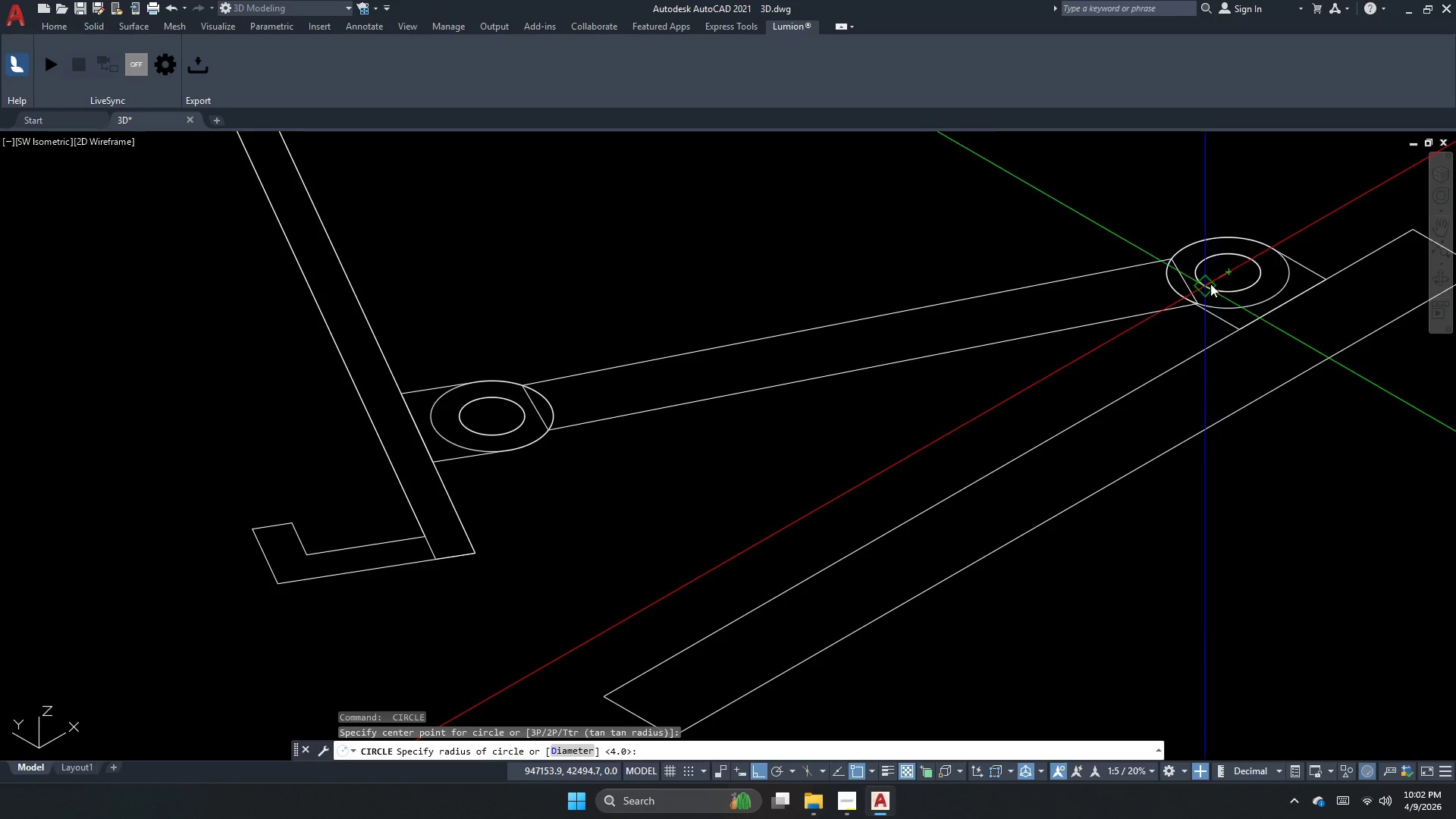 
left_click([1210, 286])
 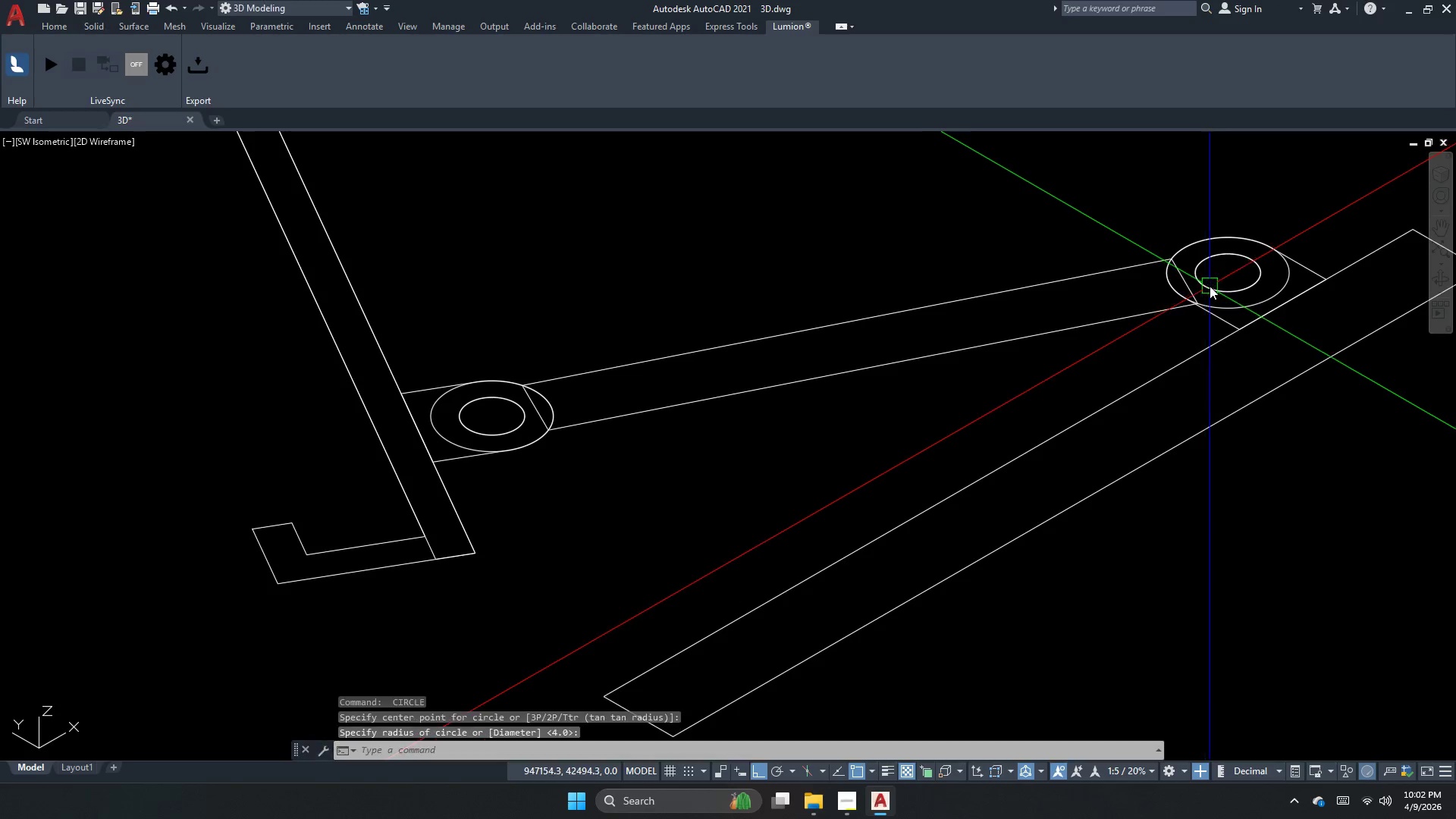 
key(Escape)
 